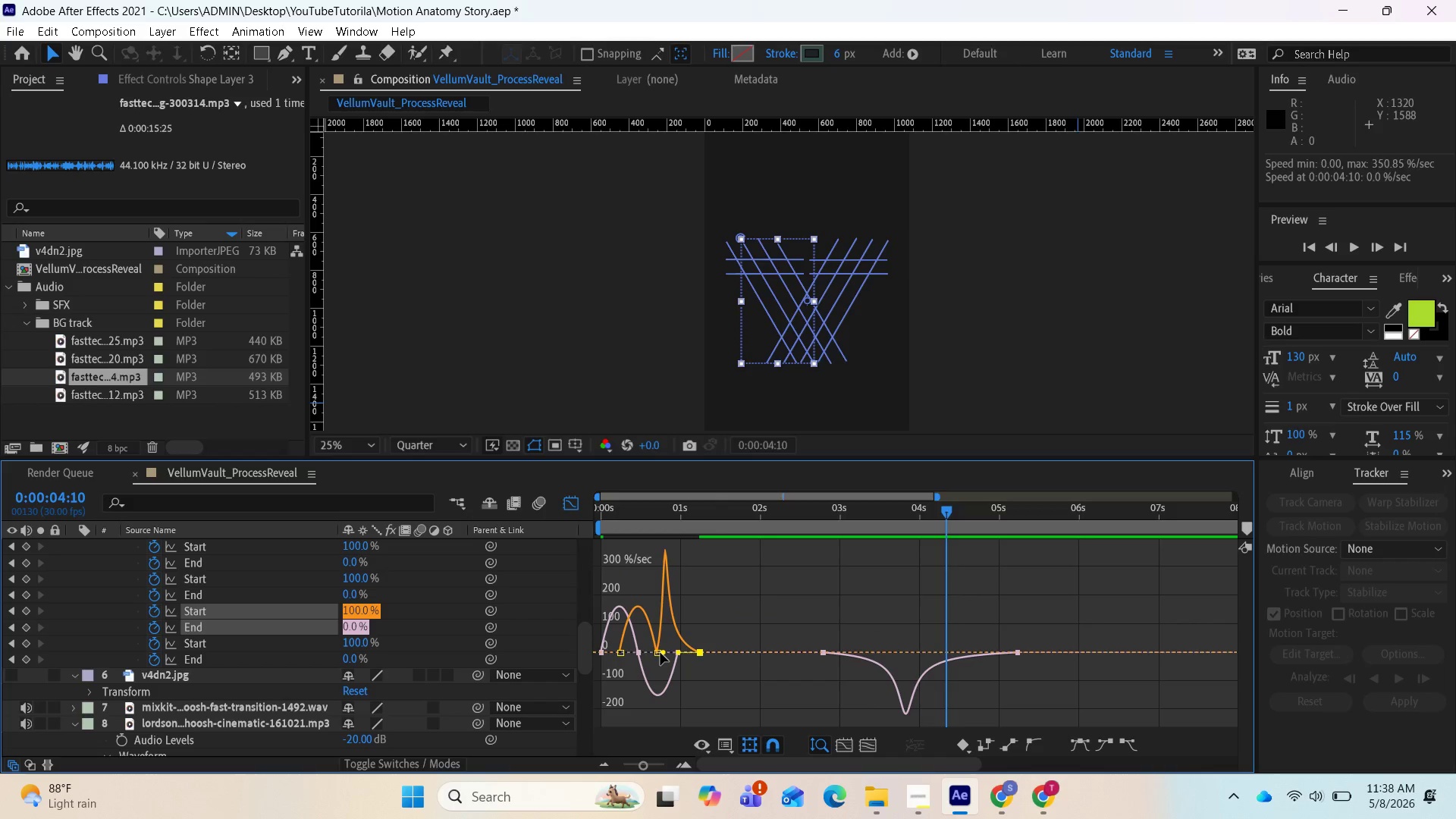 
left_click_drag(start_coordinate=[663, 653], to_coordinate=[672, 654])
 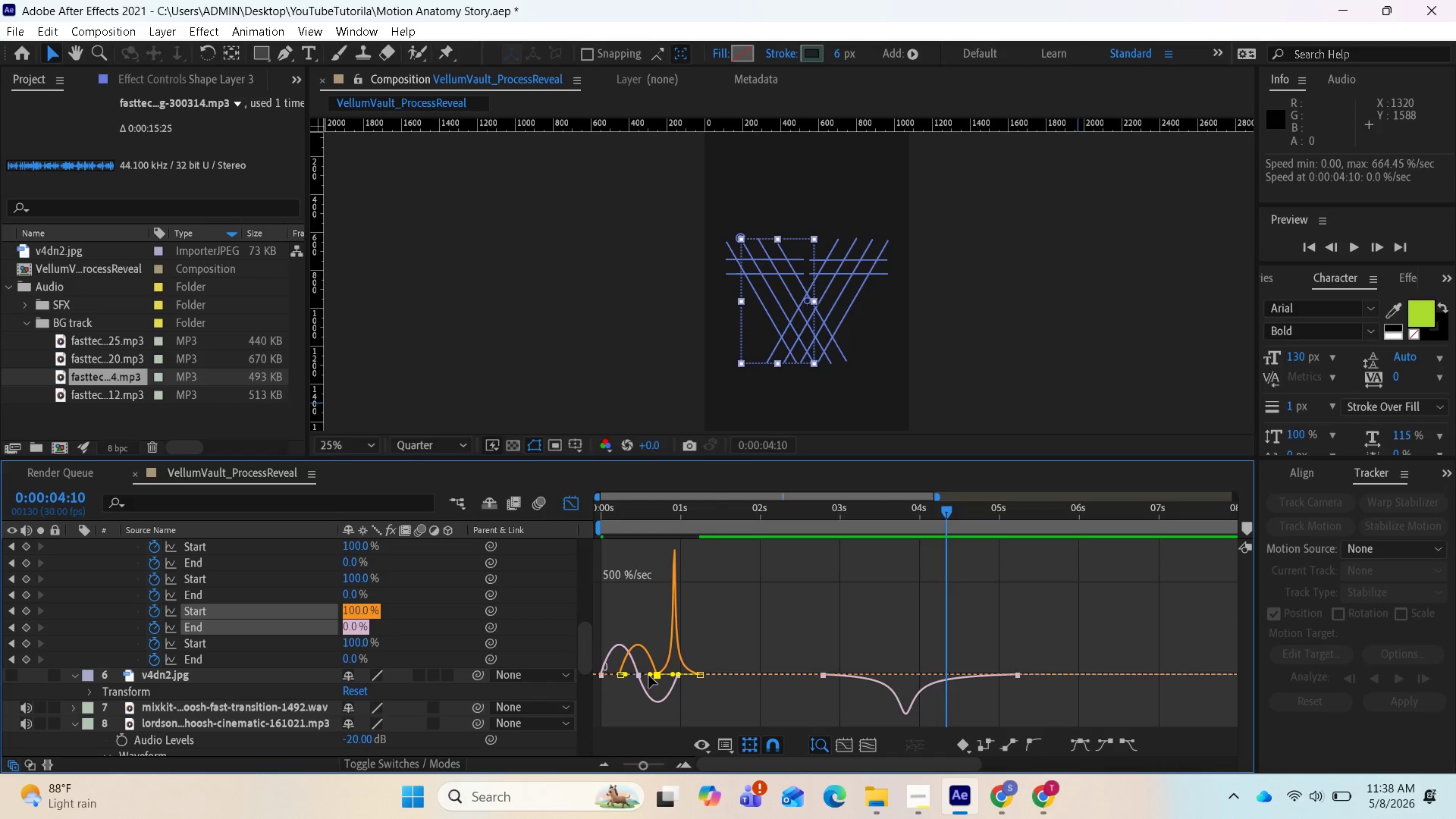 
left_click_drag(start_coordinate=[651, 674], to_coordinate=[639, 675])
 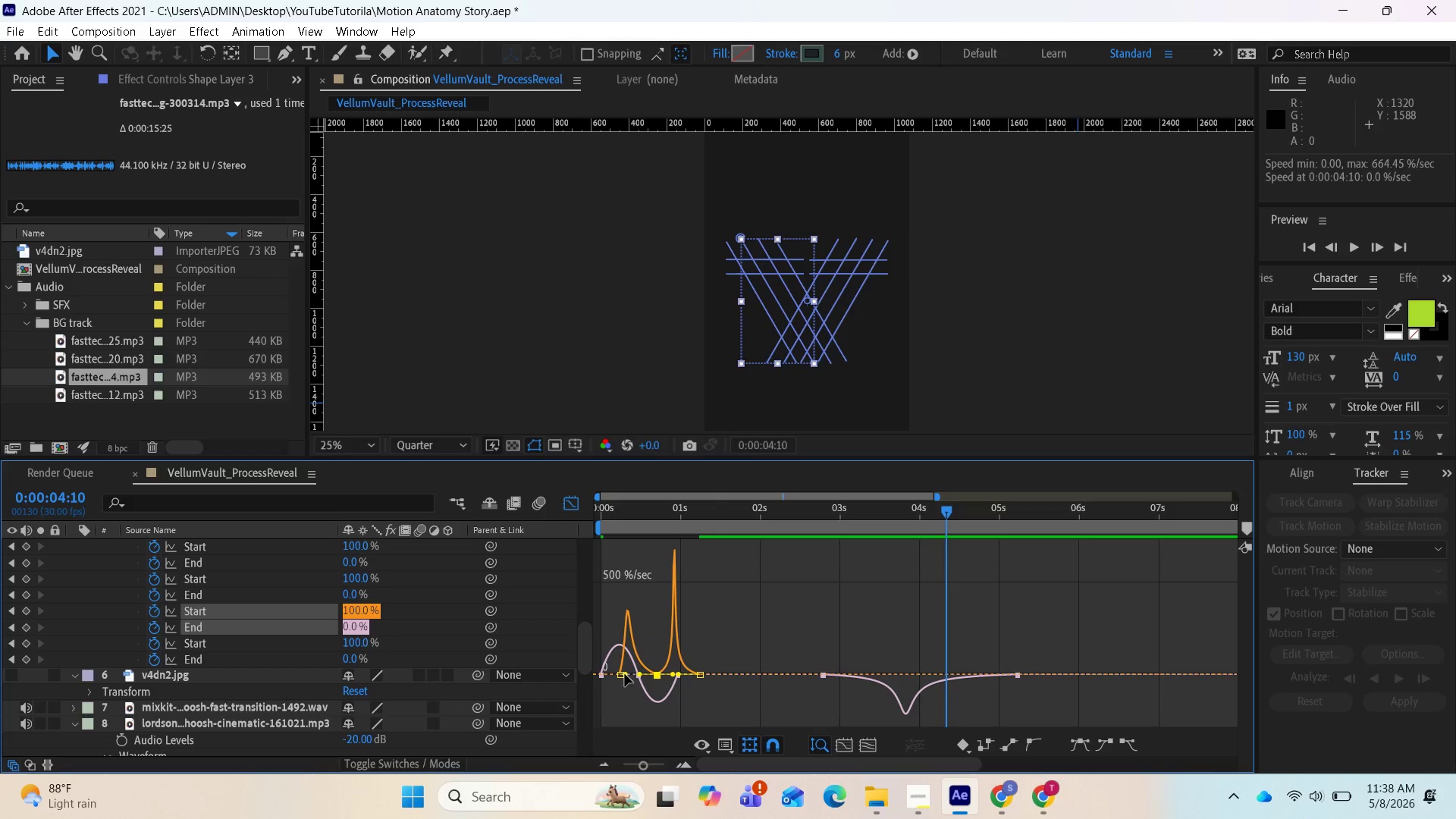 
left_click_drag(start_coordinate=[625, 674], to_coordinate=[635, 677])
 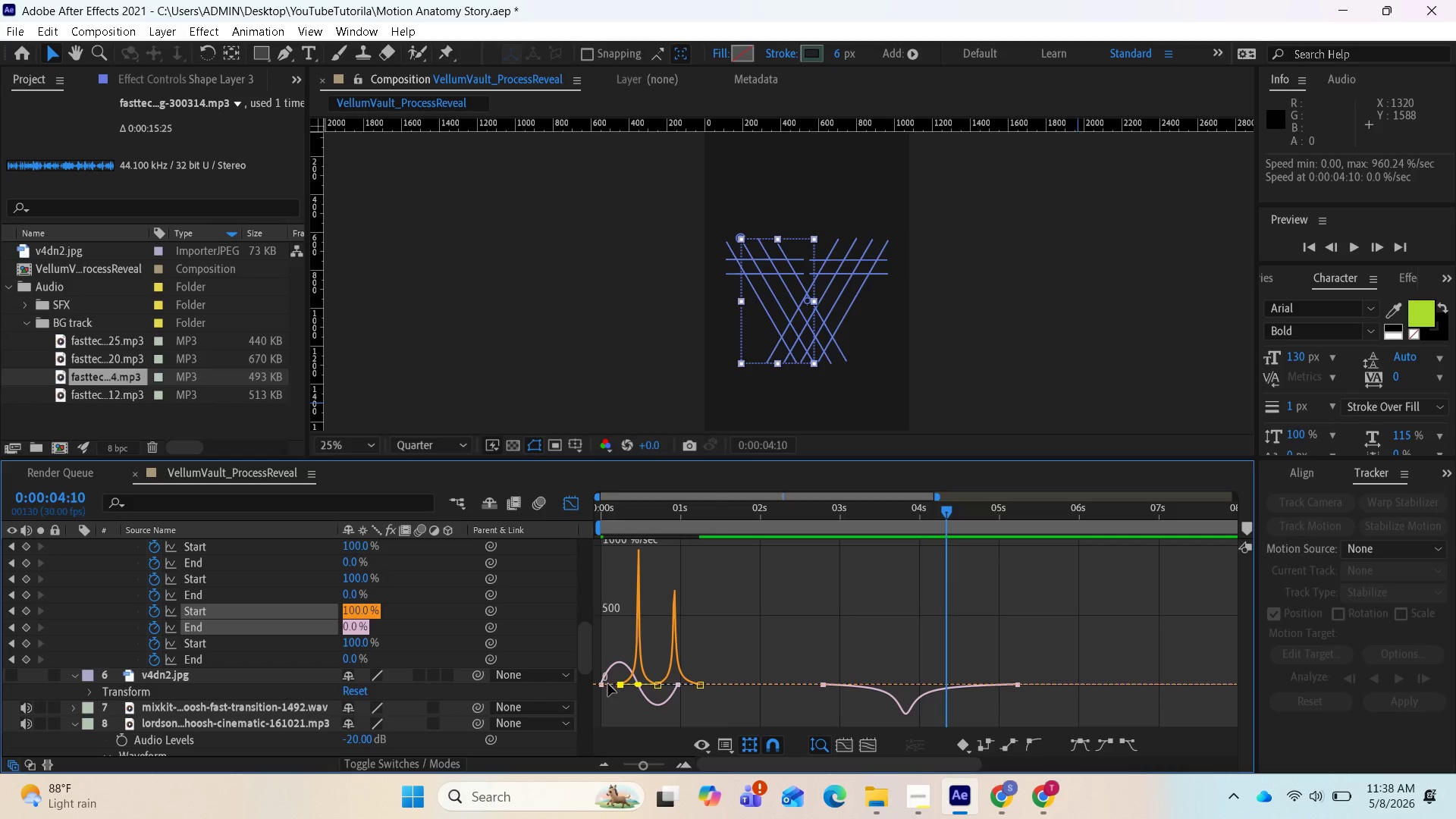 
left_click([605, 687])
 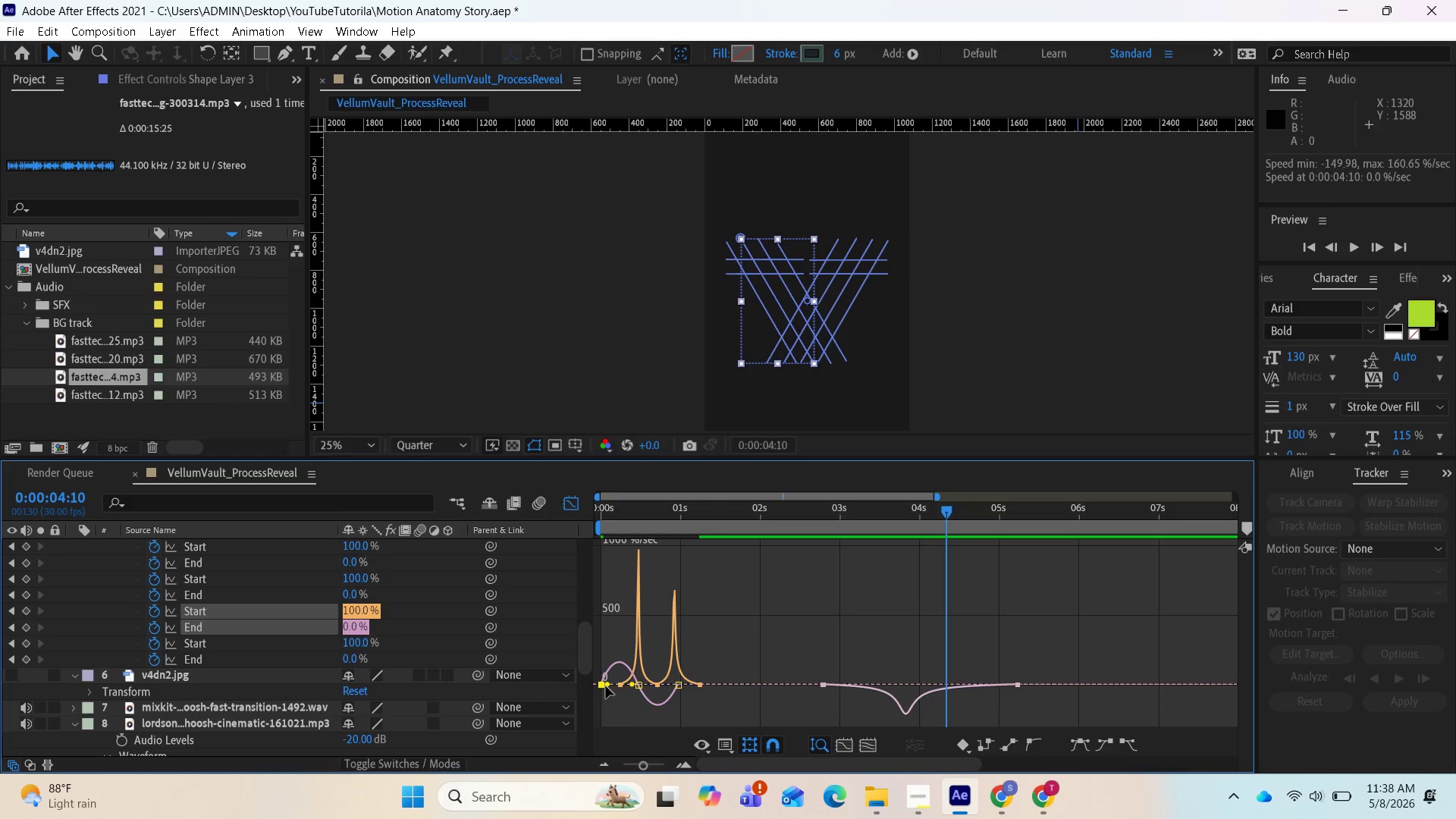 
left_click_drag(start_coordinate=[606, 686], to_coordinate=[615, 683])
 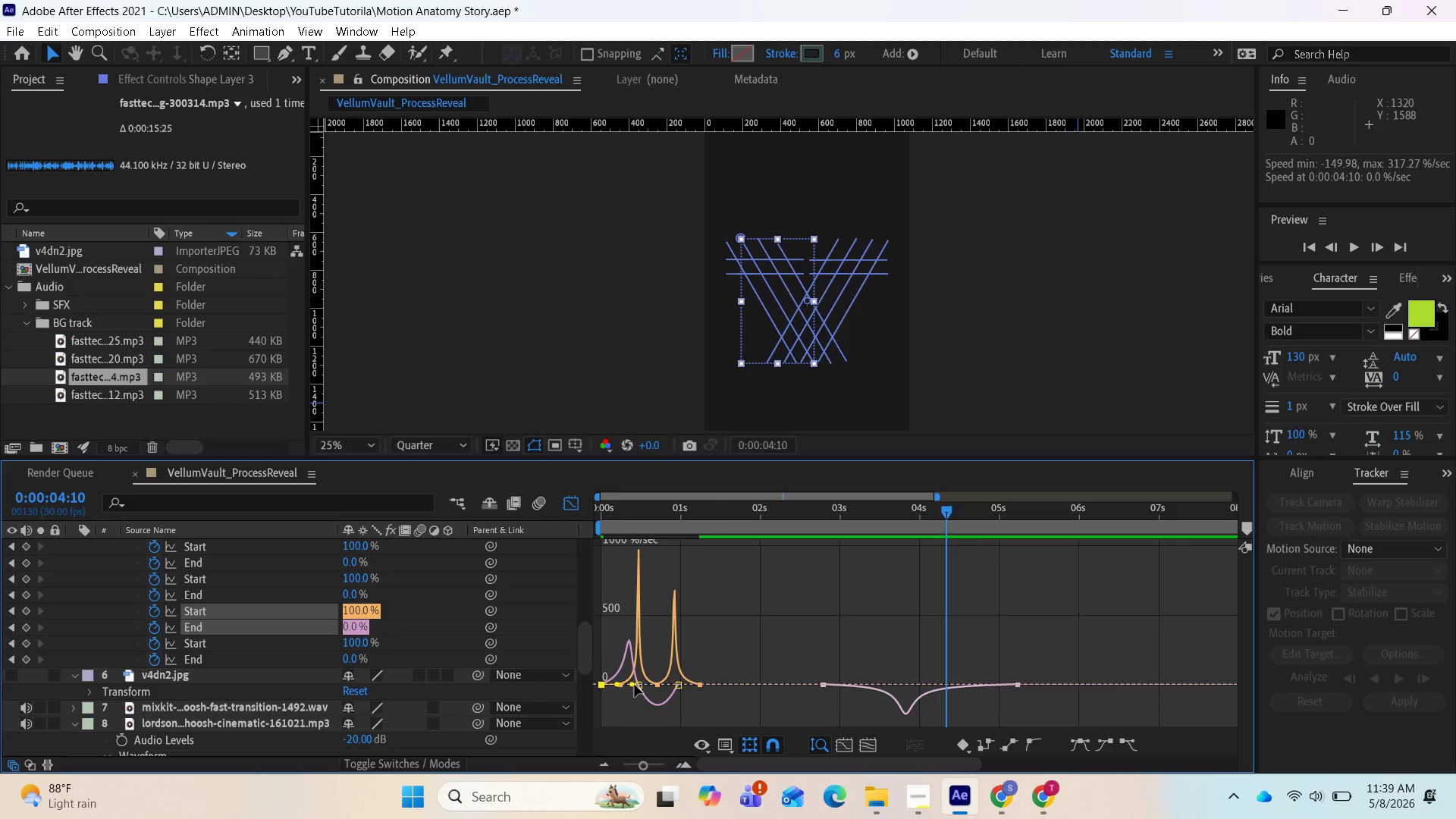 
left_click_drag(start_coordinate=[635, 685], to_coordinate=[626, 686])
 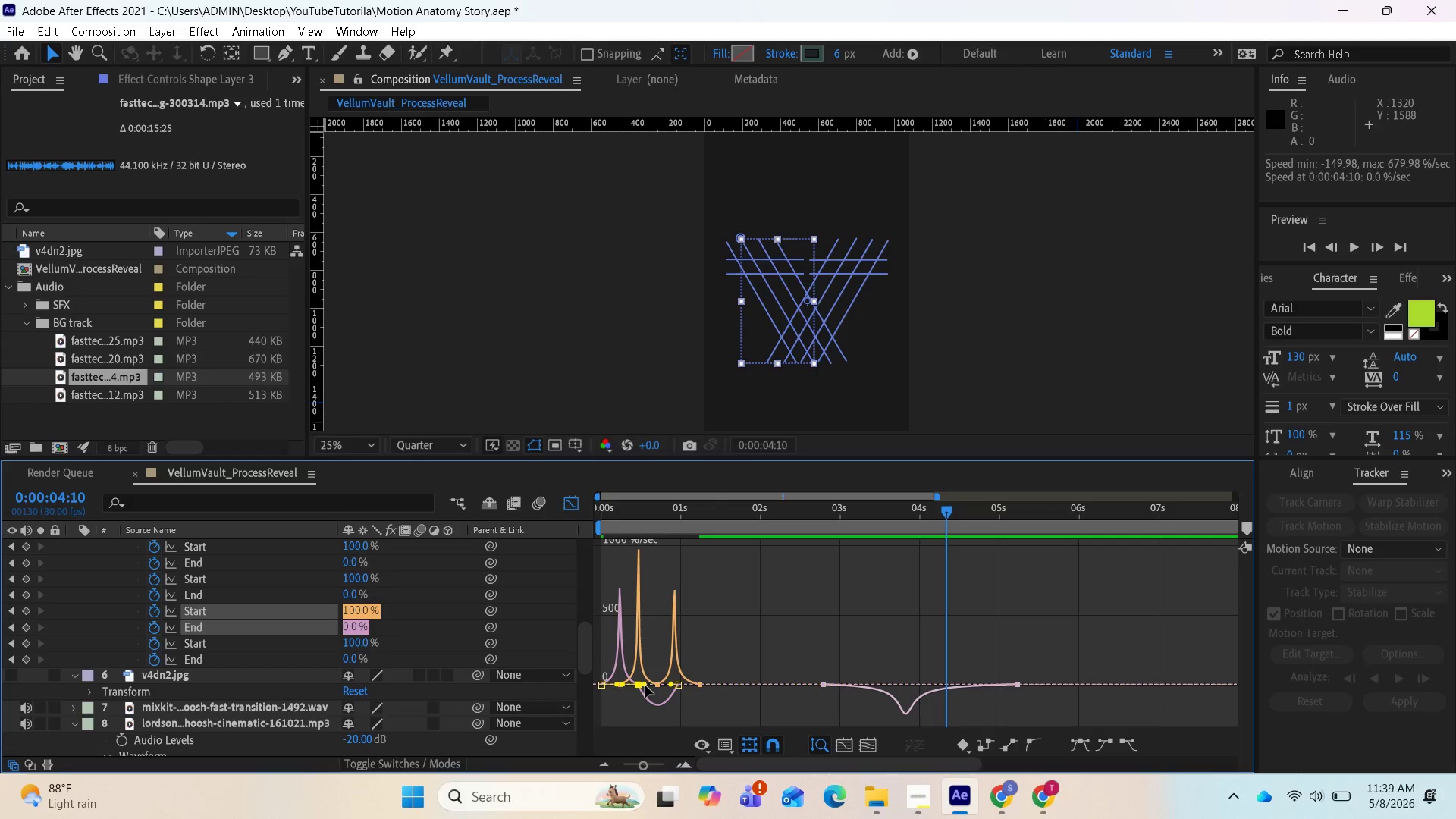 
left_click_drag(start_coordinate=[645, 686], to_coordinate=[659, 690])
 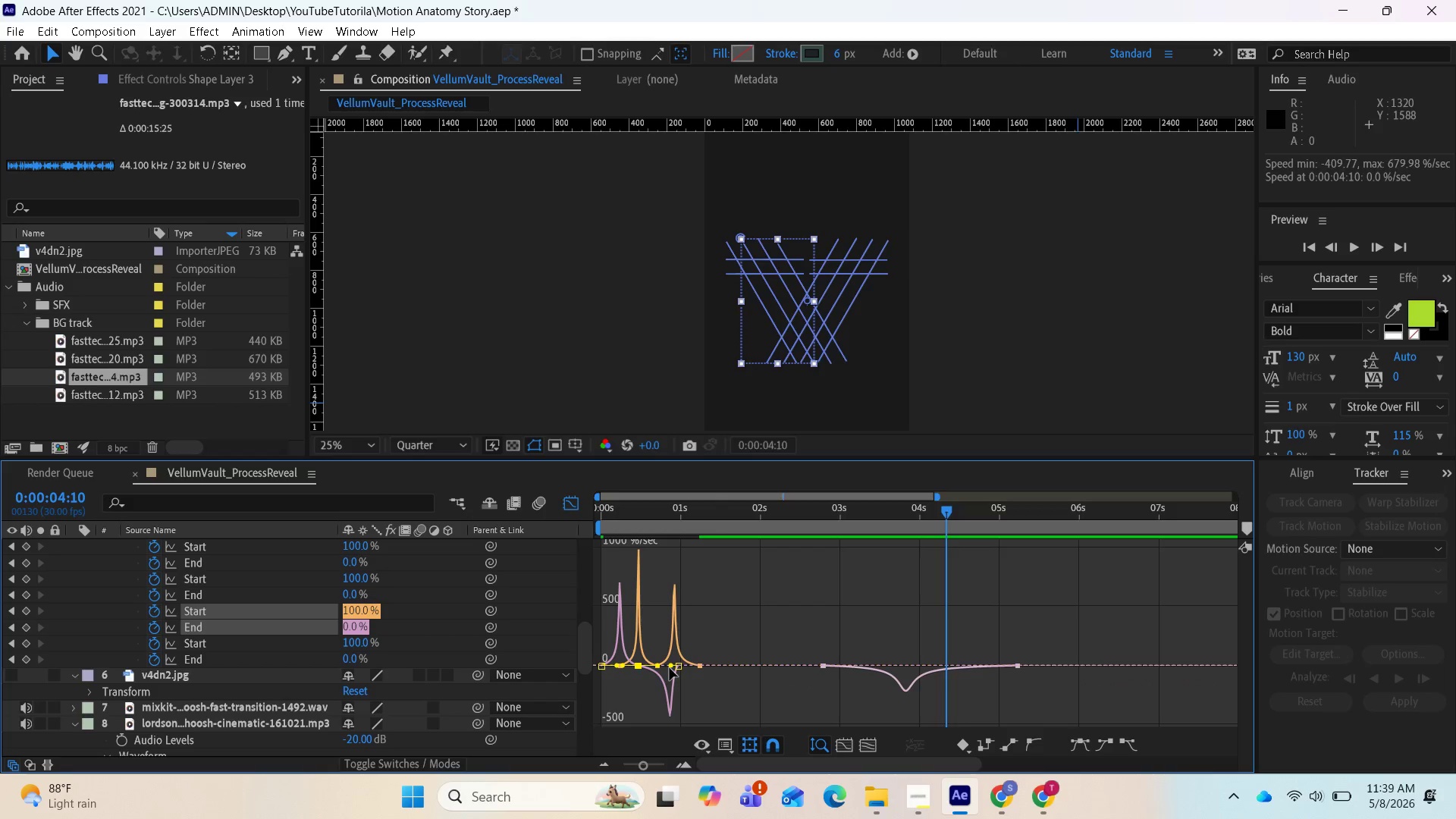 
left_click_drag(start_coordinate=[671, 667], to_coordinate=[661, 666])
 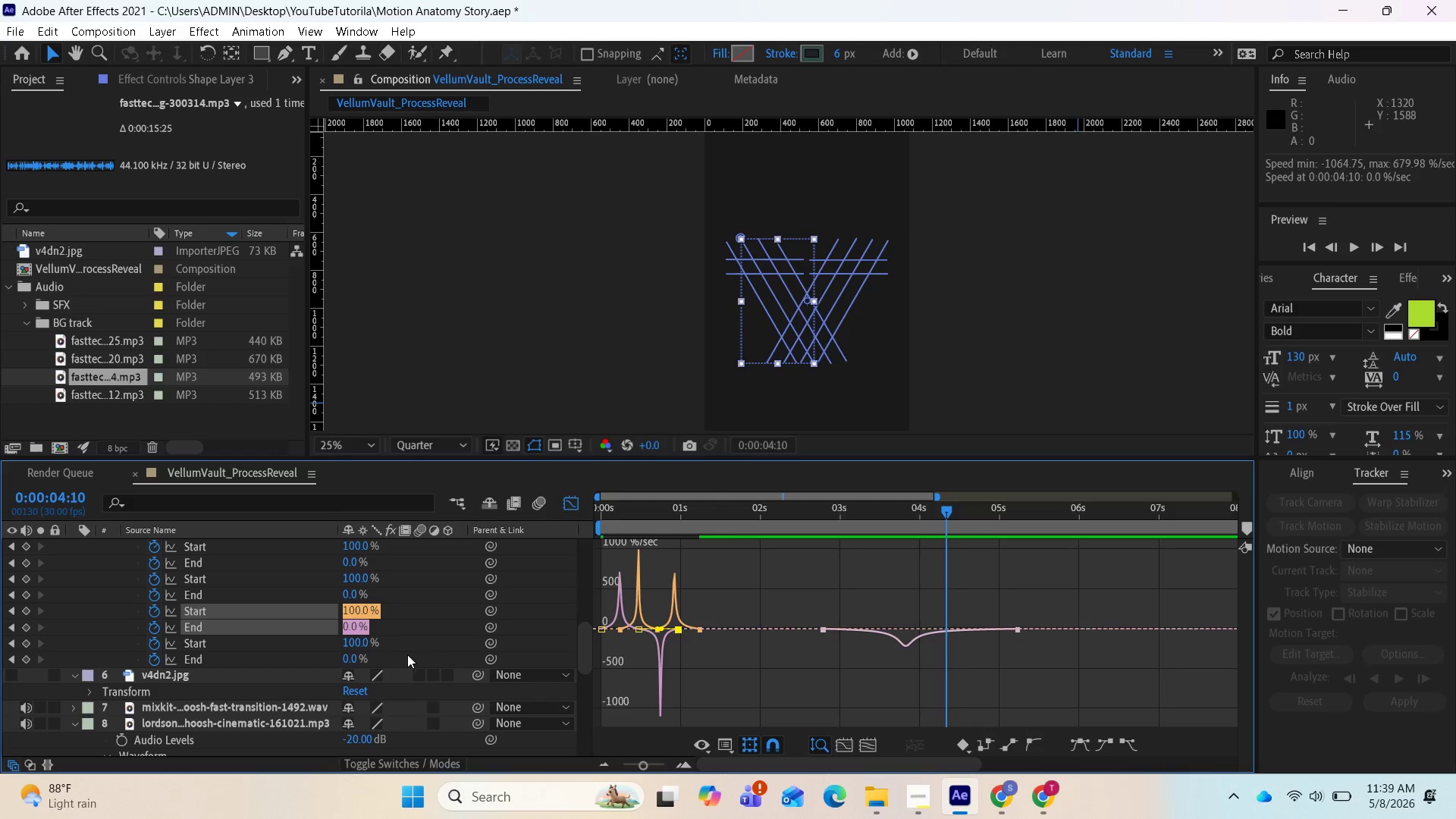 
left_click([362, 643])
 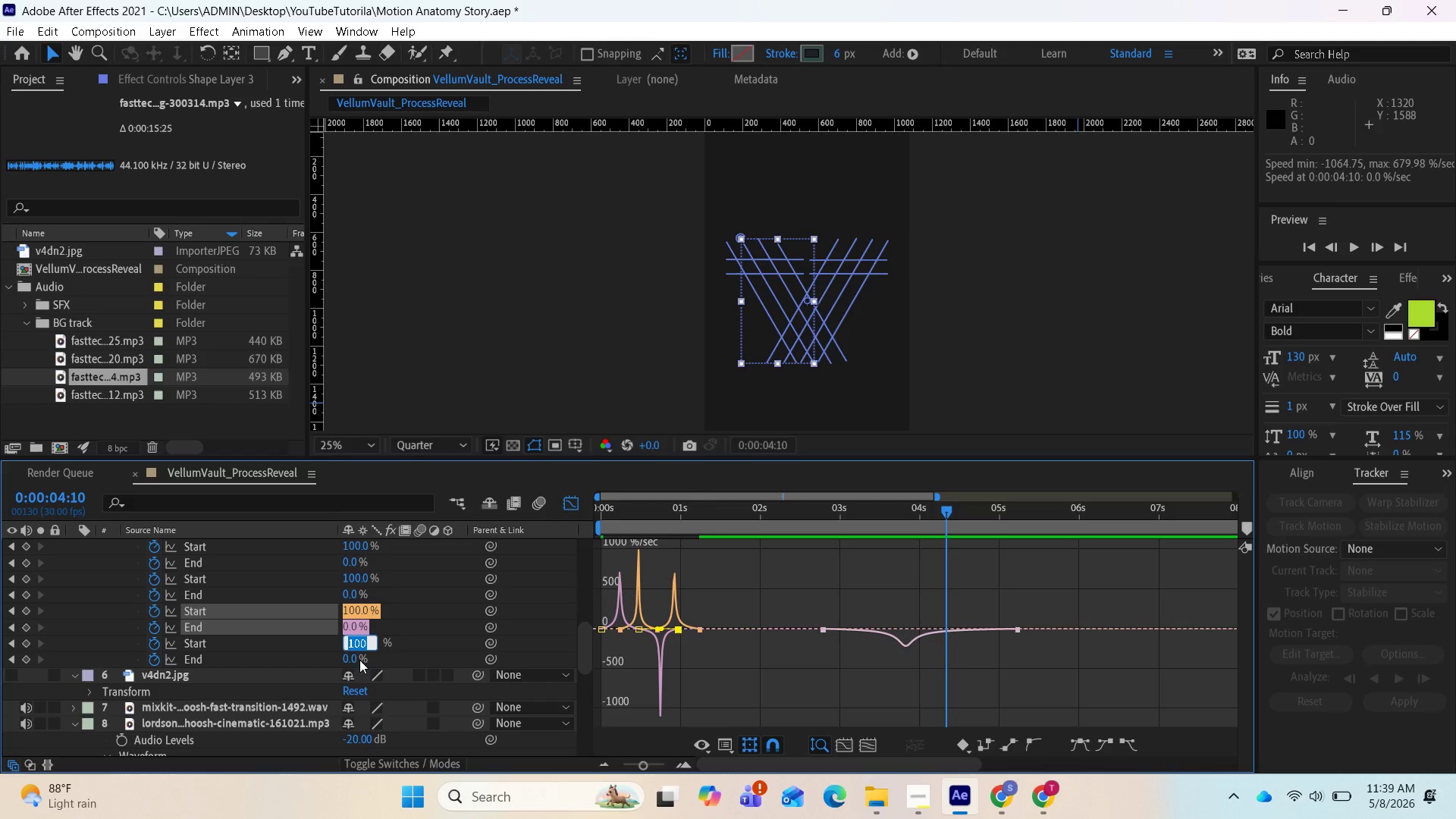 
left_click([342, 660])
 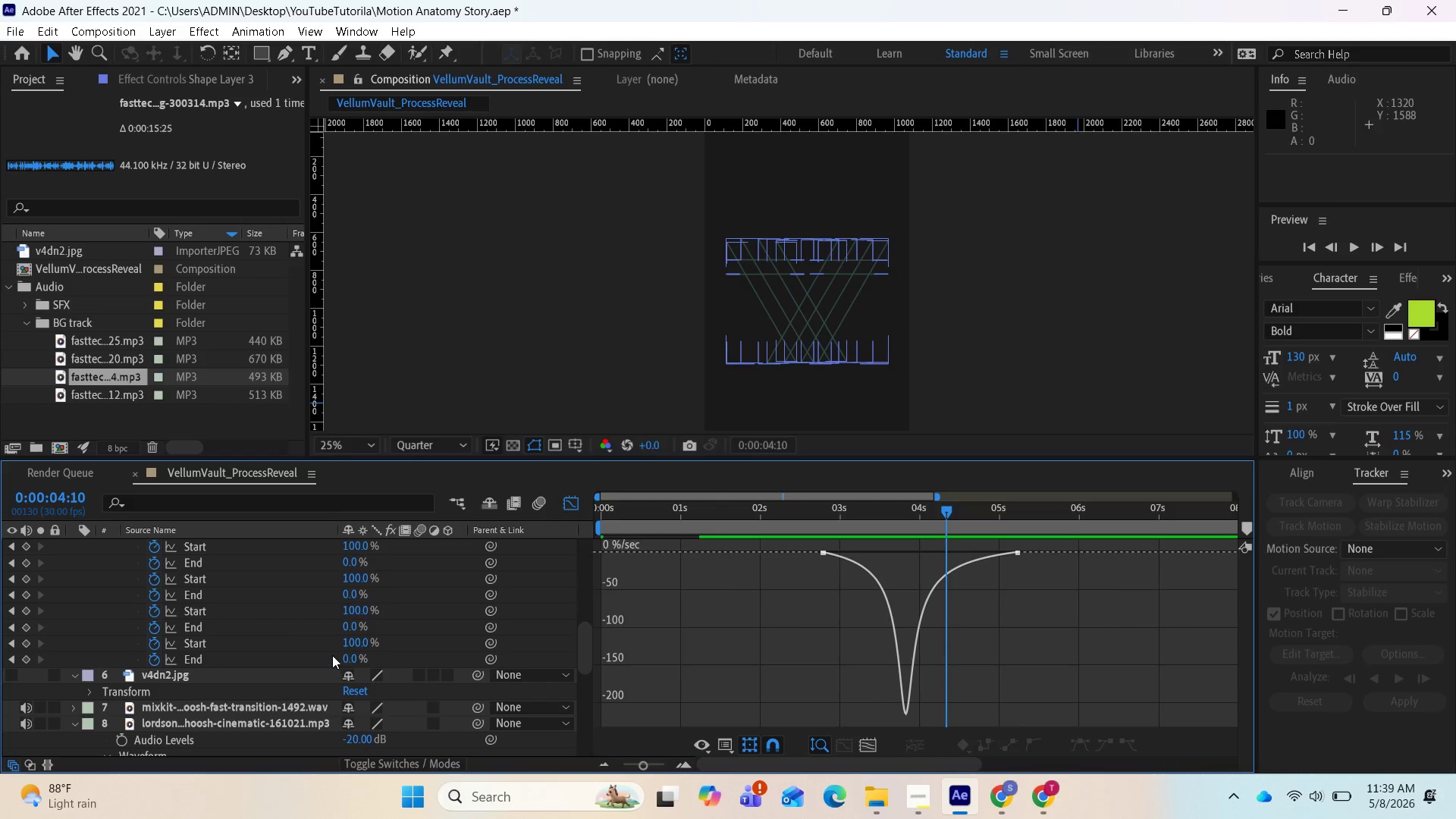 
left_click([330, 656])
 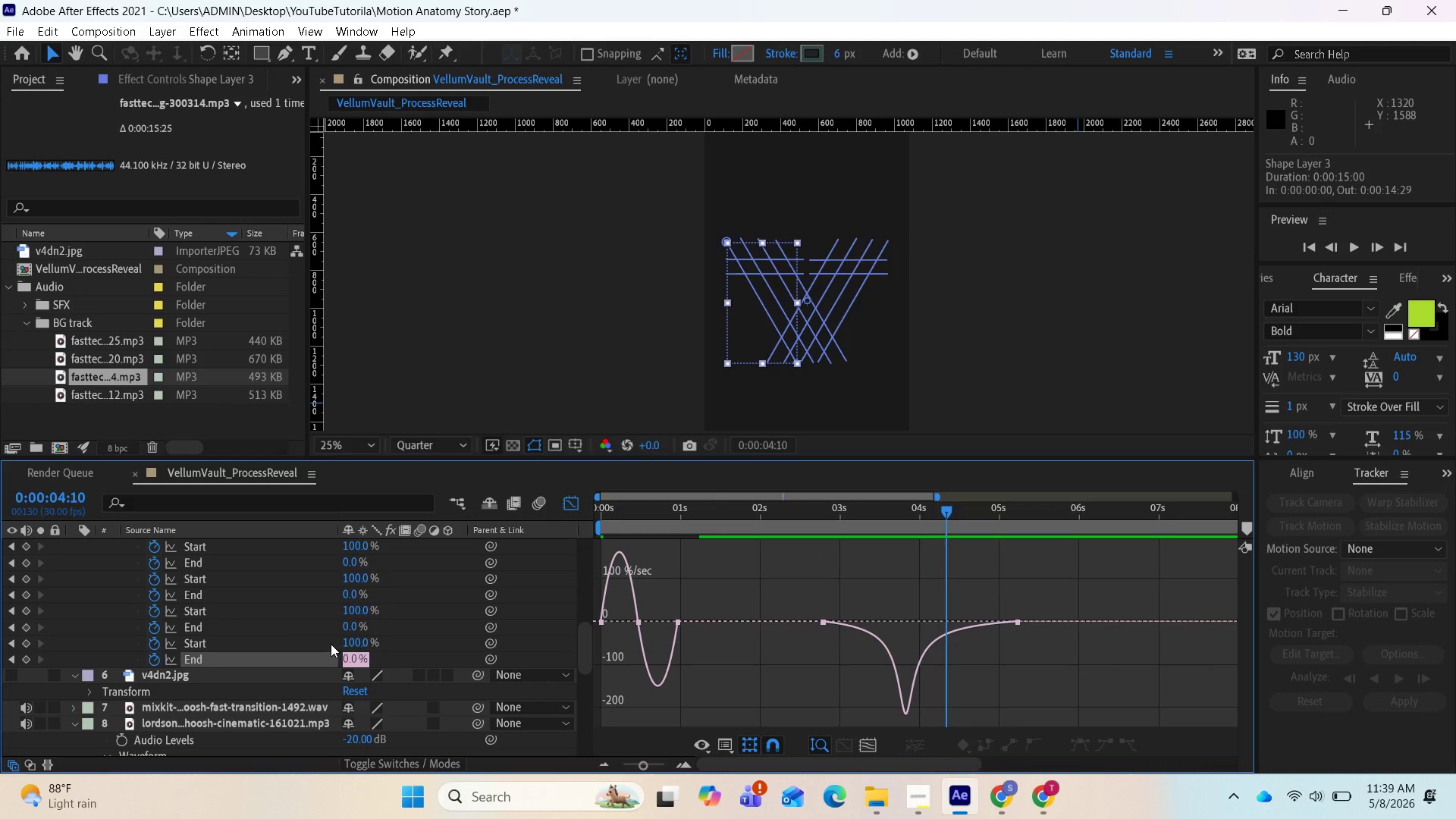 
hold_key(key=ShiftLeft, duration=0.91)
left_click([331, 644])
 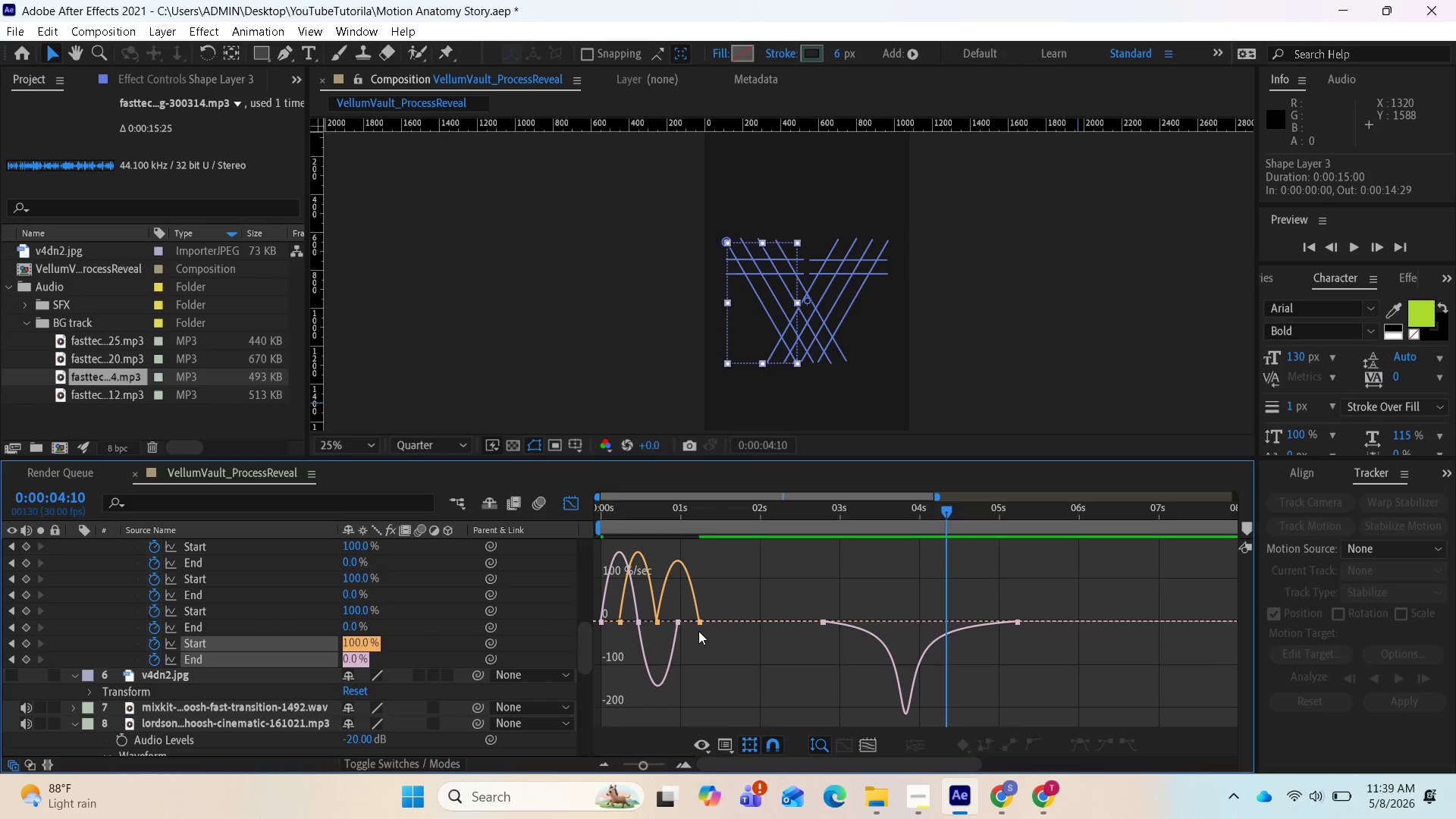 
left_click([702, 623])
 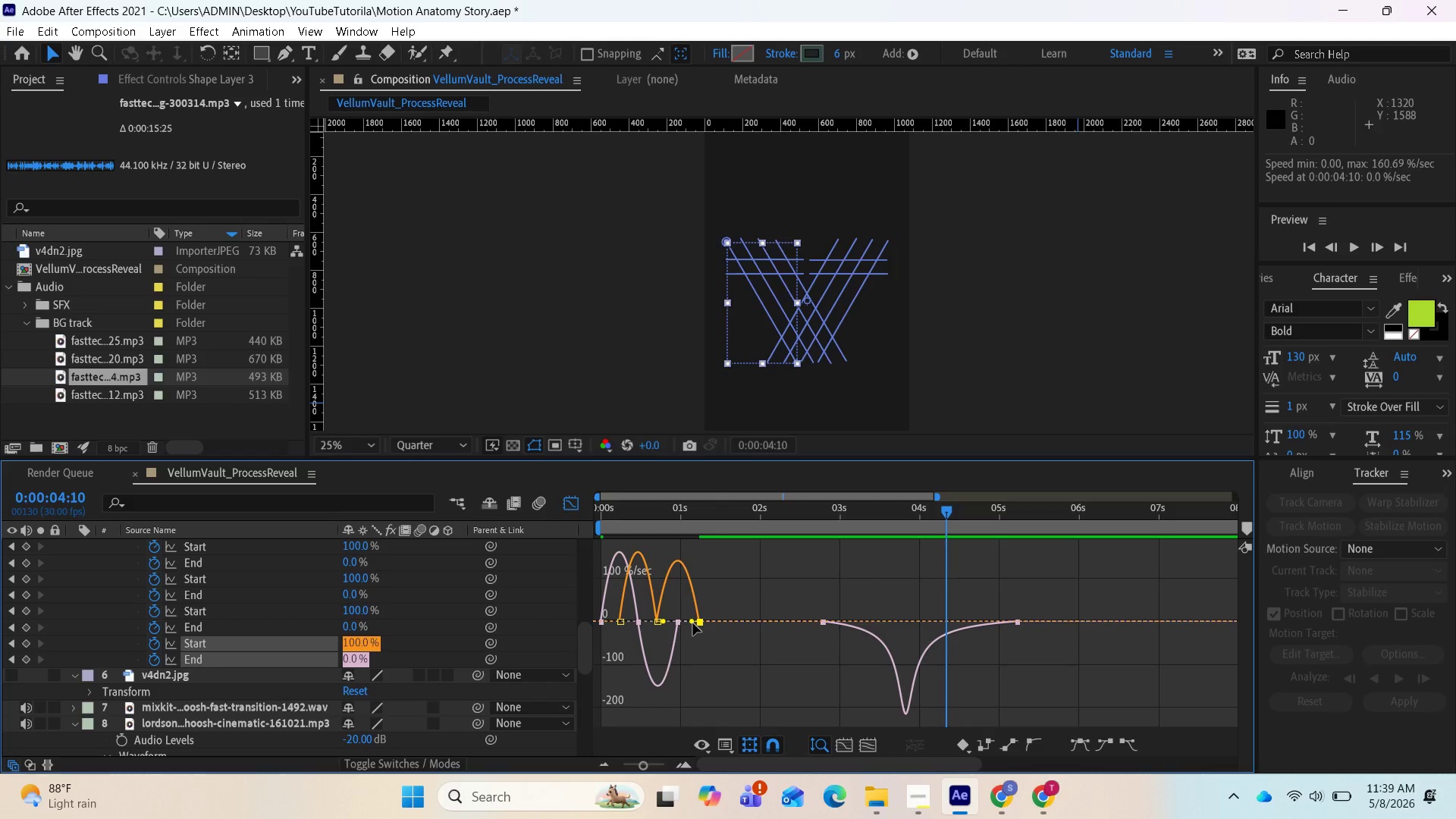 
left_click_drag(start_coordinate=[693, 623], to_coordinate=[681, 623])
 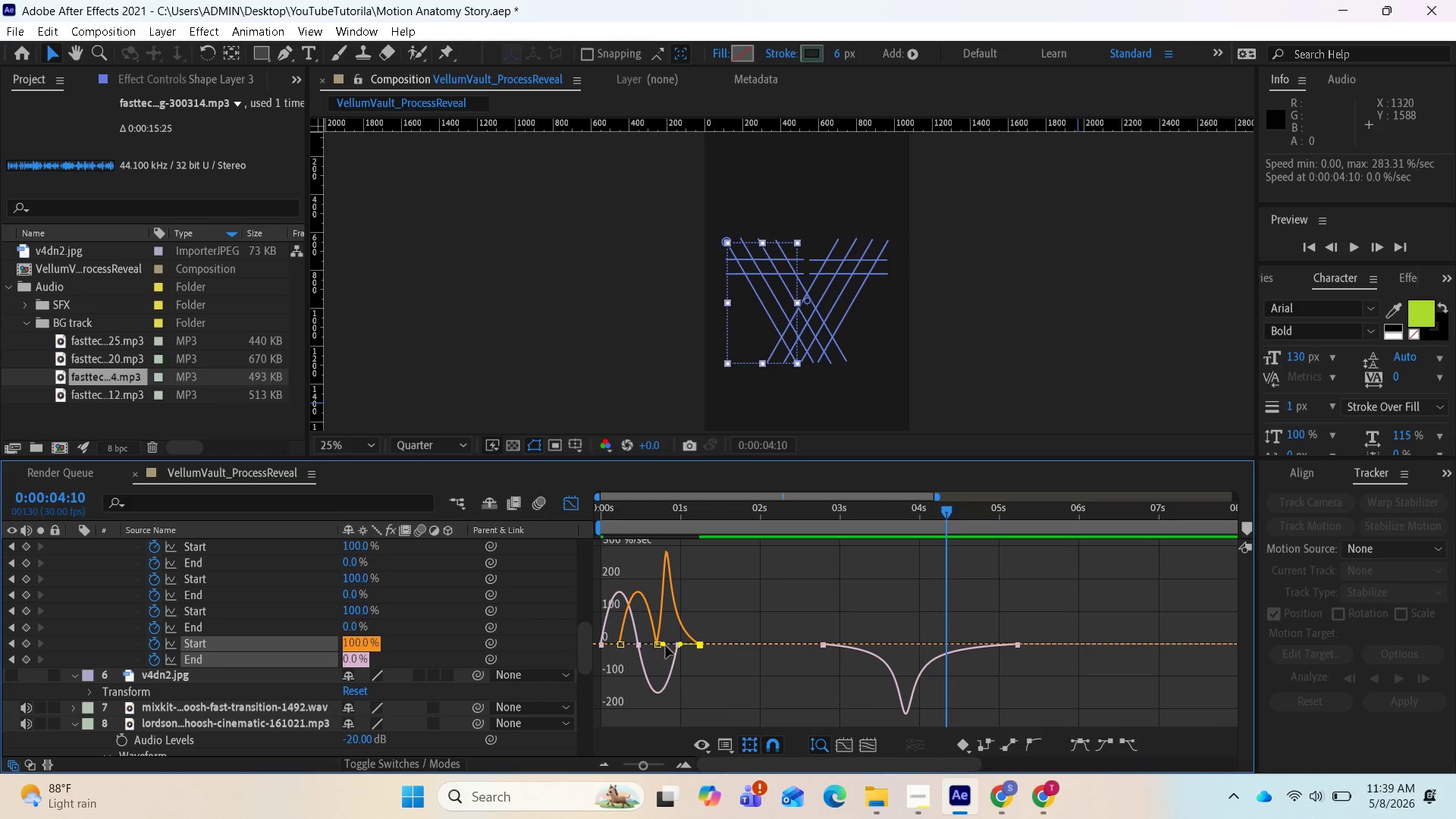 
left_click_drag(start_coordinate=[665, 645], to_coordinate=[677, 648])
 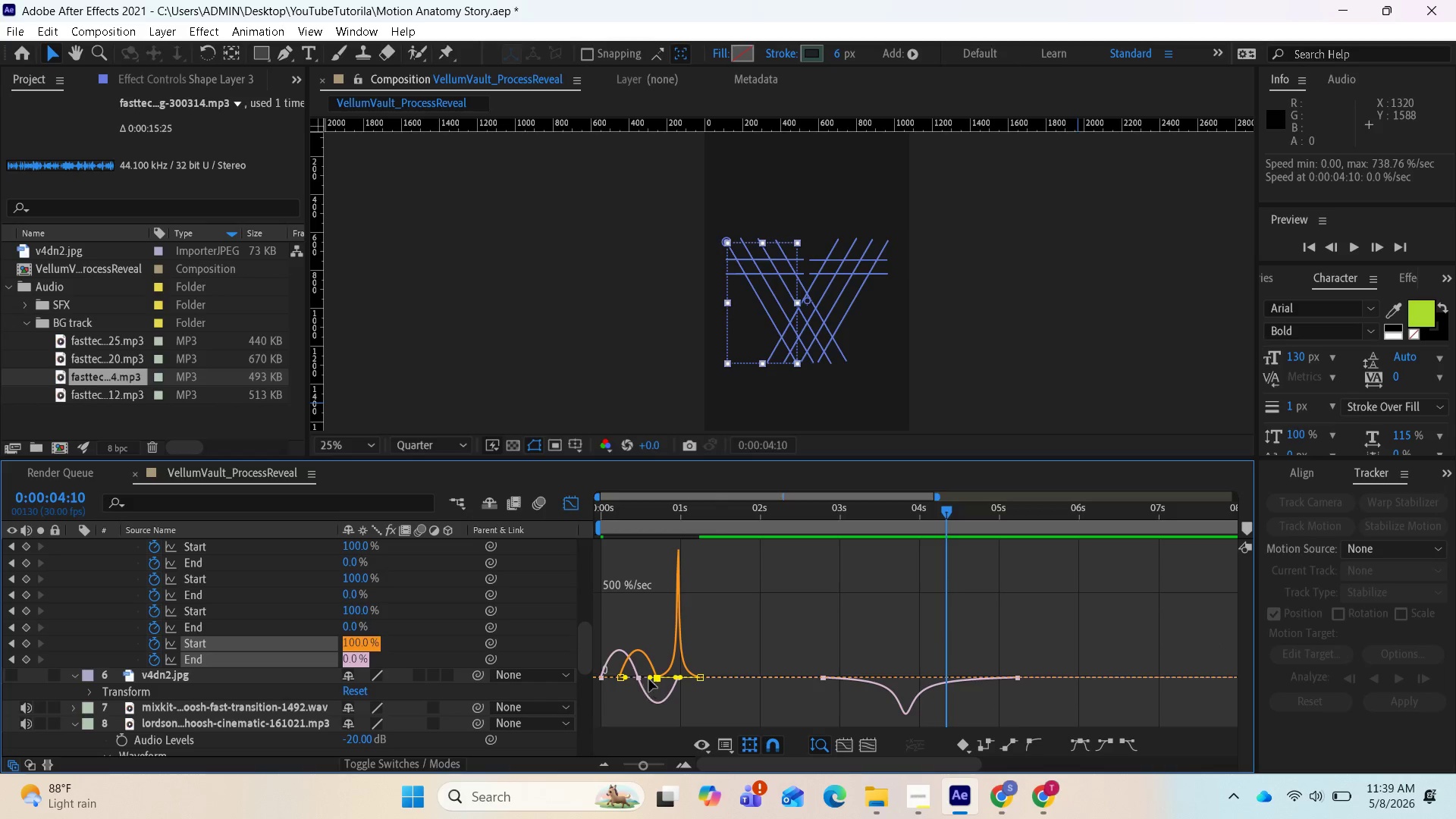 
left_click_drag(start_coordinate=[649, 675], to_coordinate=[641, 679])
 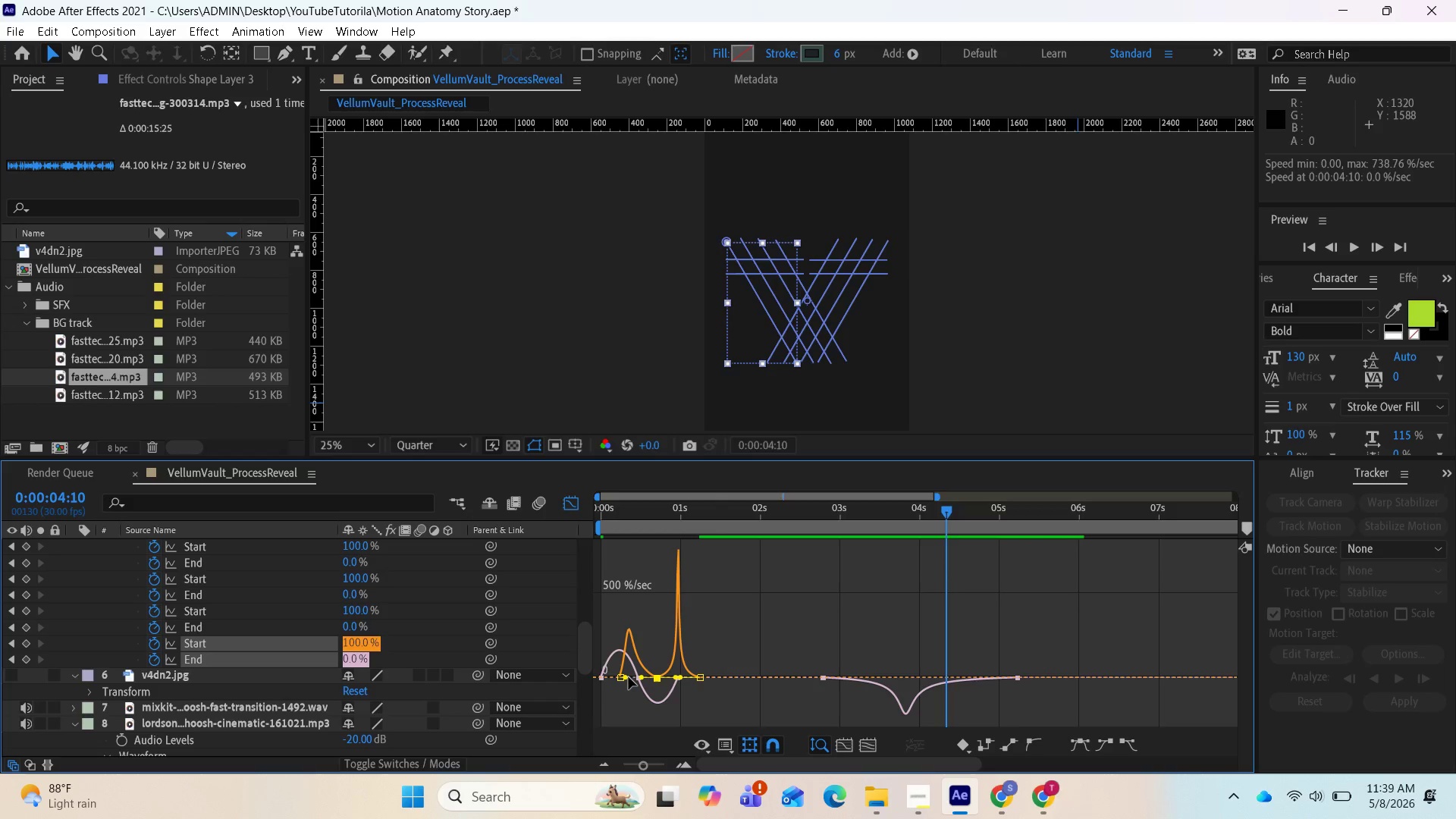 
left_click_drag(start_coordinate=[629, 677], to_coordinate=[639, 679])
 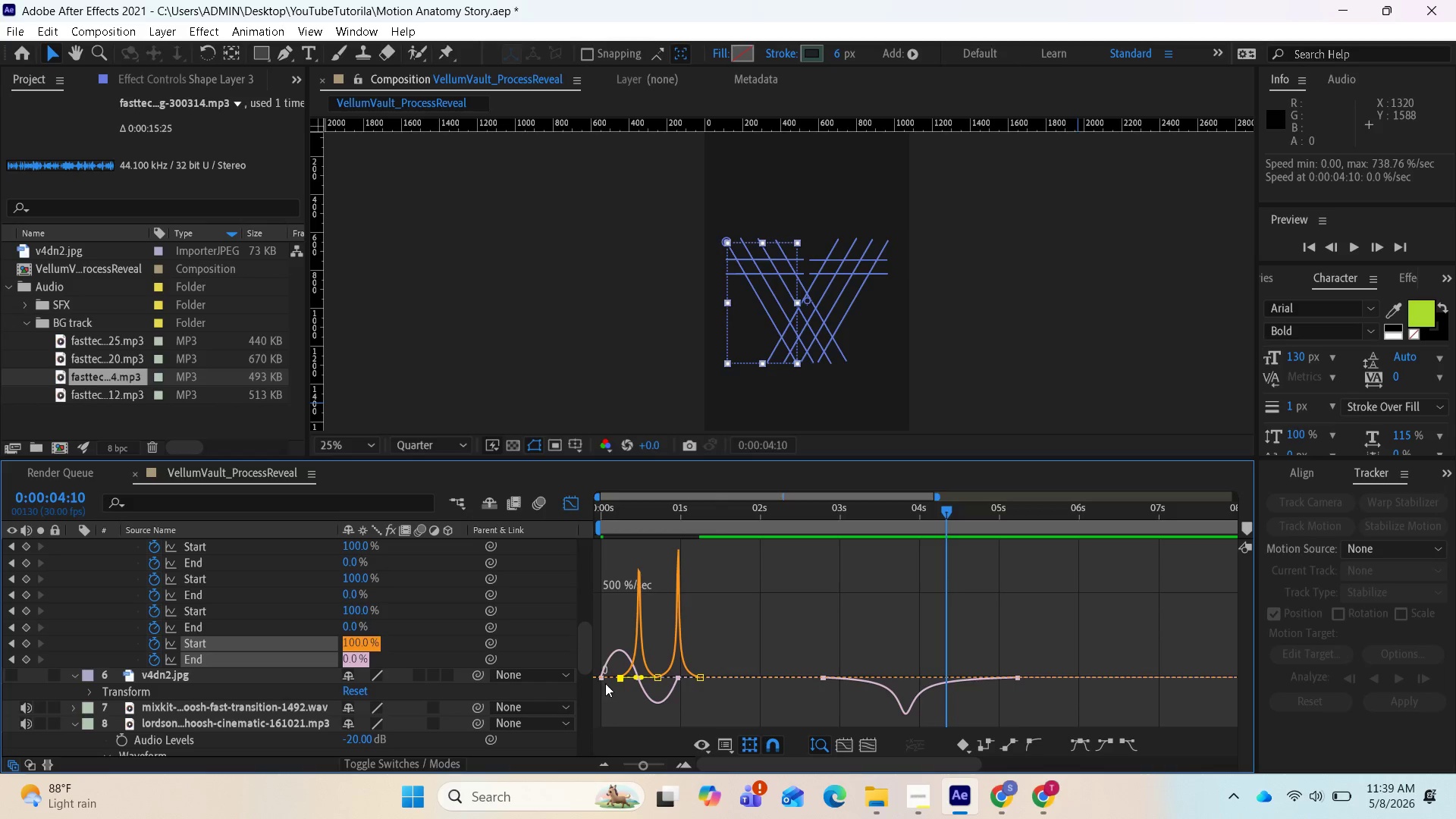 
left_click([601, 681])
 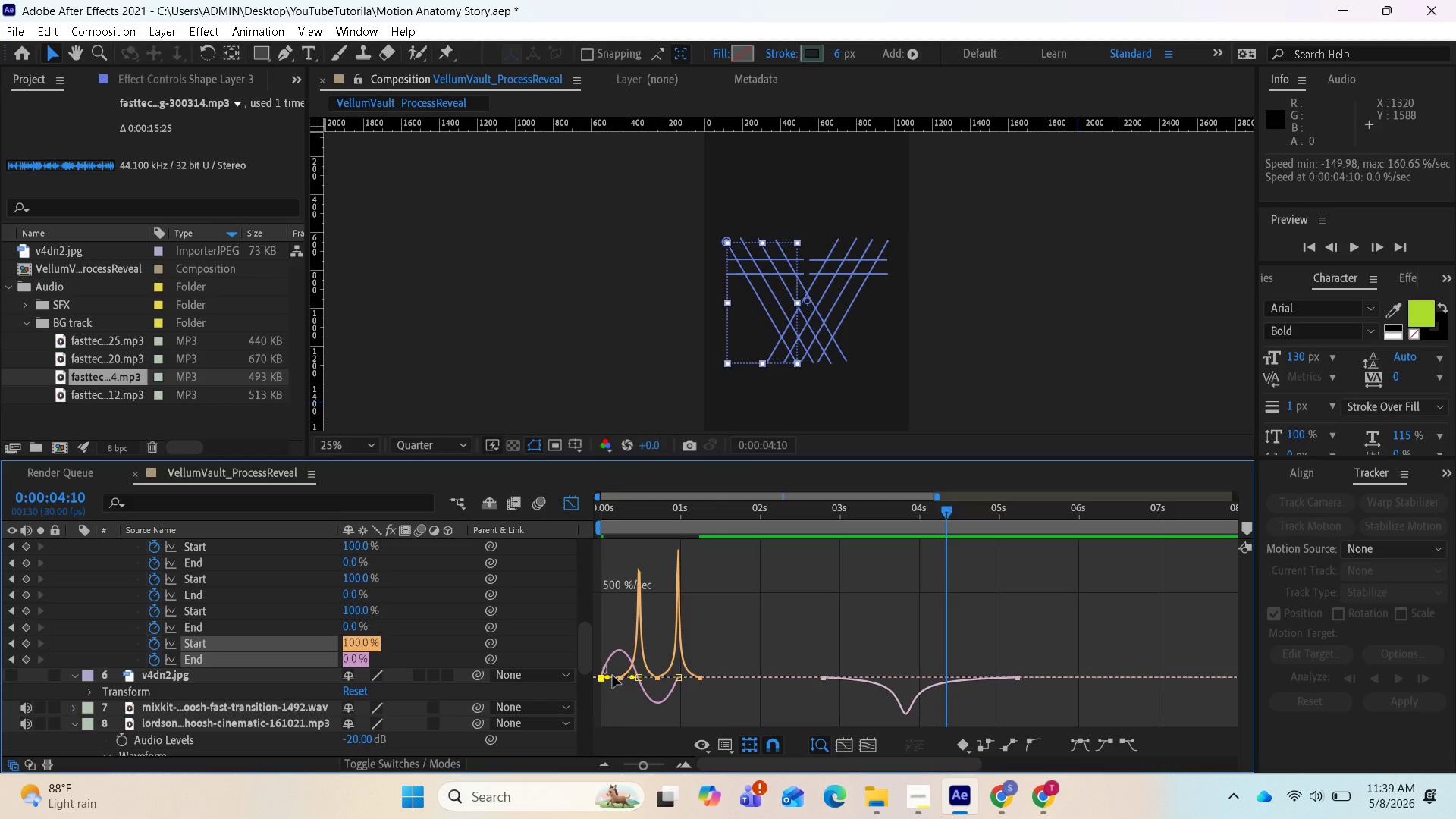 
left_click_drag(start_coordinate=[610, 677], to_coordinate=[621, 682])
 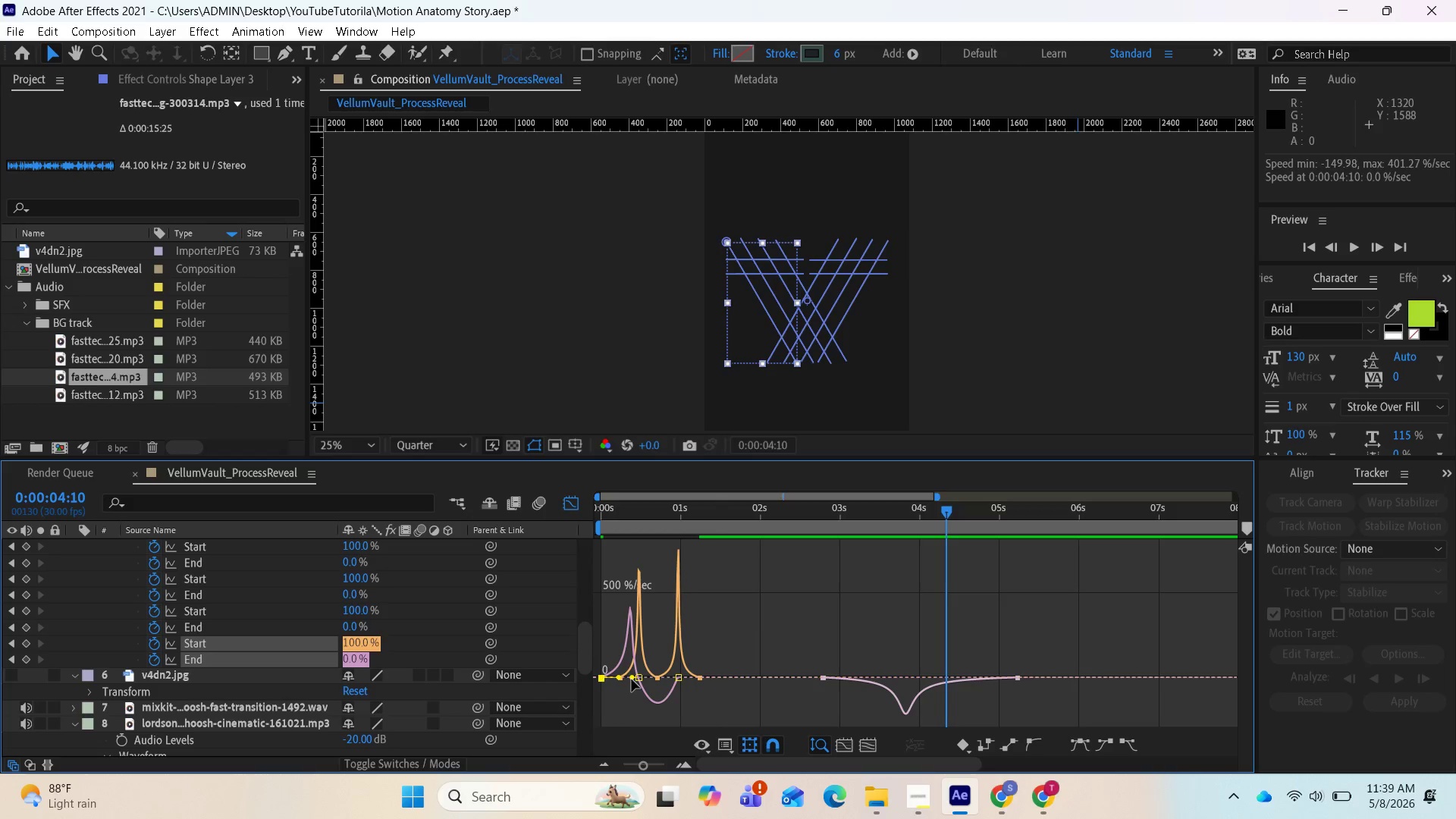 
left_click_drag(start_coordinate=[632, 679], to_coordinate=[622, 679])
 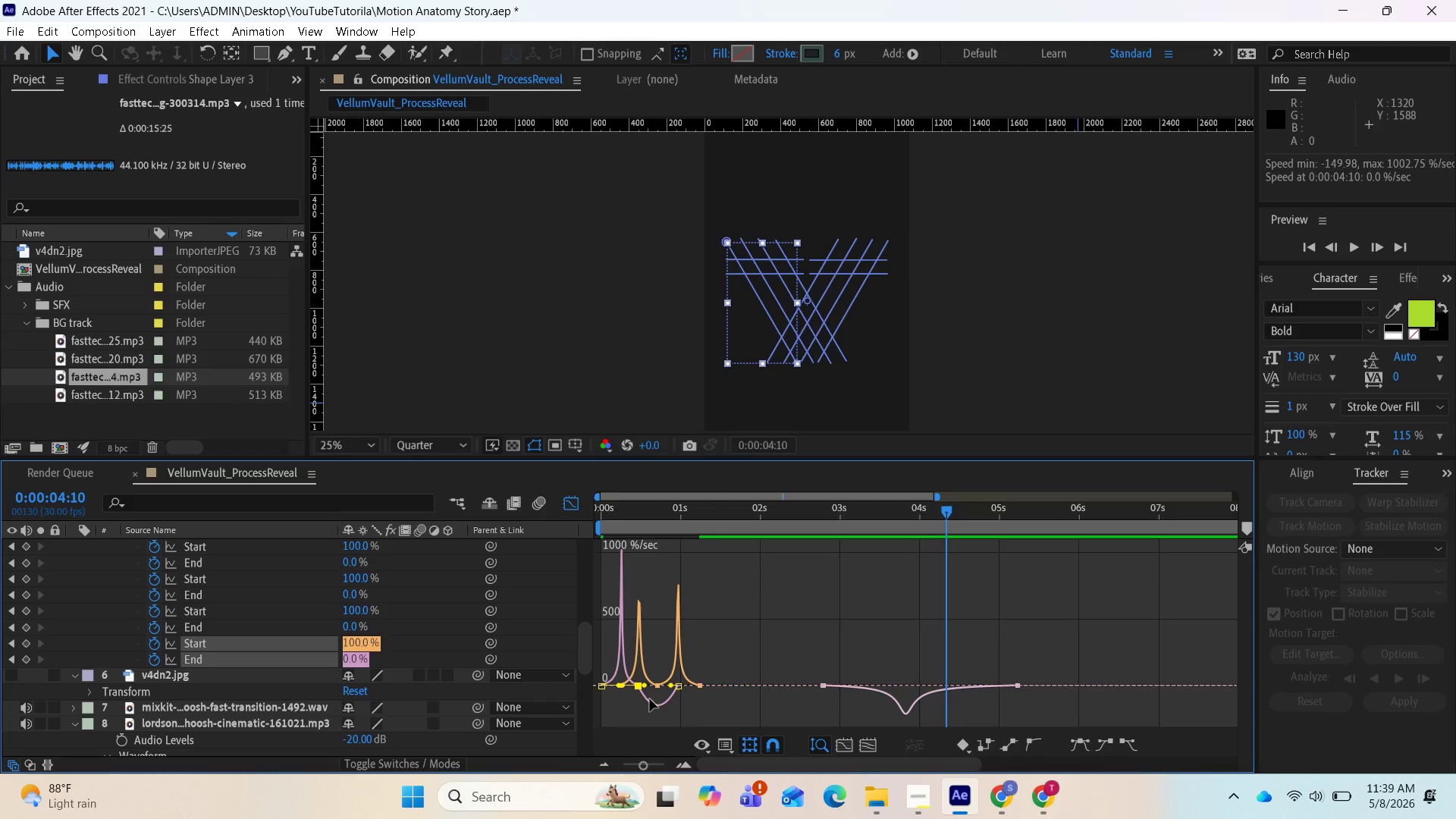 
left_click_drag(start_coordinate=[647, 686], to_coordinate=[657, 689])
 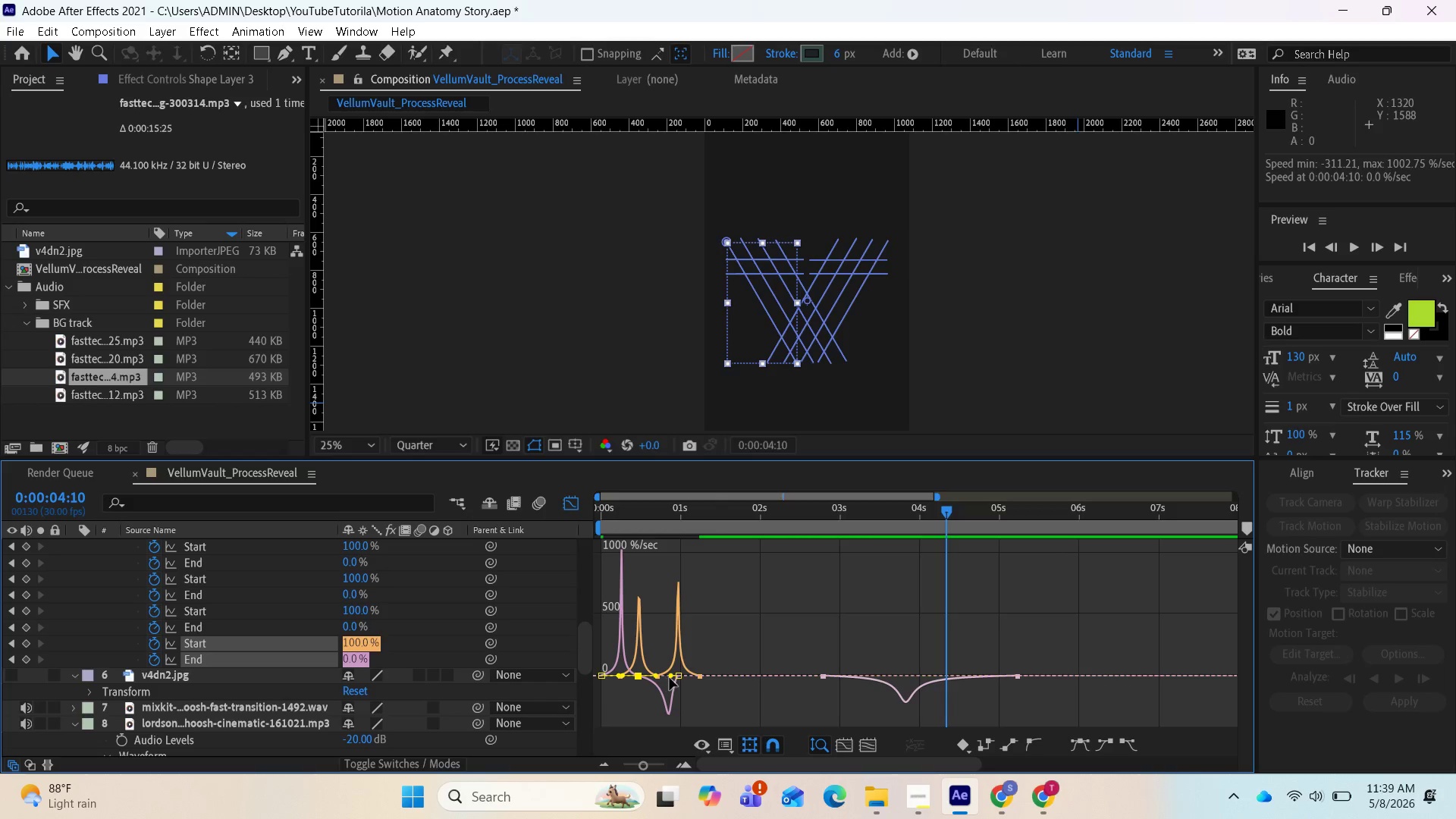 
left_click_drag(start_coordinate=[670, 677], to_coordinate=[659, 677])
 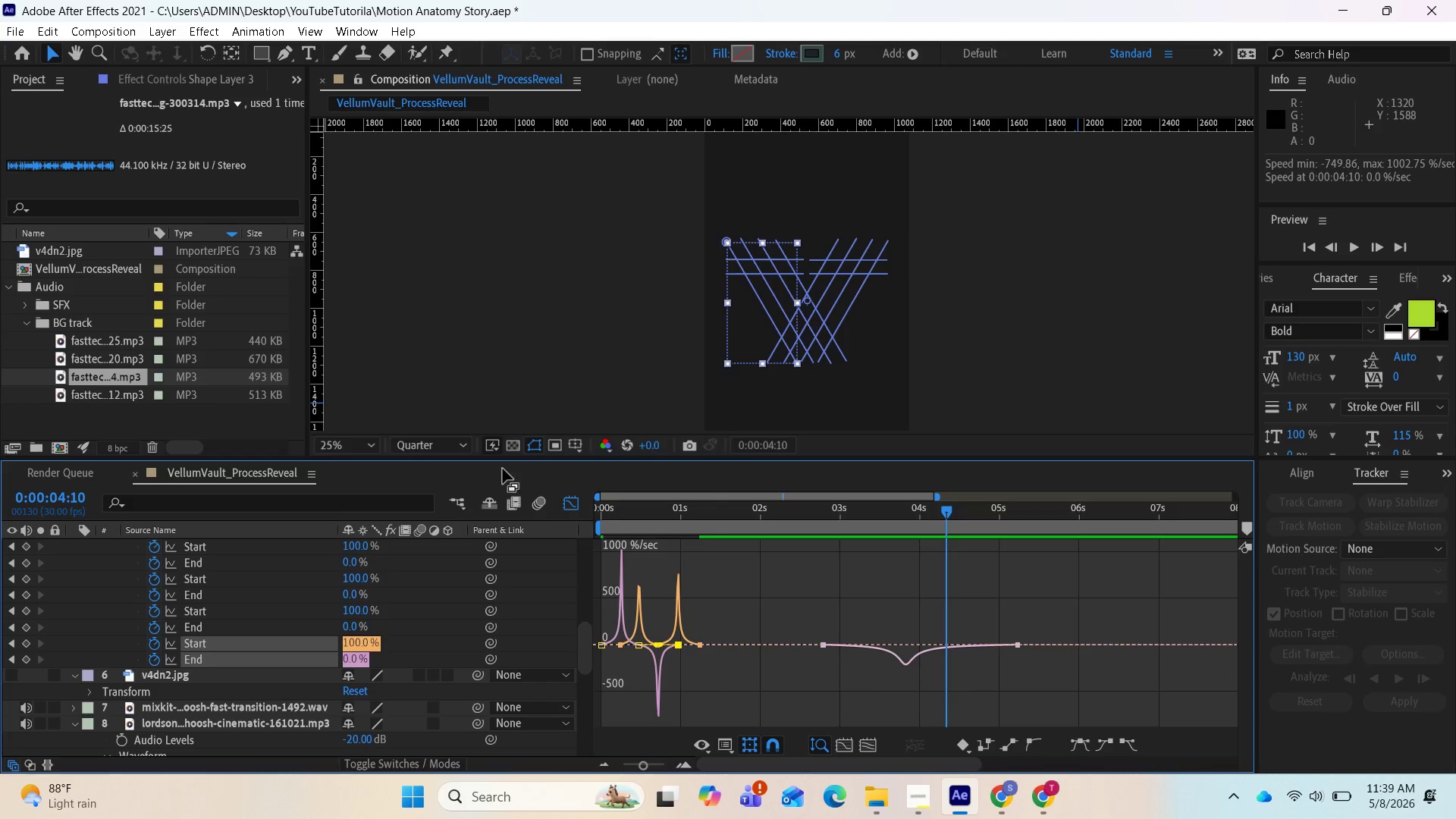 
scroll: coordinate [181, 594], scroll_direction: up, amount: 8.0
 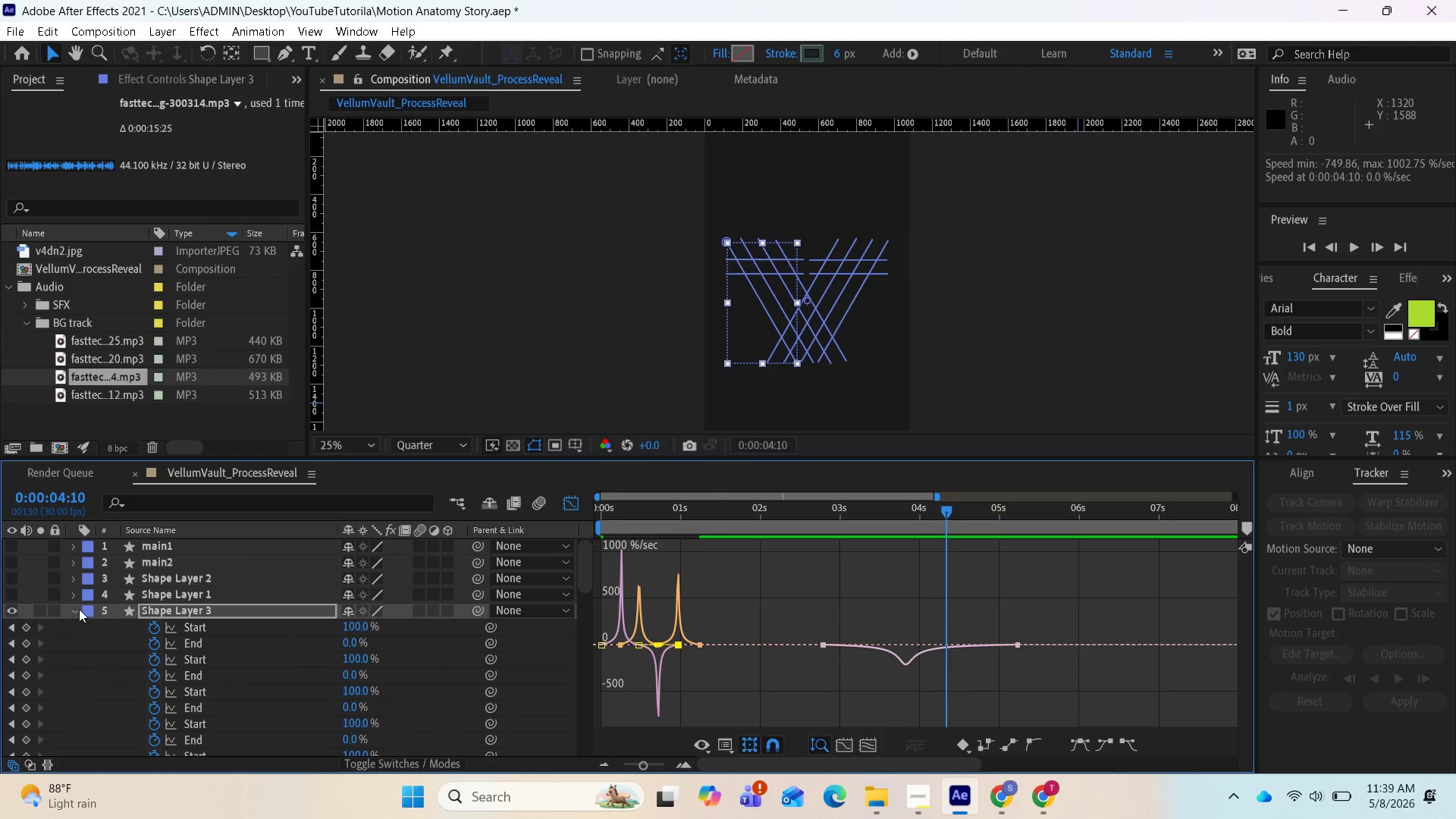 
mouse_move([80, 626])
 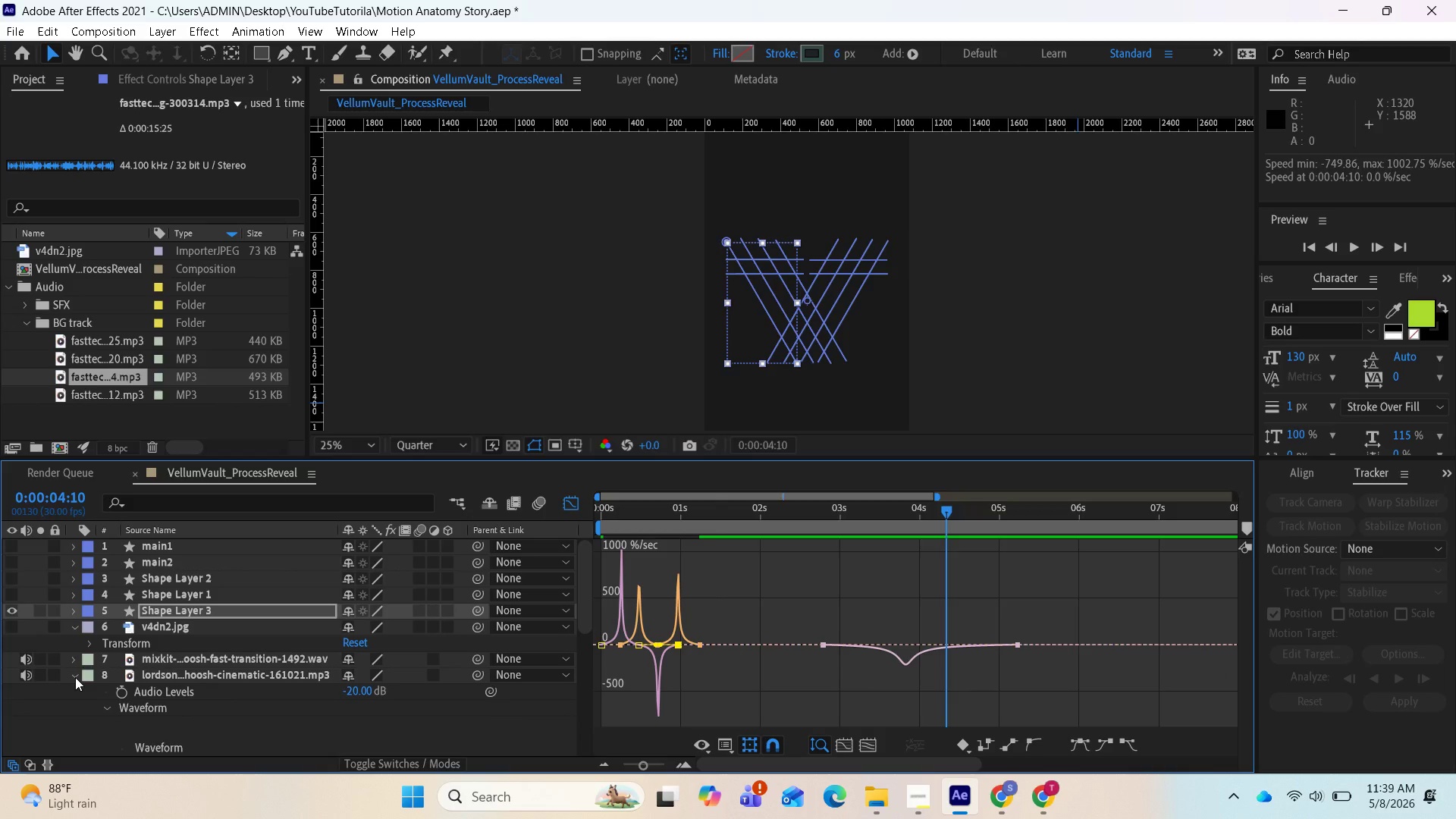 
left_click([75, 677])
 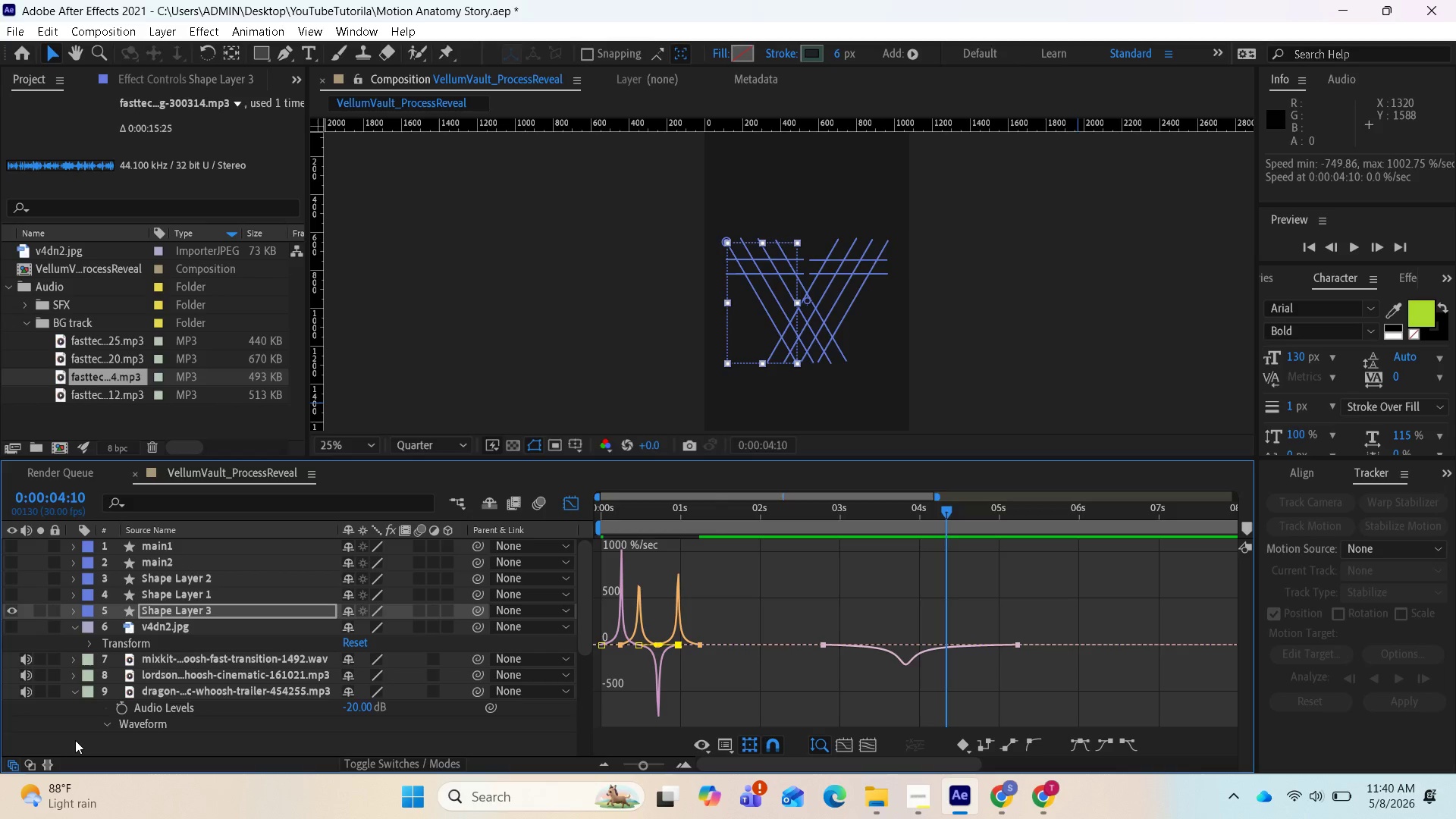 
left_click([75, 740])
 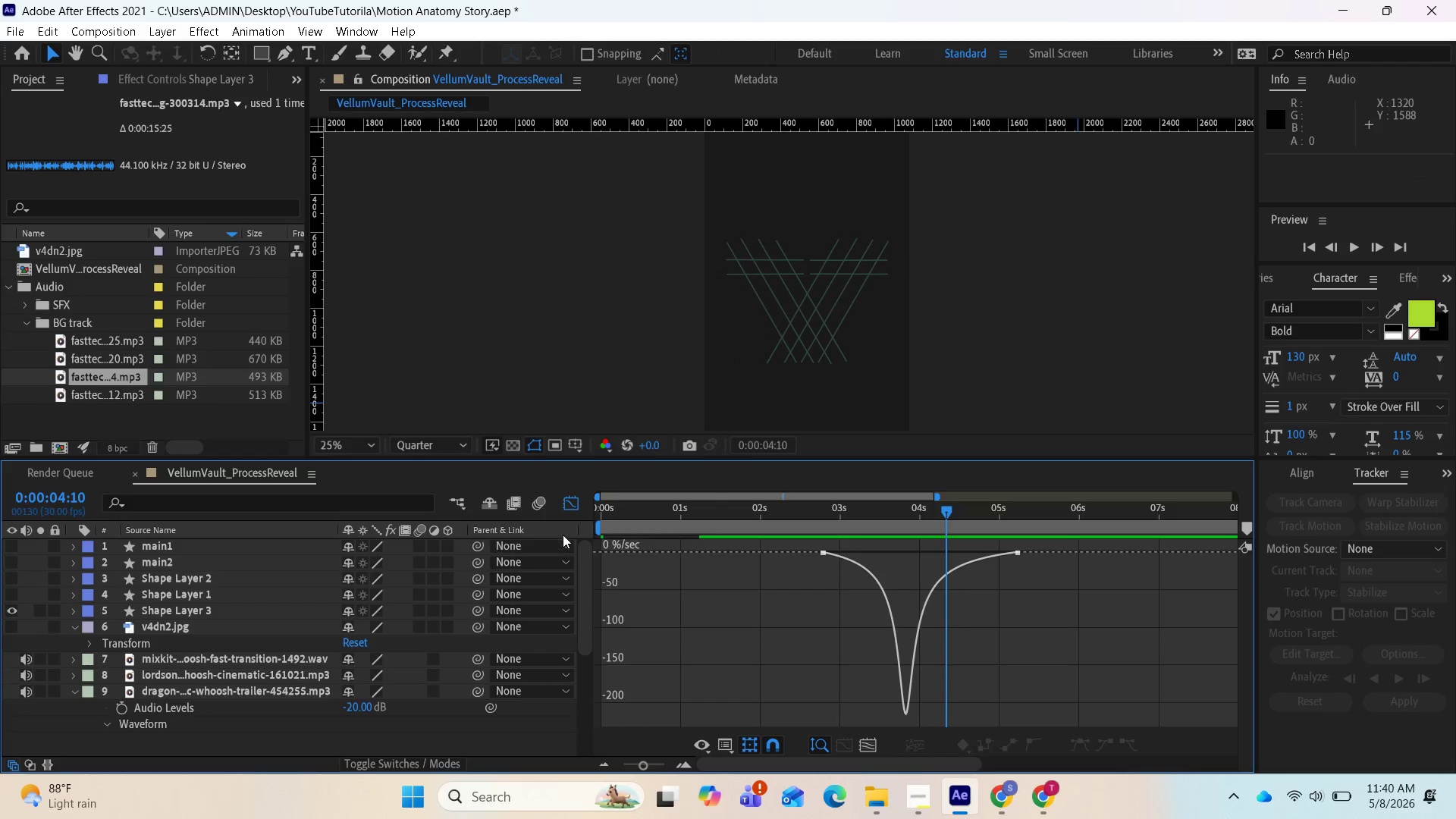 
left_click([567, 509])
 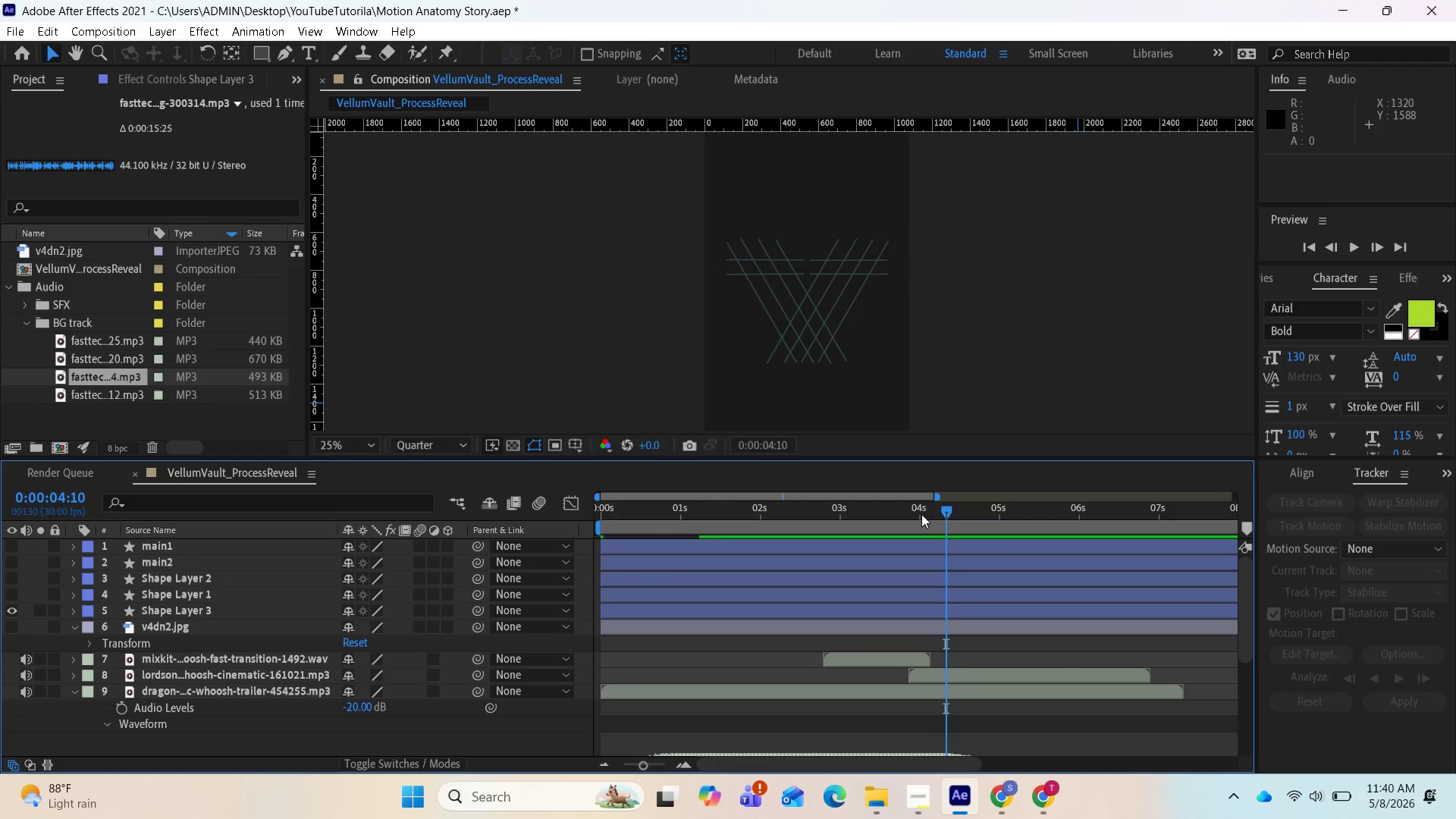 
left_click_drag(start_coordinate=[941, 510], to_coordinate=[553, 530])
 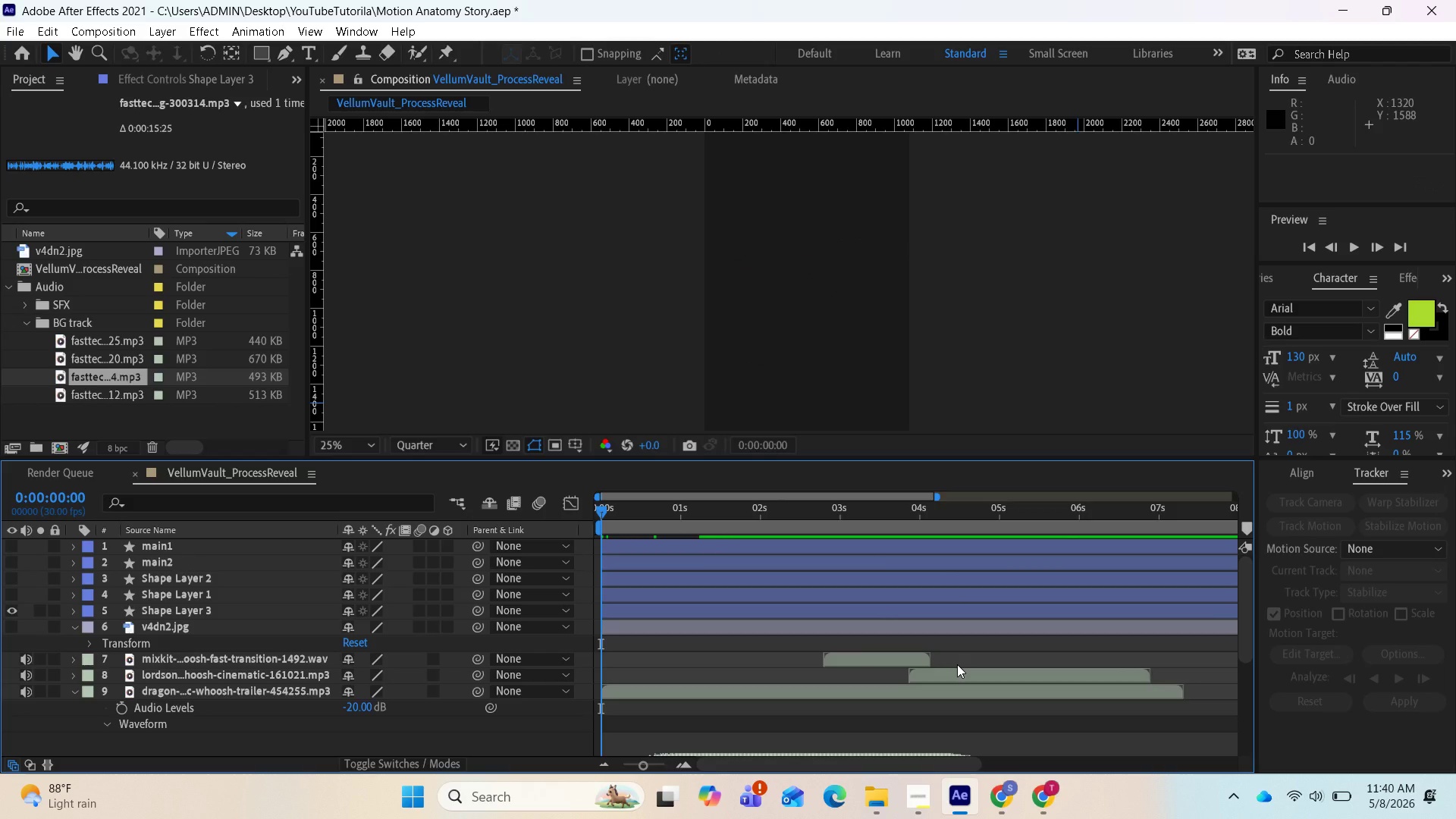 
wait(10.59)
 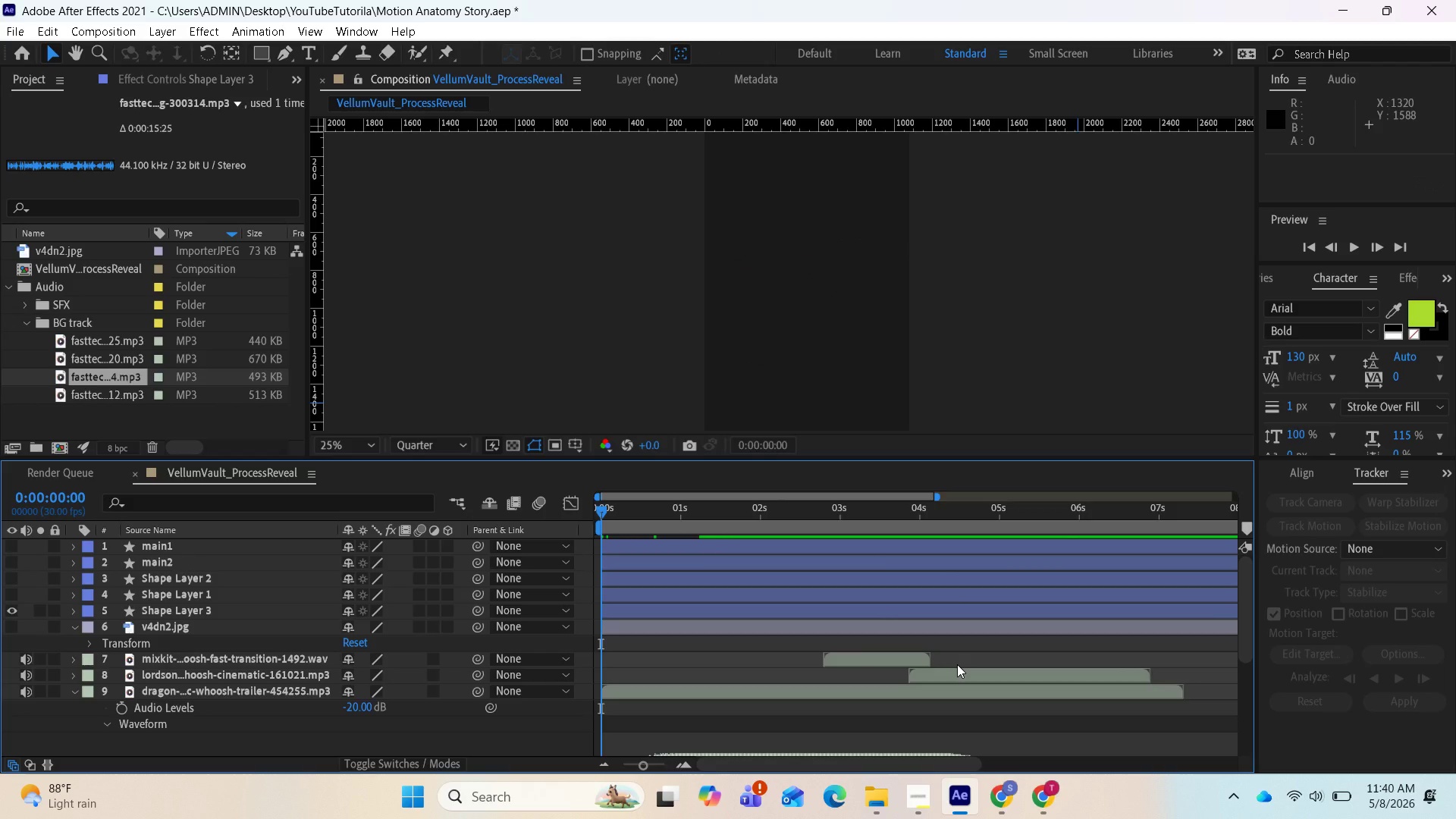 
left_click_drag(start_coordinate=[1249, 620], to_coordinate=[1244, 582])
 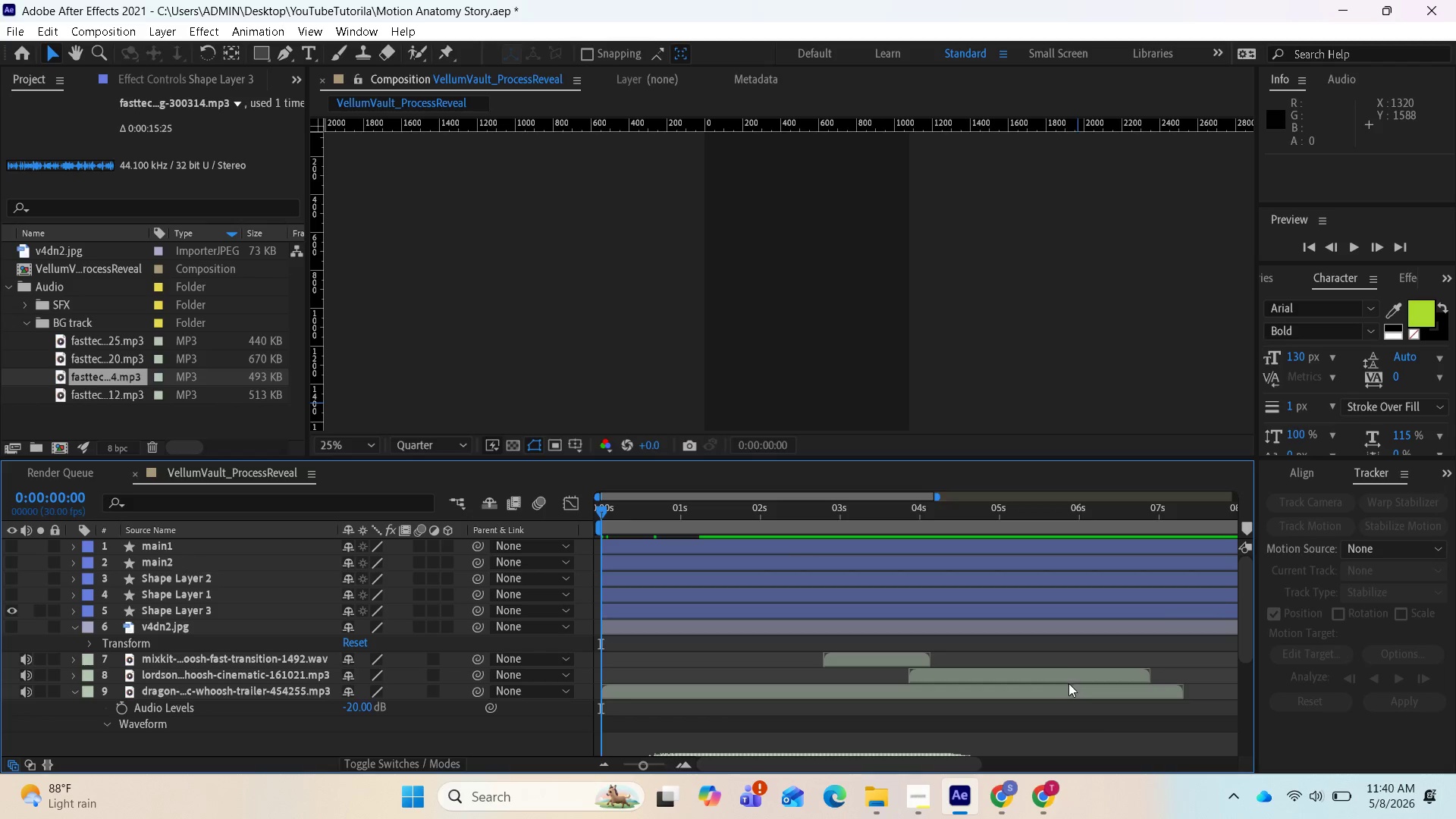 
key(Space)
 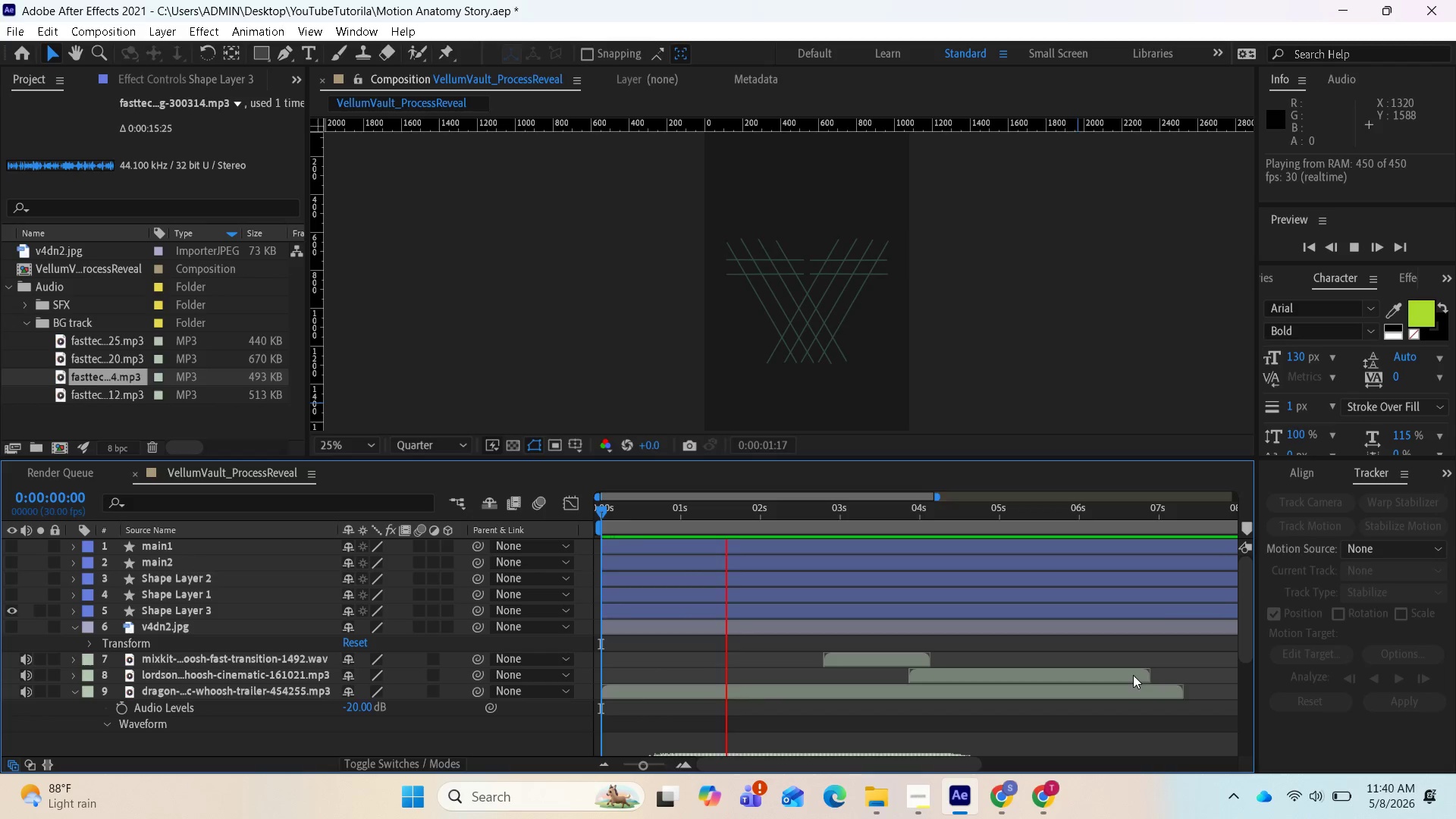 
key(Space)
 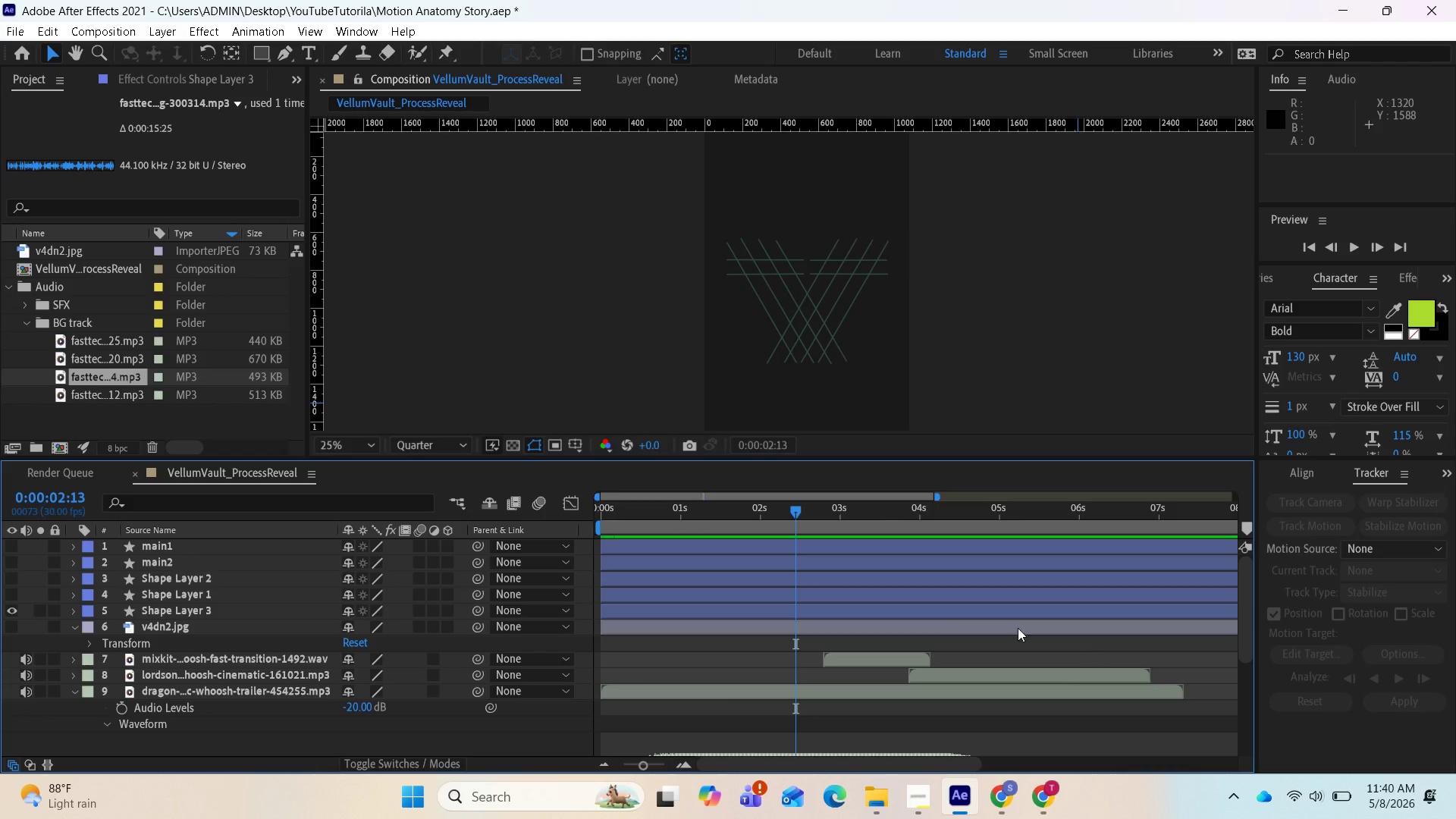 
left_click_drag(start_coordinate=[799, 509], to_coordinate=[584, 513])
 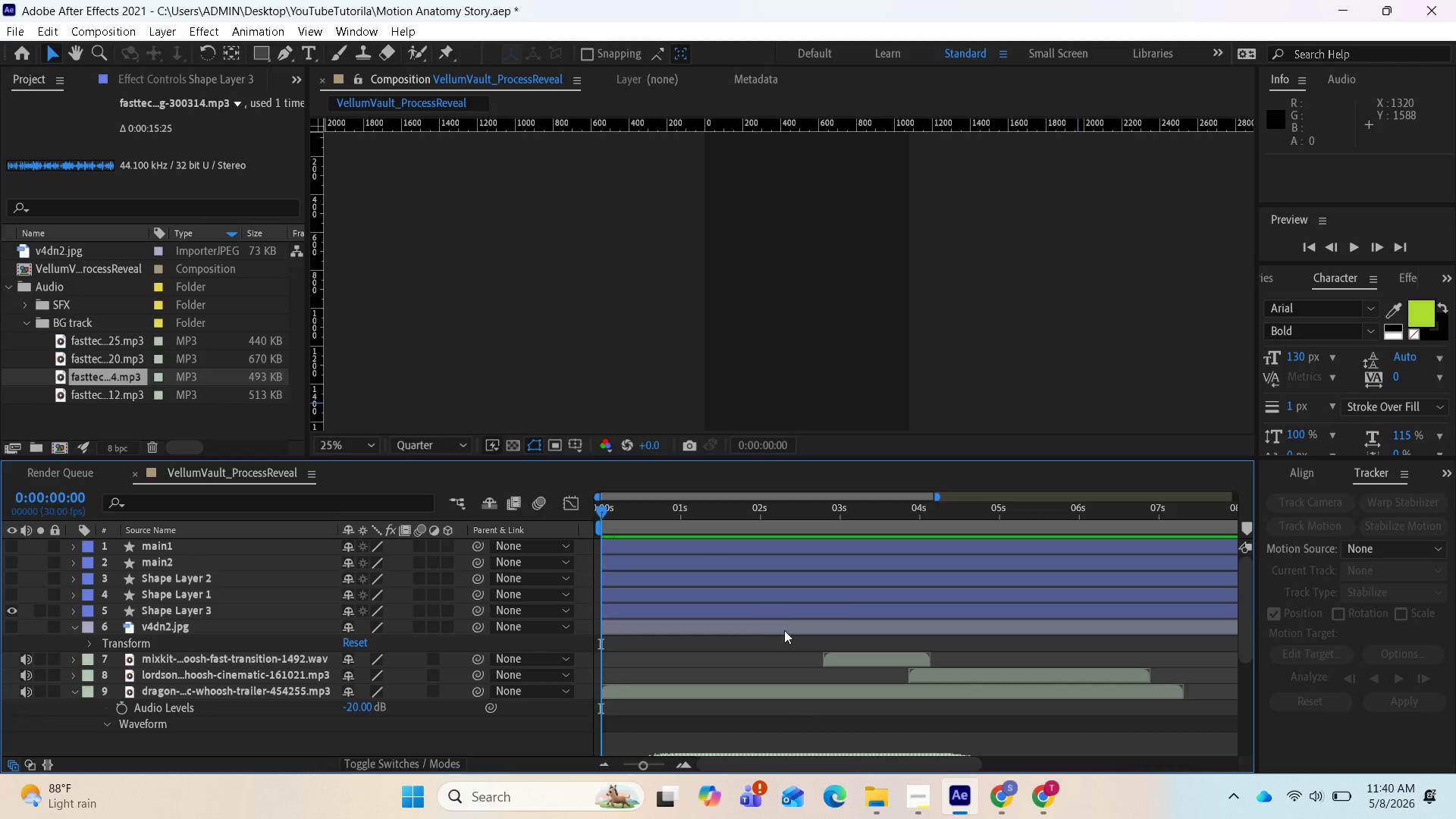 
key(Space)
 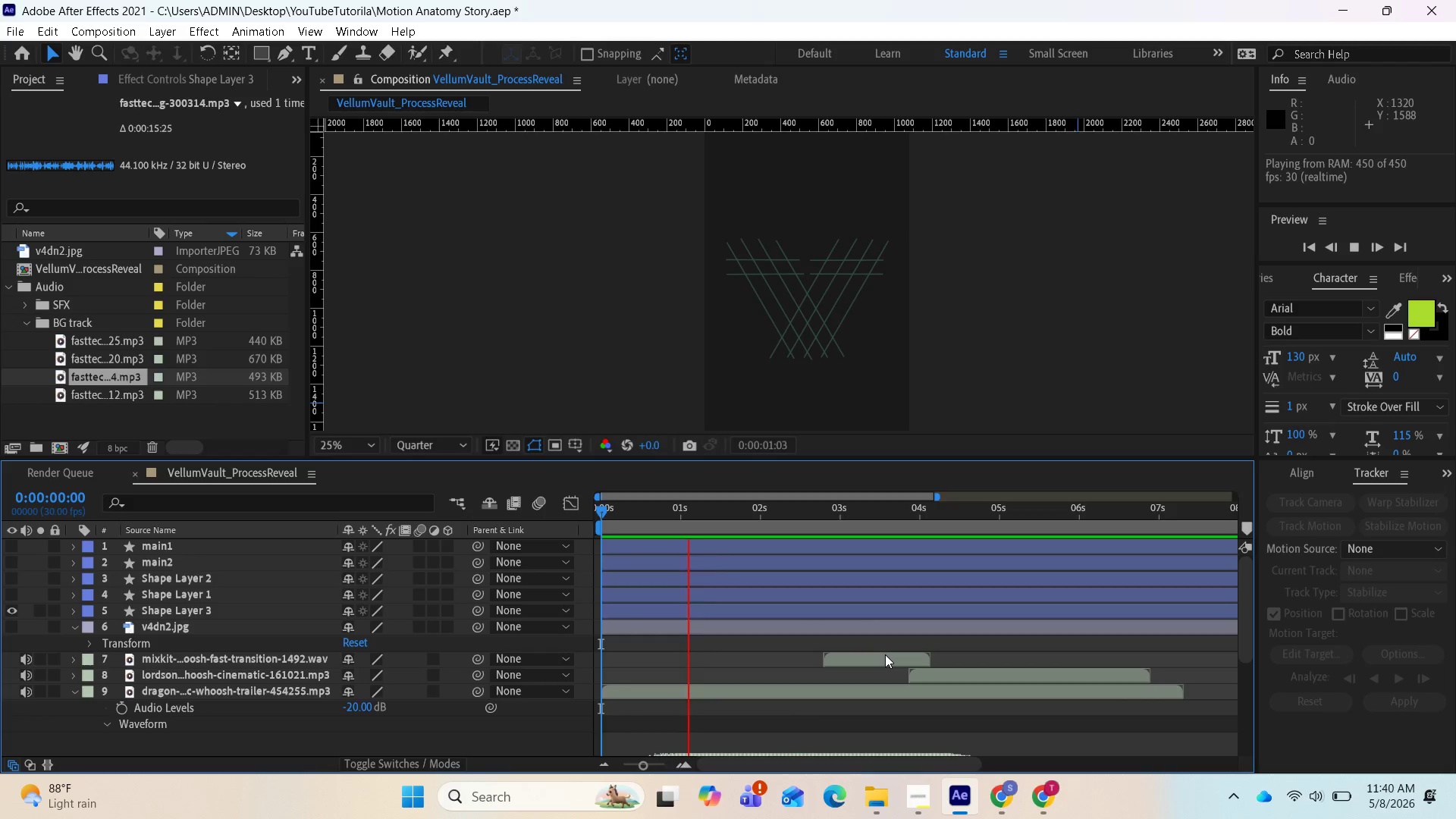 
key(Space)
 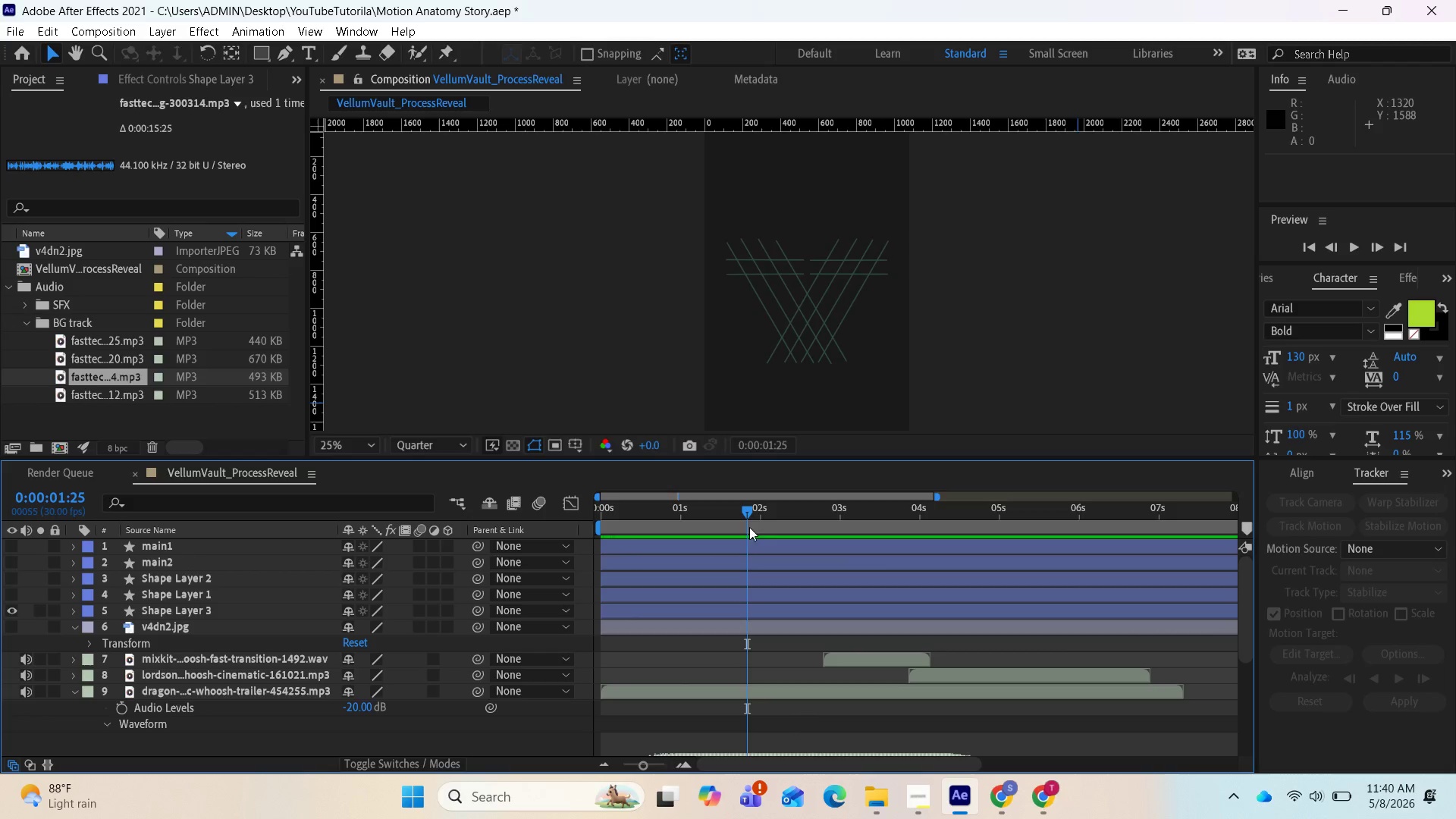 
left_click_drag(start_coordinate=[738, 511], to_coordinate=[595, 518])
 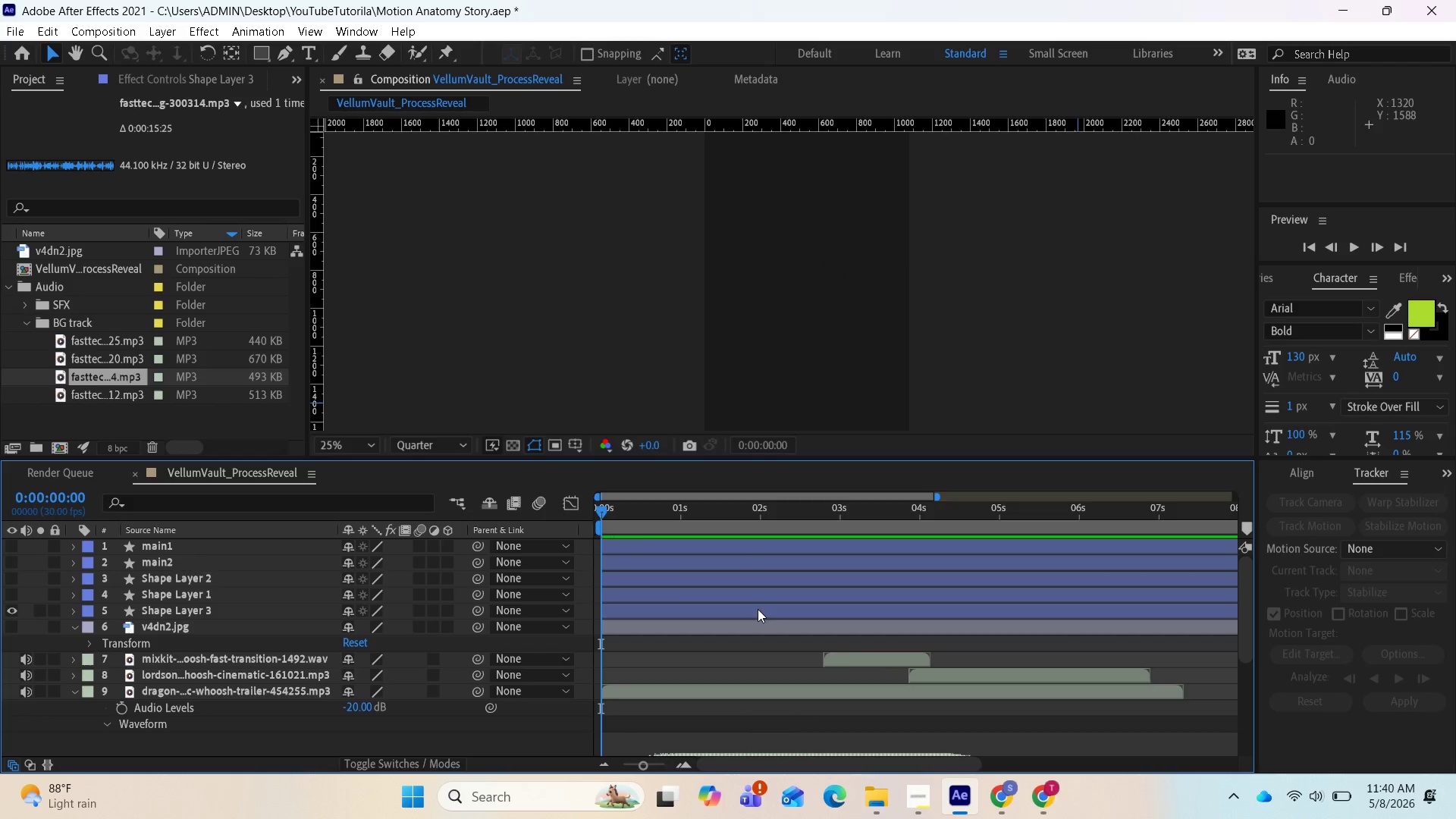 
key(Space)
 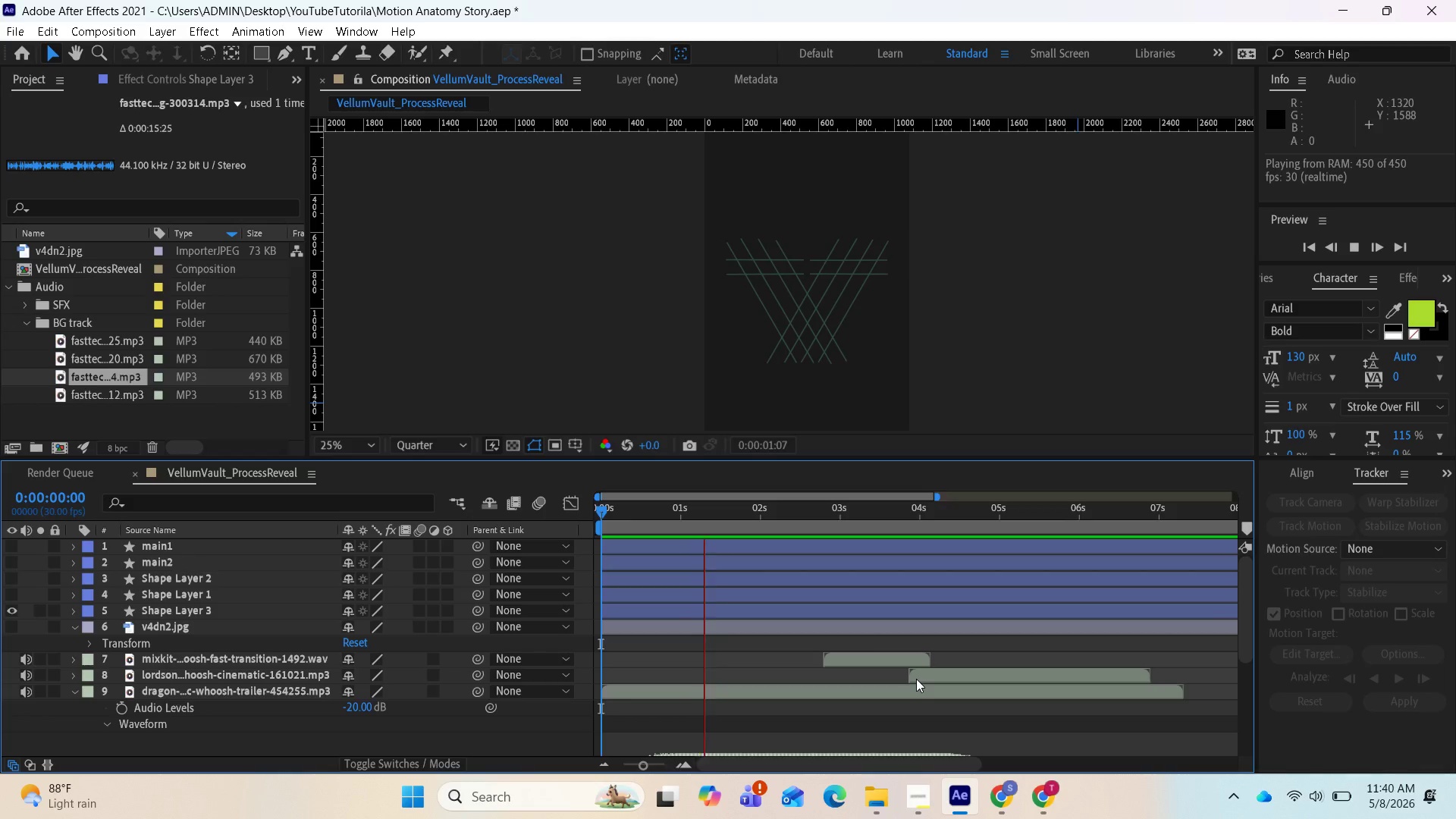 
key(Space)
 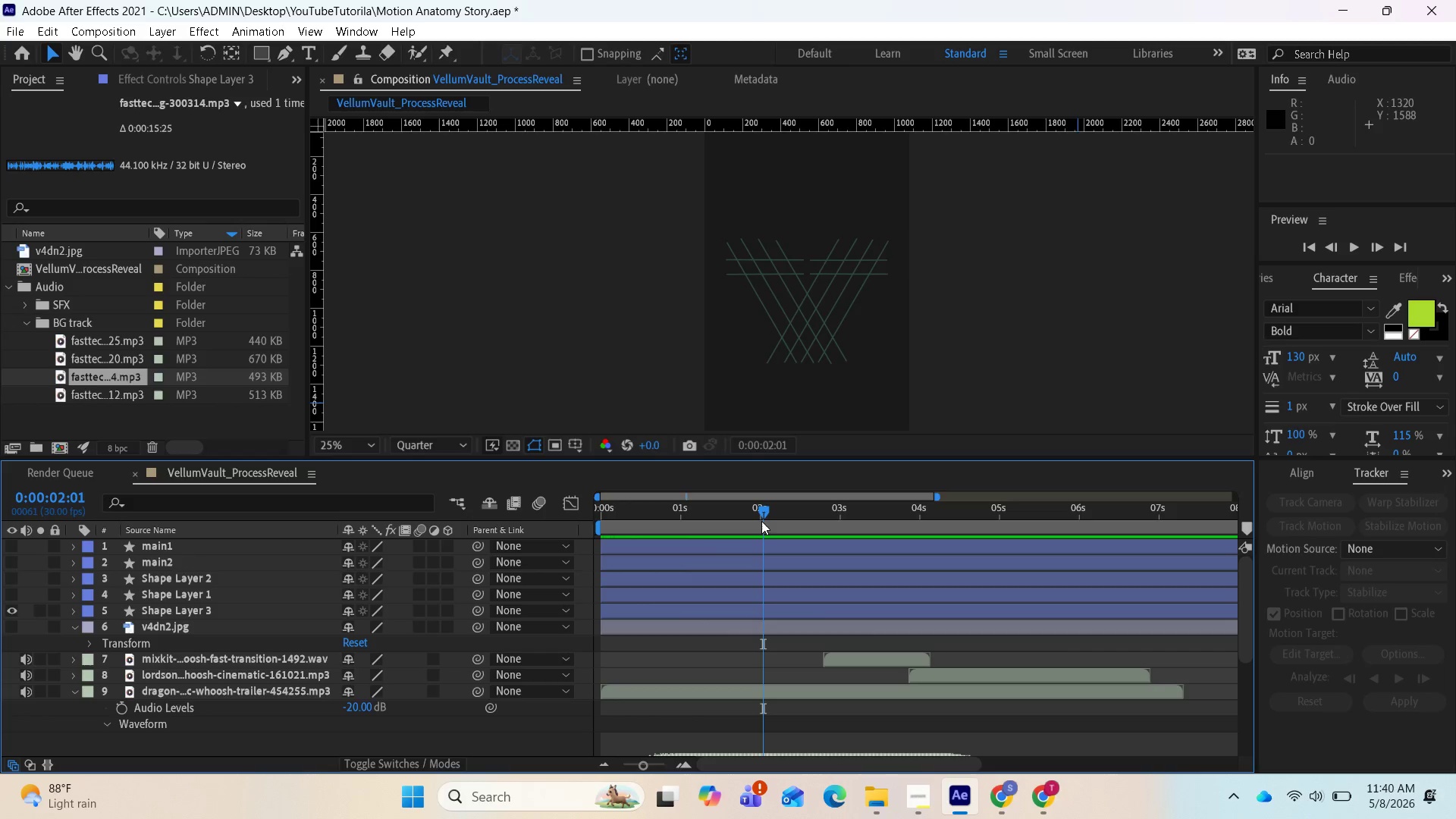 
left_click_drag(start_coordinate=[760, 512], to_coordinate=[585, 519])
 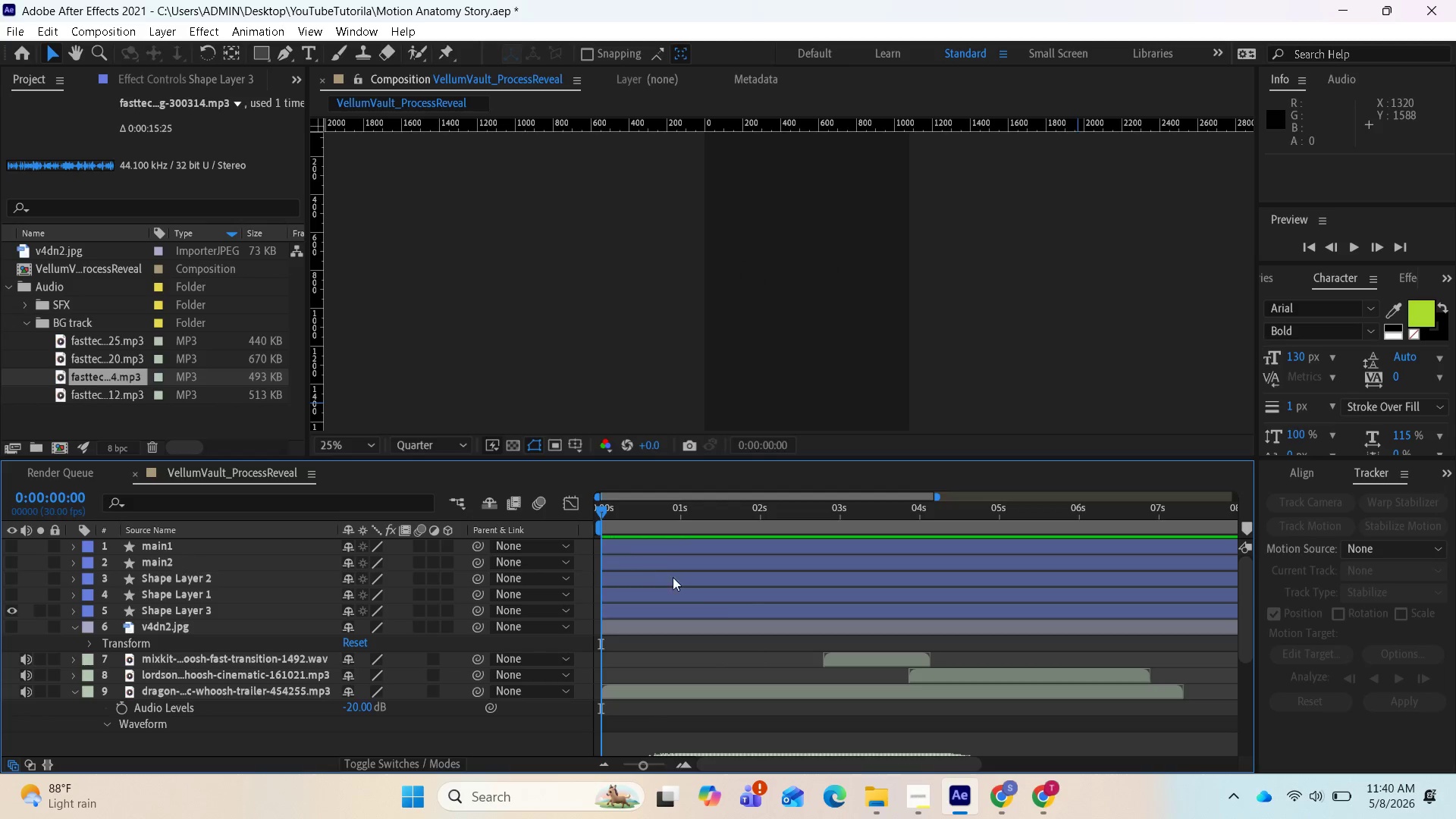 
key(Space)
 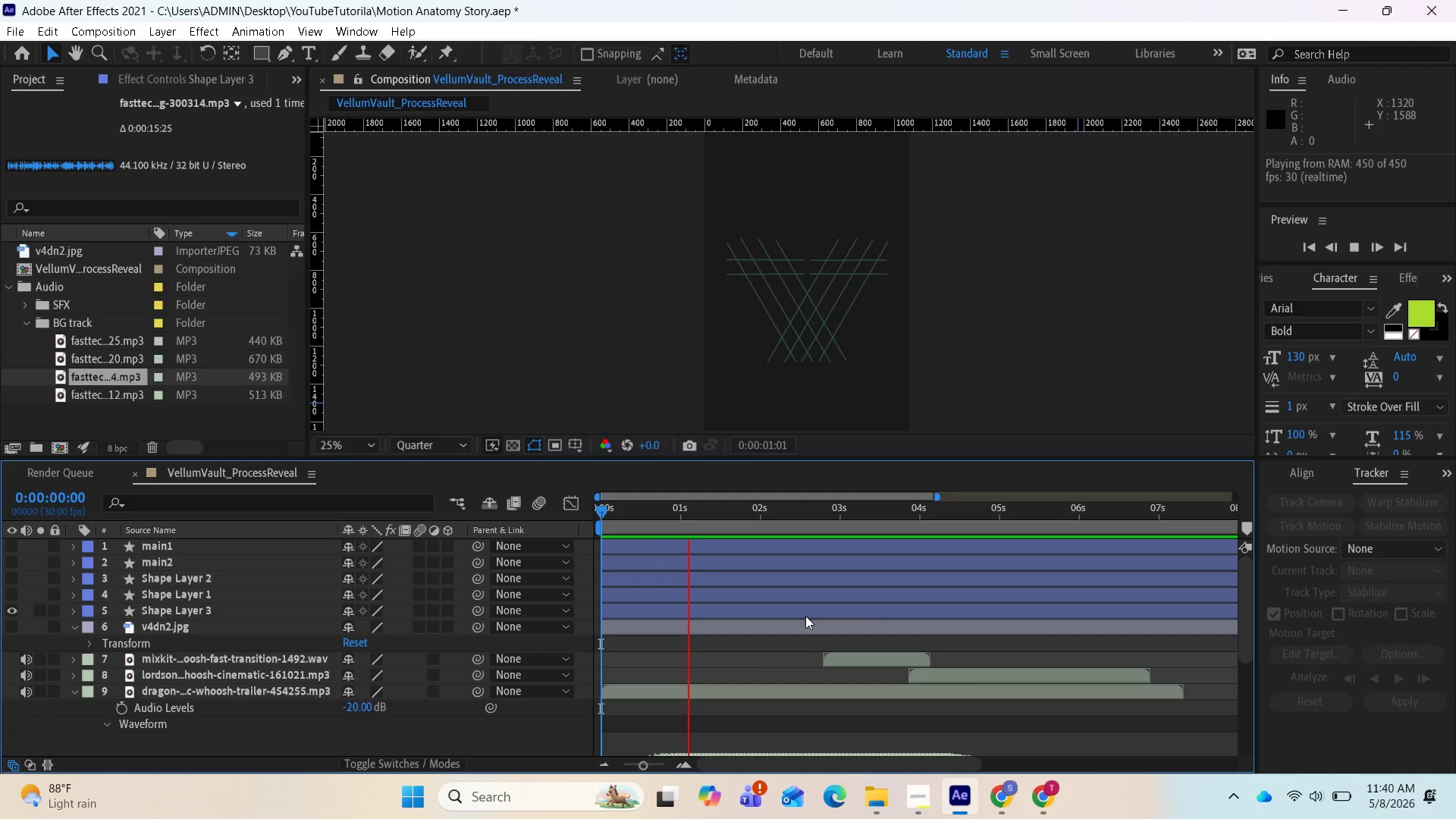 
key(Space)
 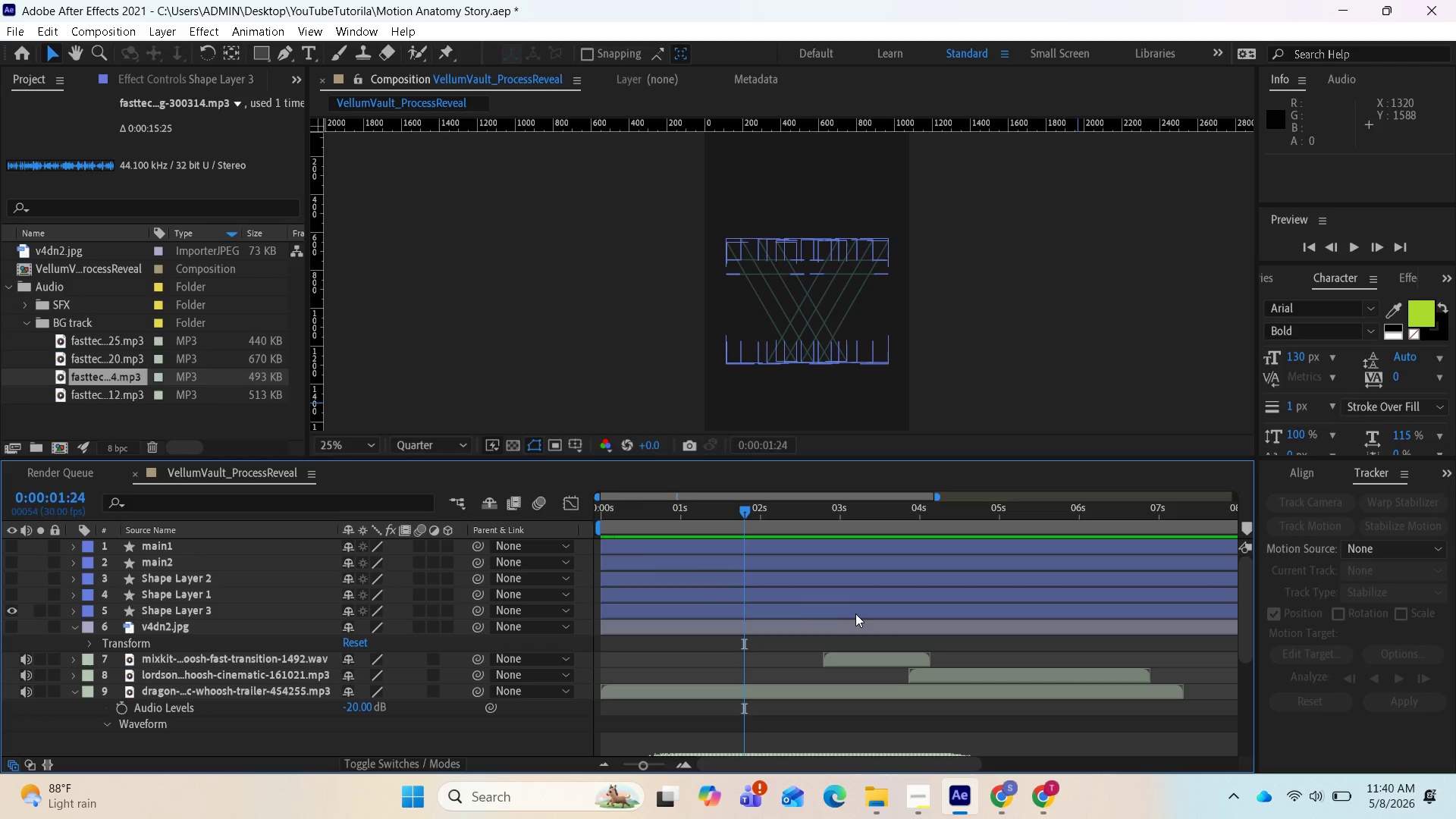 
scroll: coordinate [864, 617], scroll_direction: up, amount: 2.0
 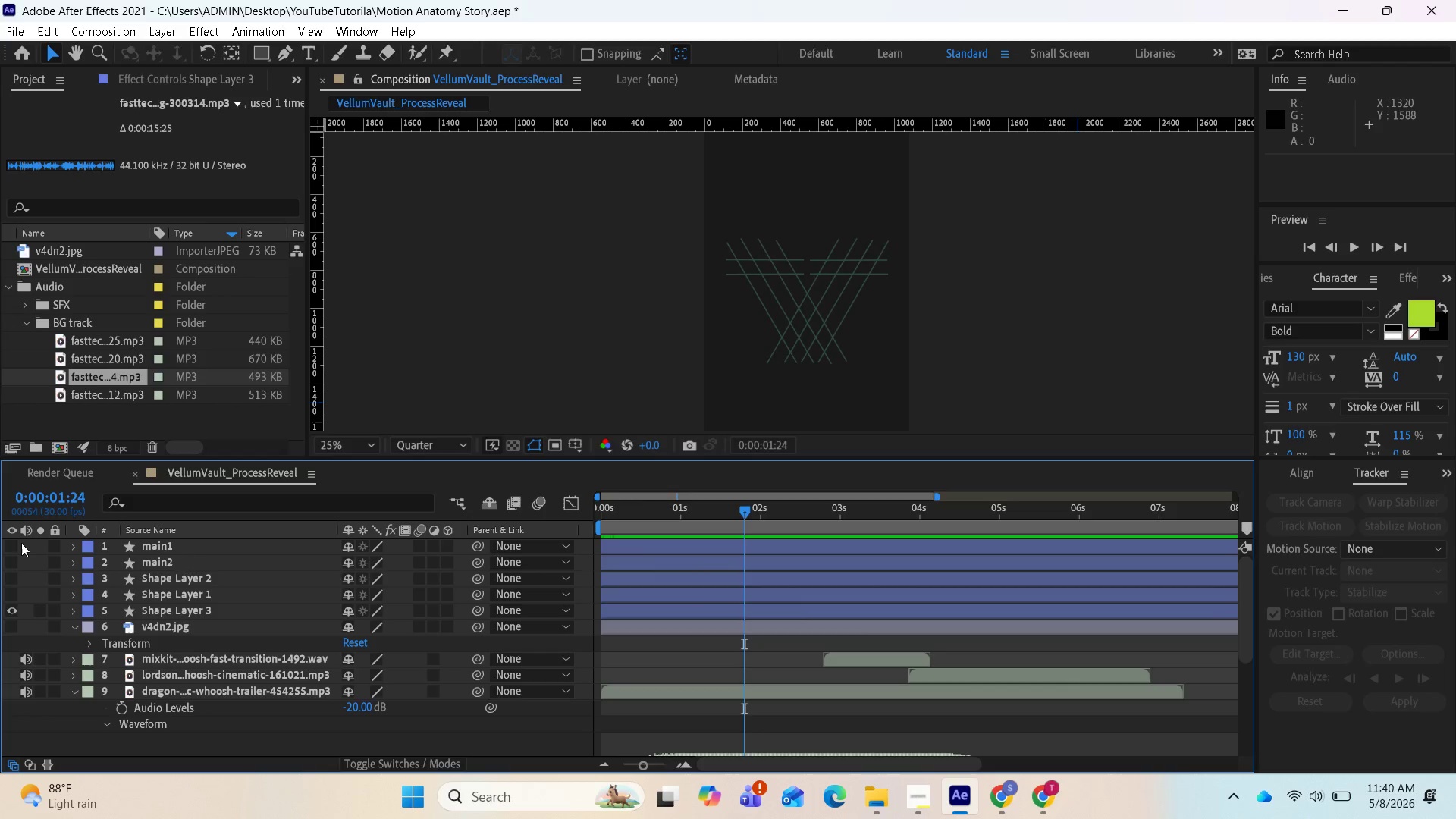 
left_click([15, 544])
 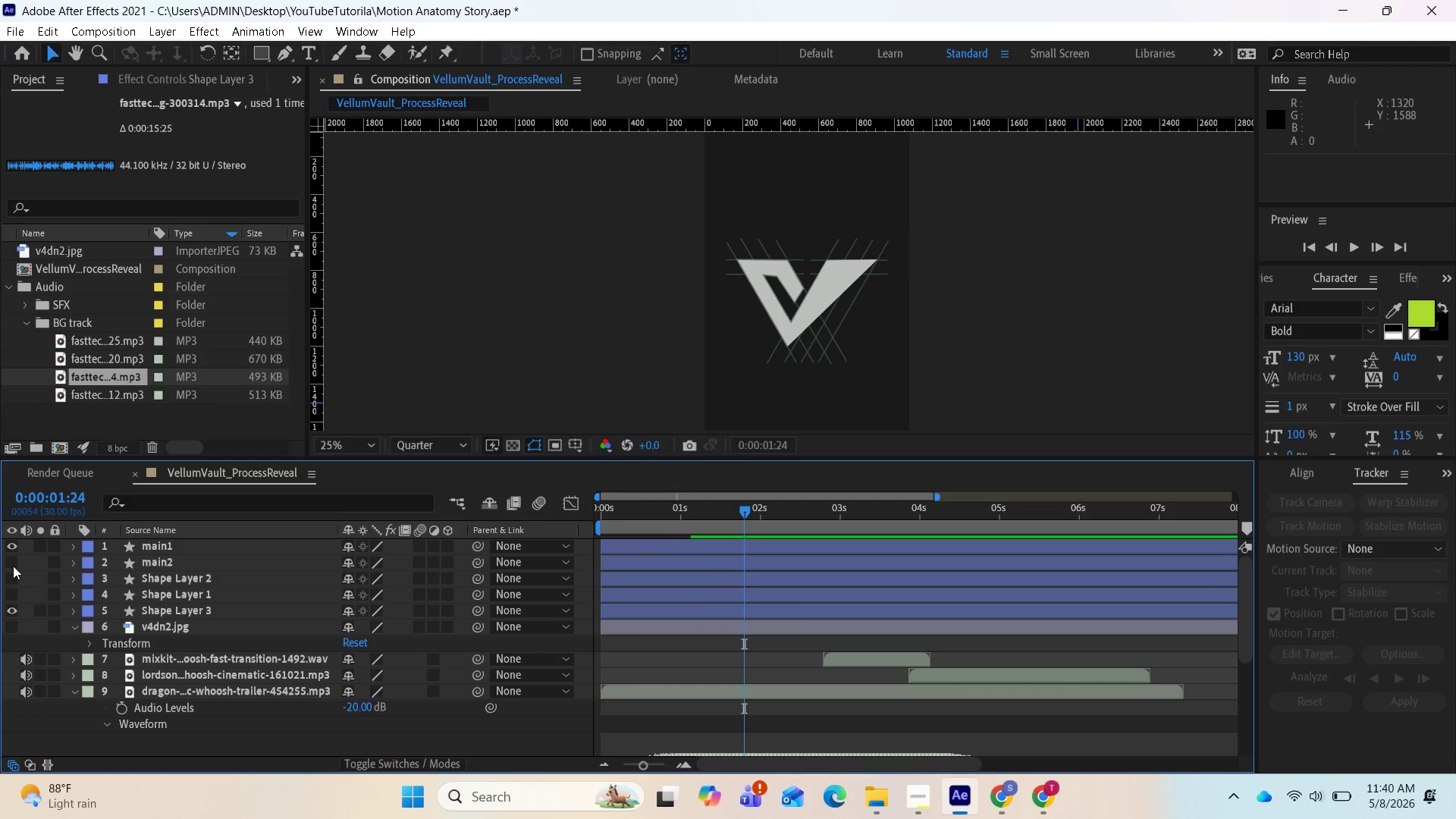 
left_click([13, 563])
 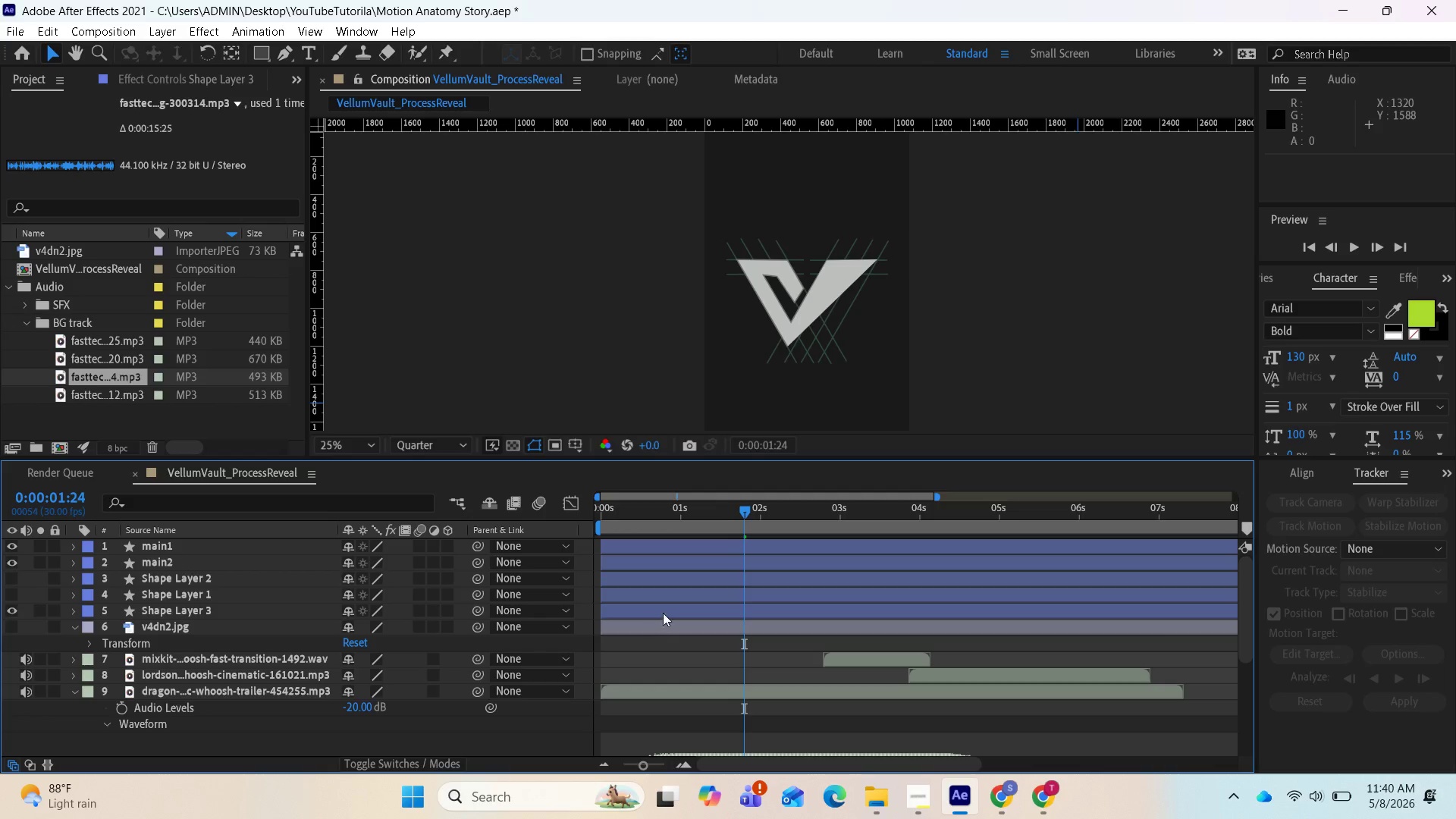 
left_click([687, 544])
 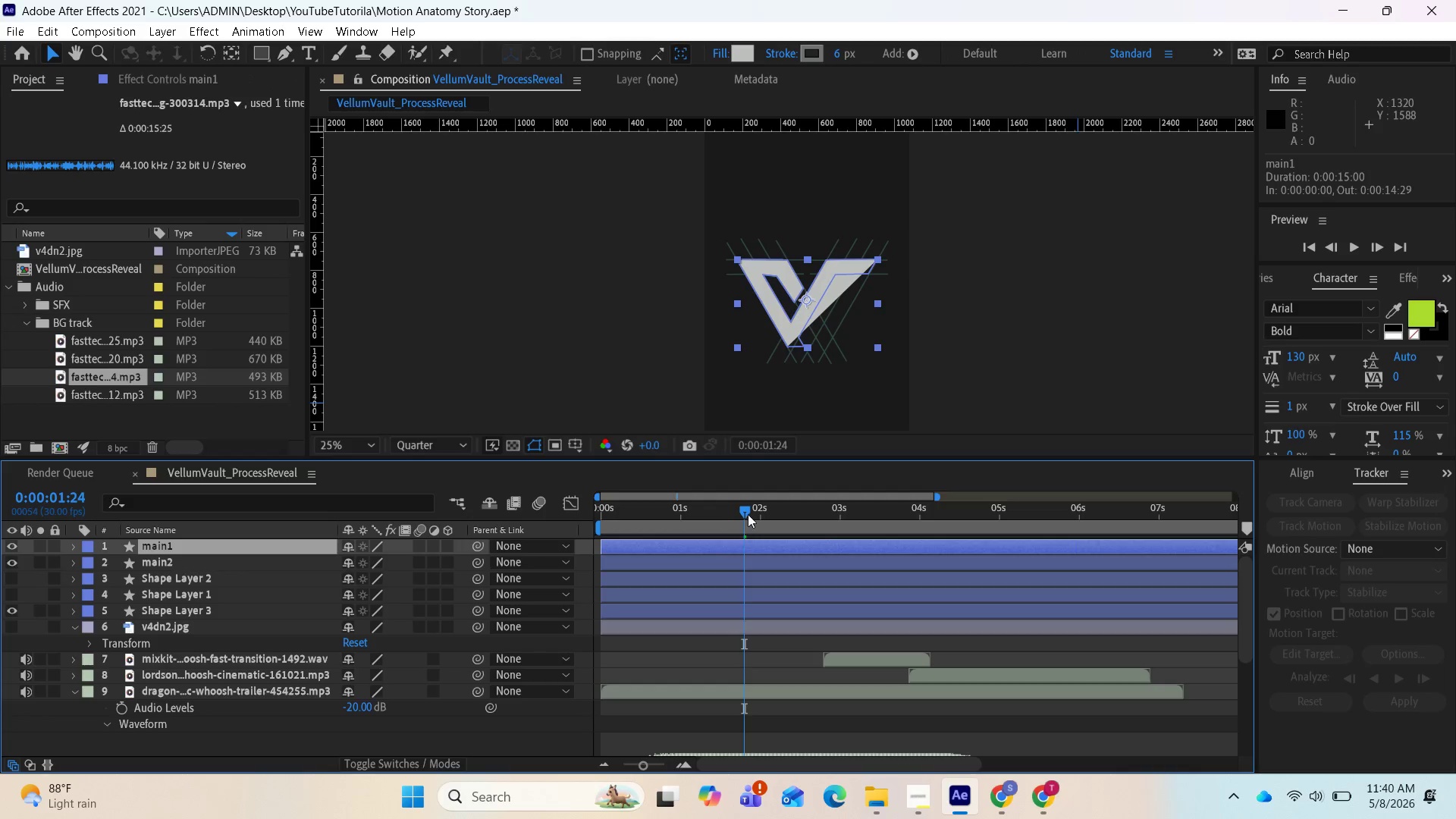 
left_click_drag(start_coordinate=[746, 510], to_coordinate=[695, 500])
 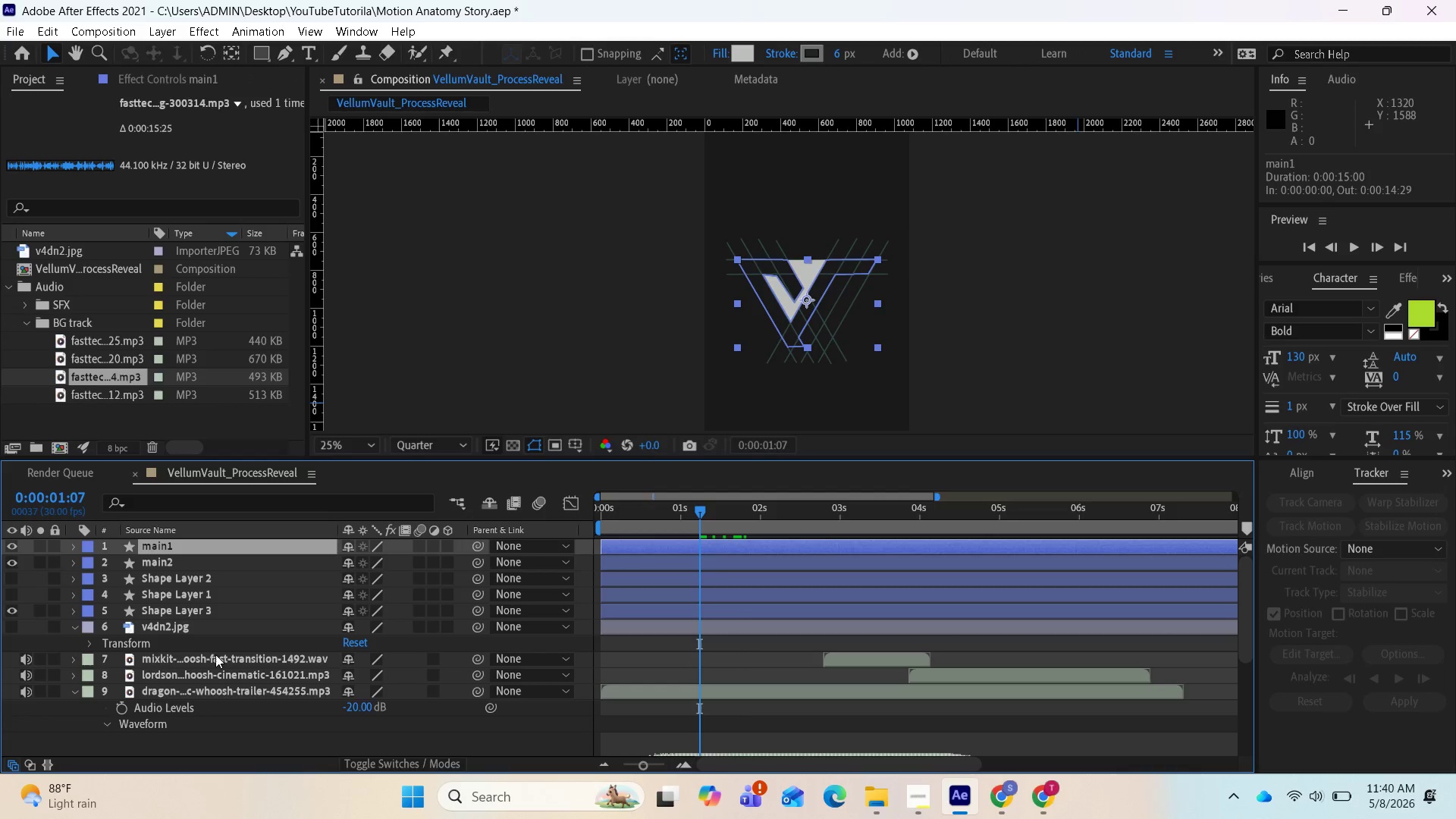 
scroll: coordinate [206, 676], scroll_direction: none, amount: 0.0
 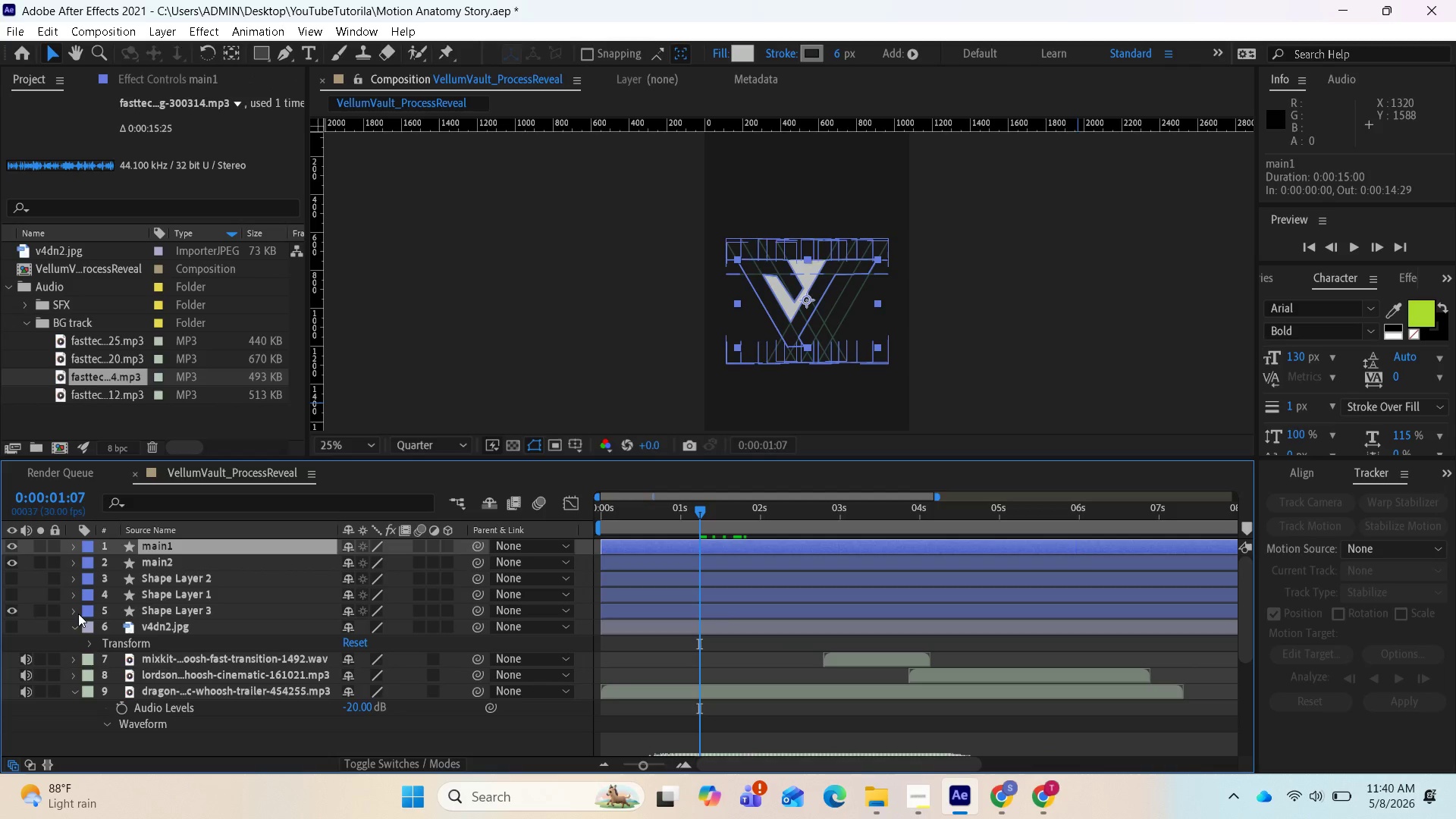 
left_click([74, 610])
 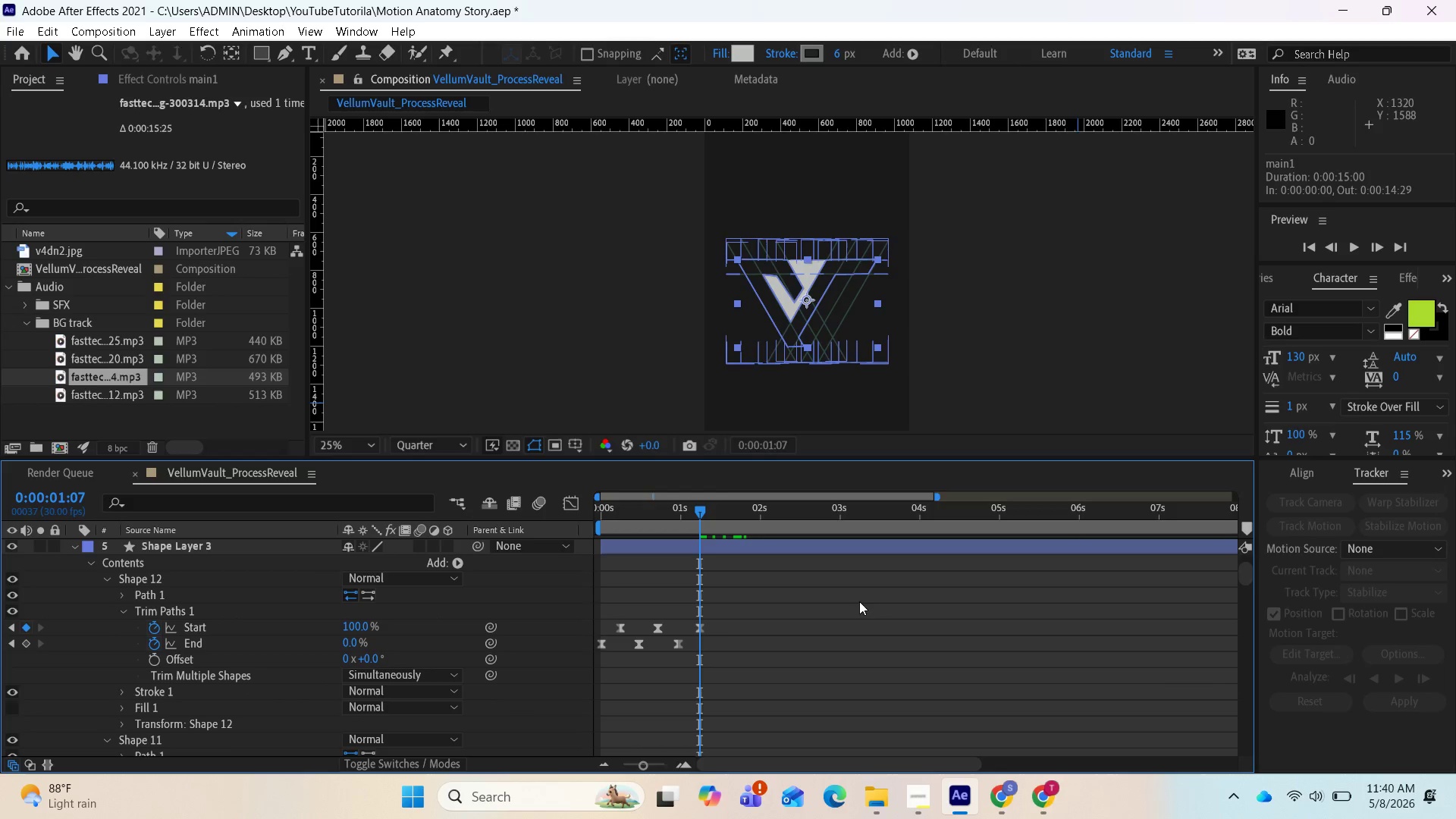 
wait(6.42)
 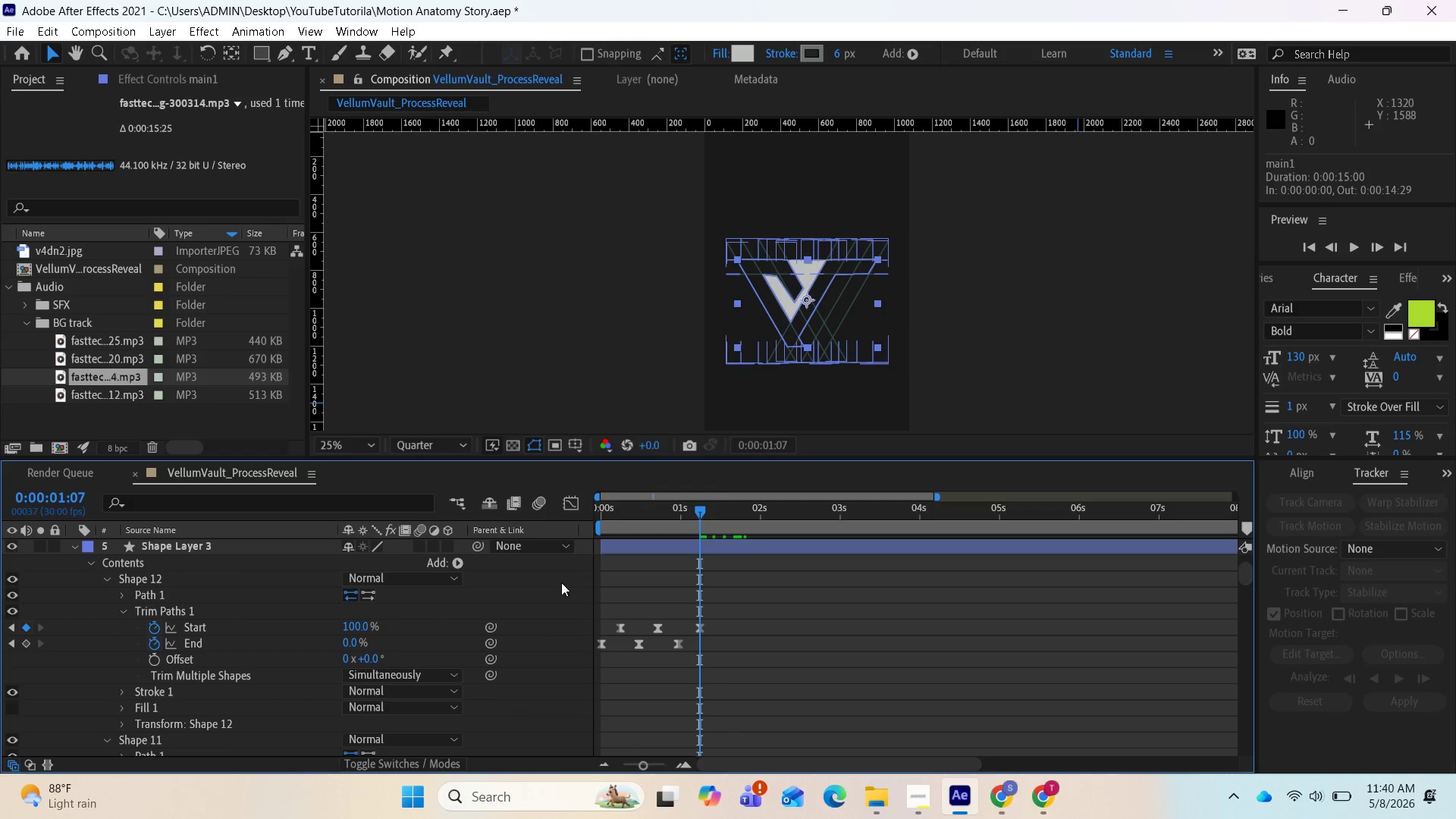 
left_click([8, 627])
 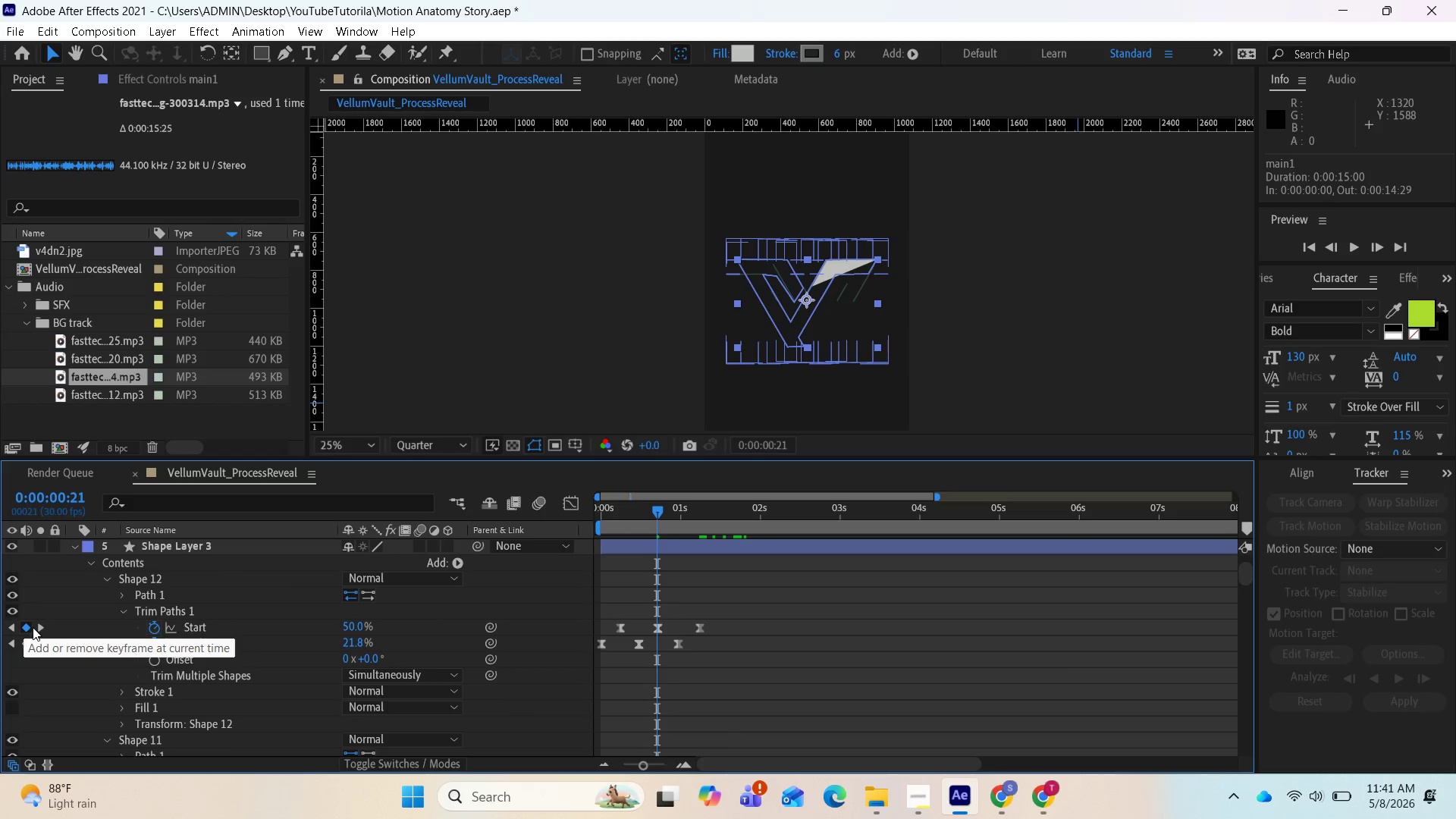 
left_click([39, 628])
 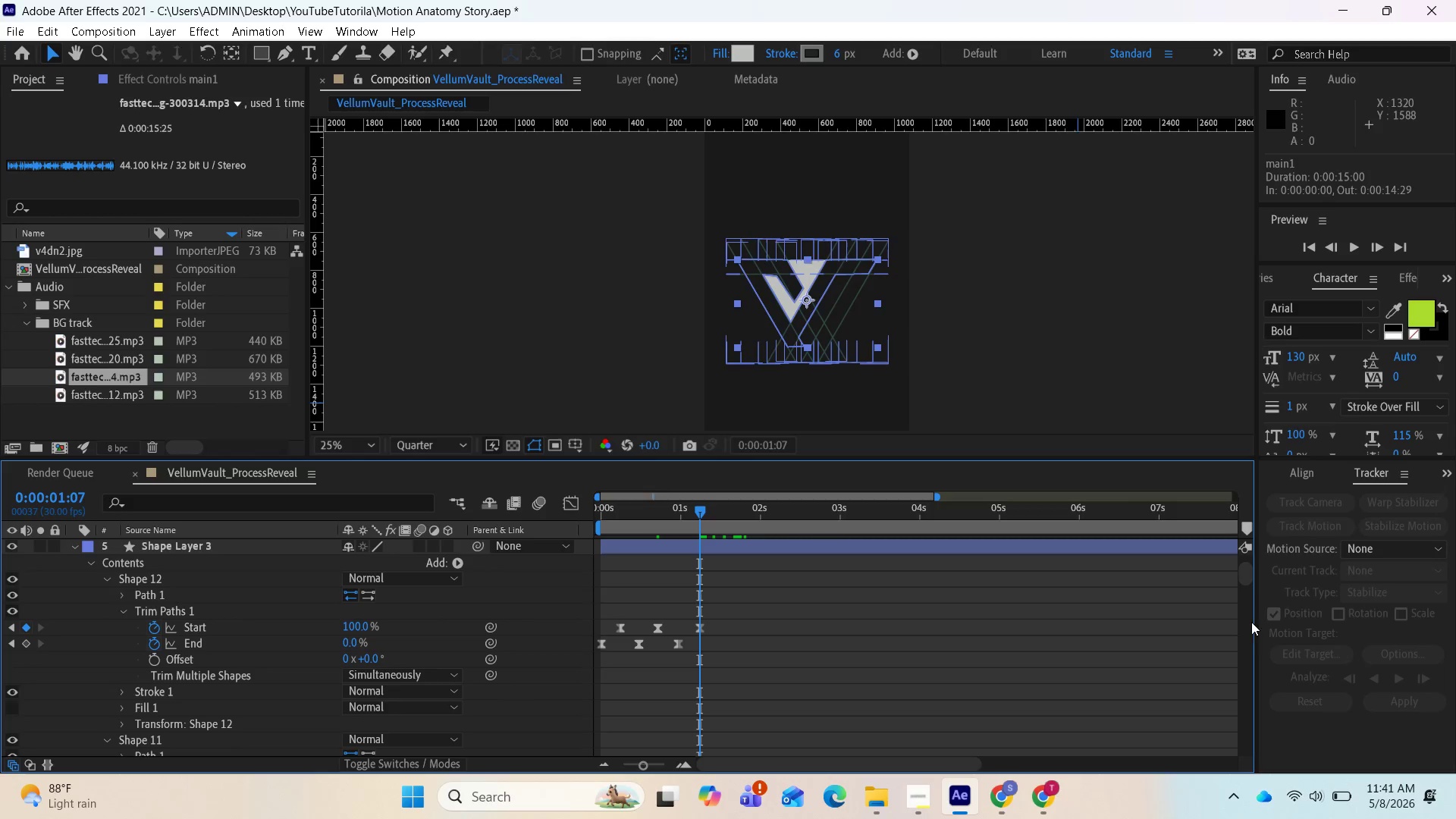 
left_click_drag(start_coordinate=[1247, 582], to_coordinate=[1257, 554])
 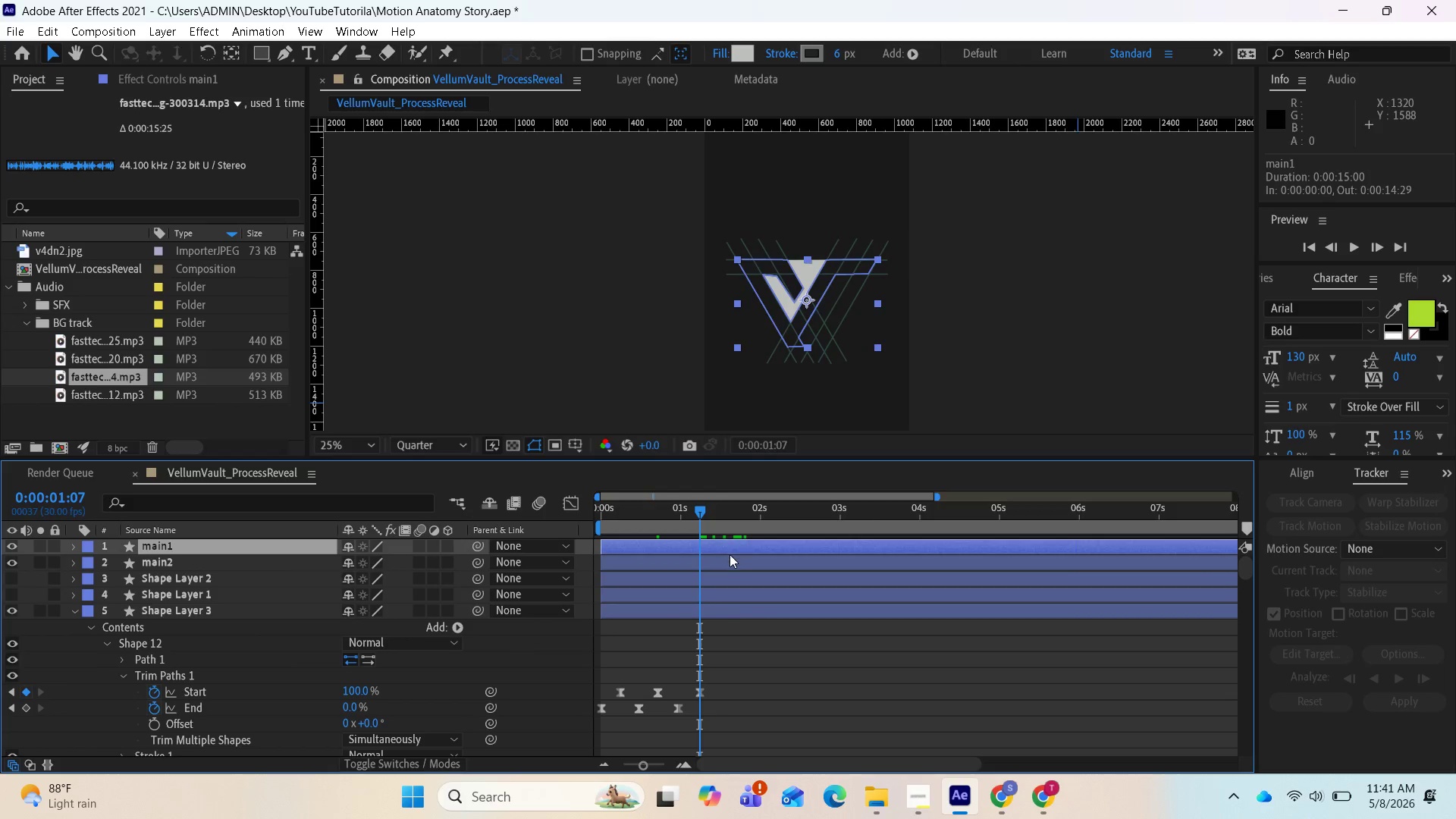 
hold_key(key=ShiftLeft, duration=0.62)
 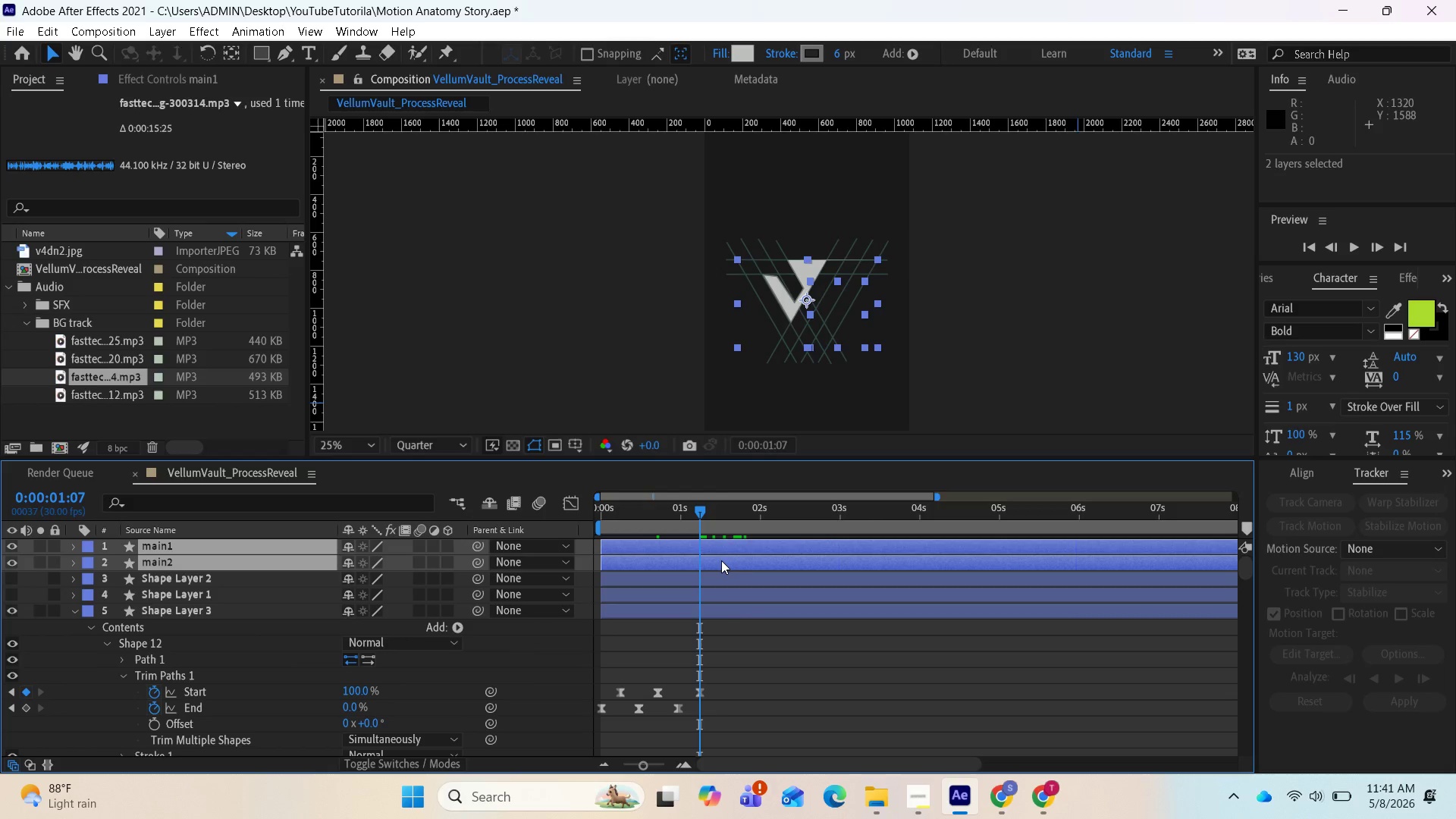 
left_click([721, 560])
 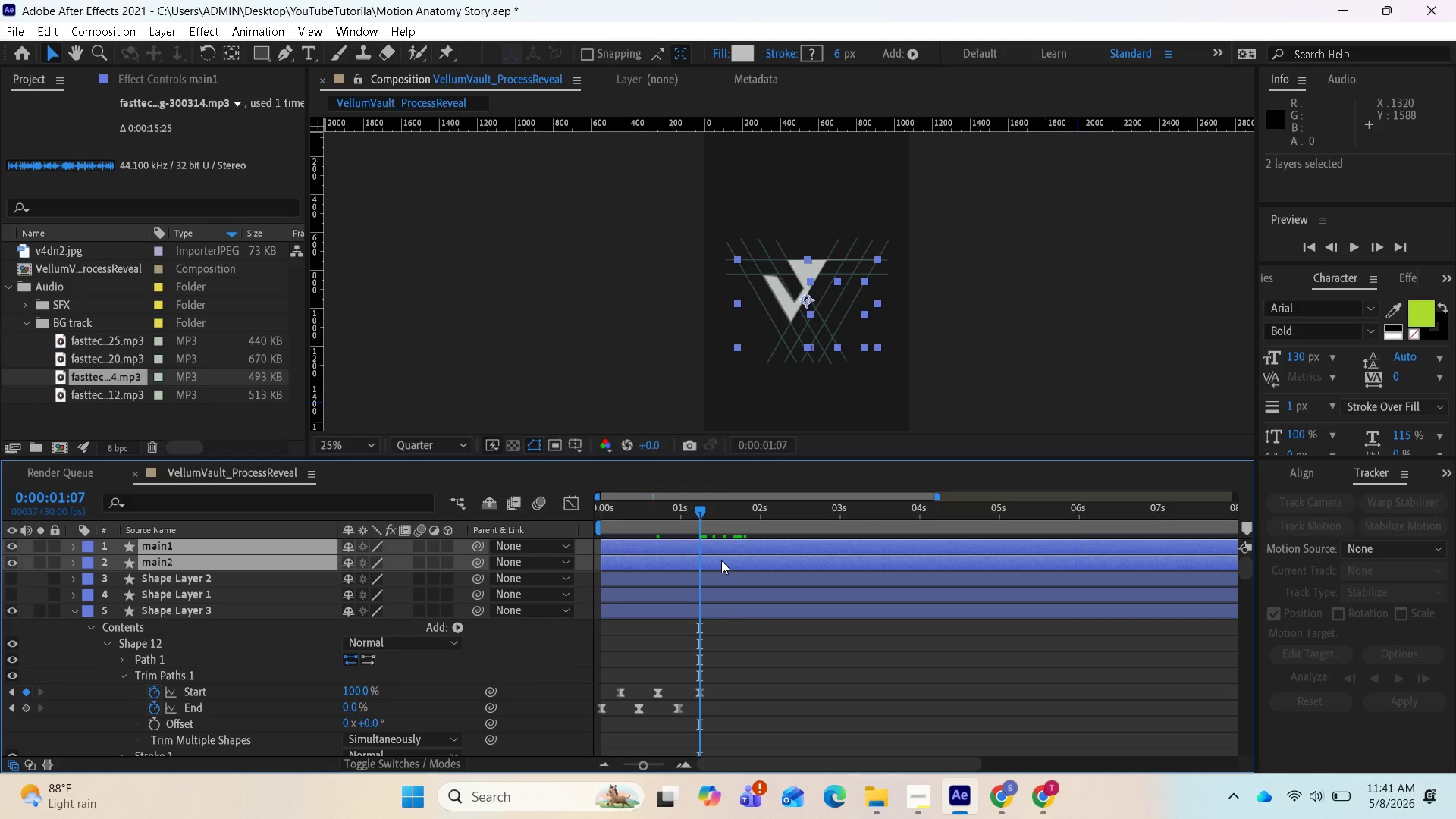 
left_click_drag(start_coordinate=[721, 560], to_coordinate=[812, 583])
 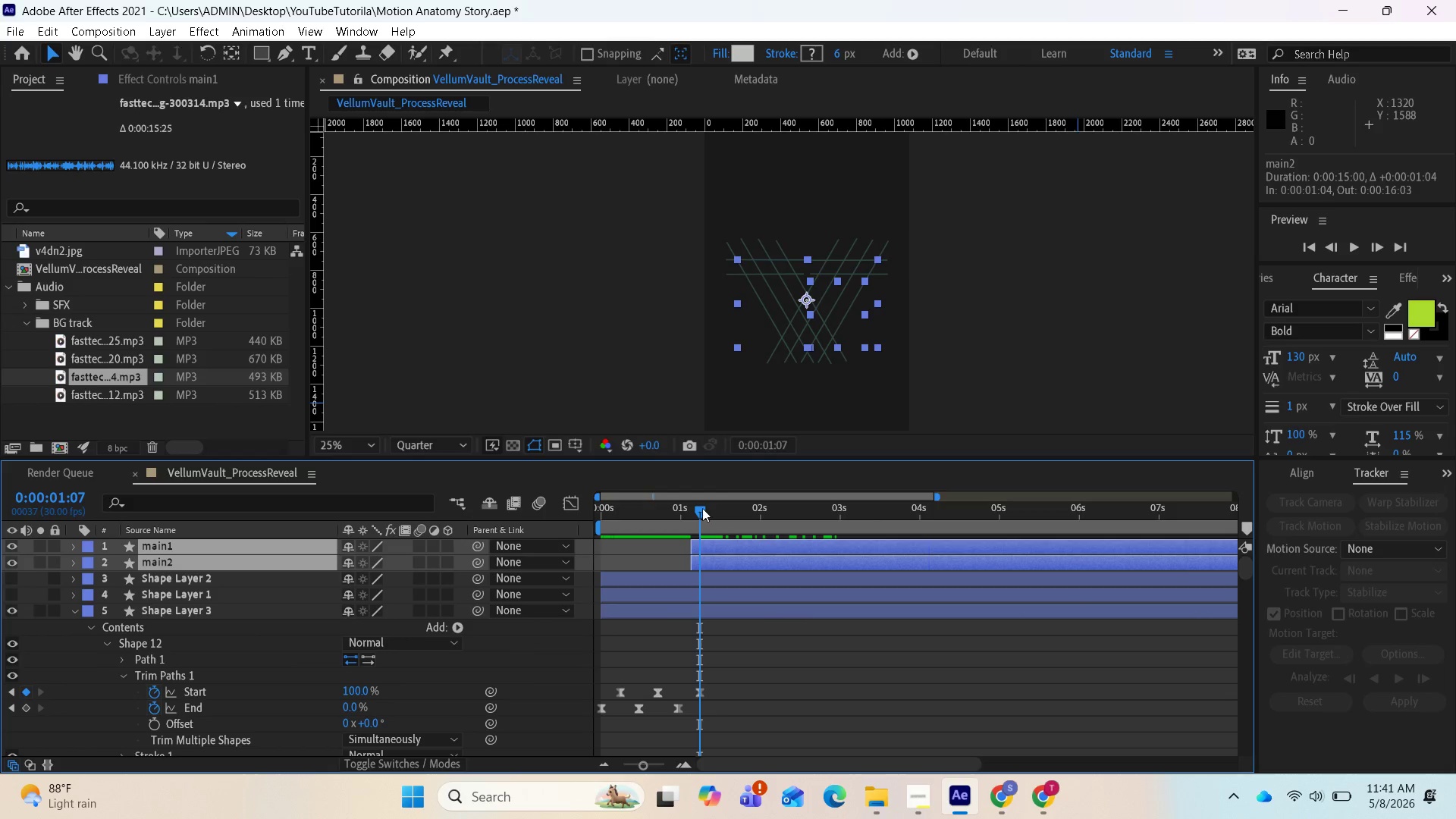 
left_click_drag(start_coordinate=[701, 507], to_coordinate=[563, 505])
 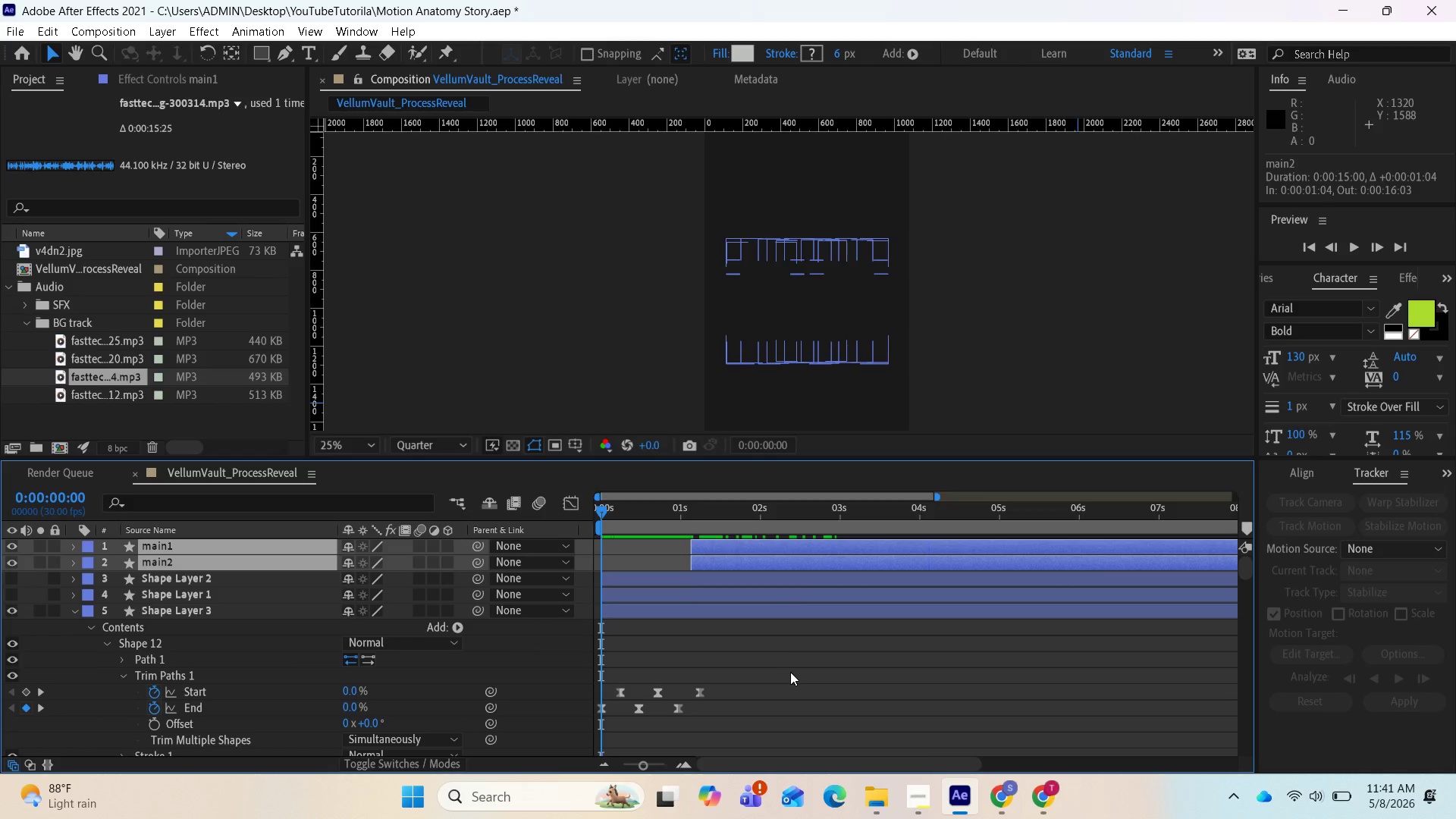 
left_click_drag(start_coordinate=[795, 672], to_coordinate=[799, 672])
 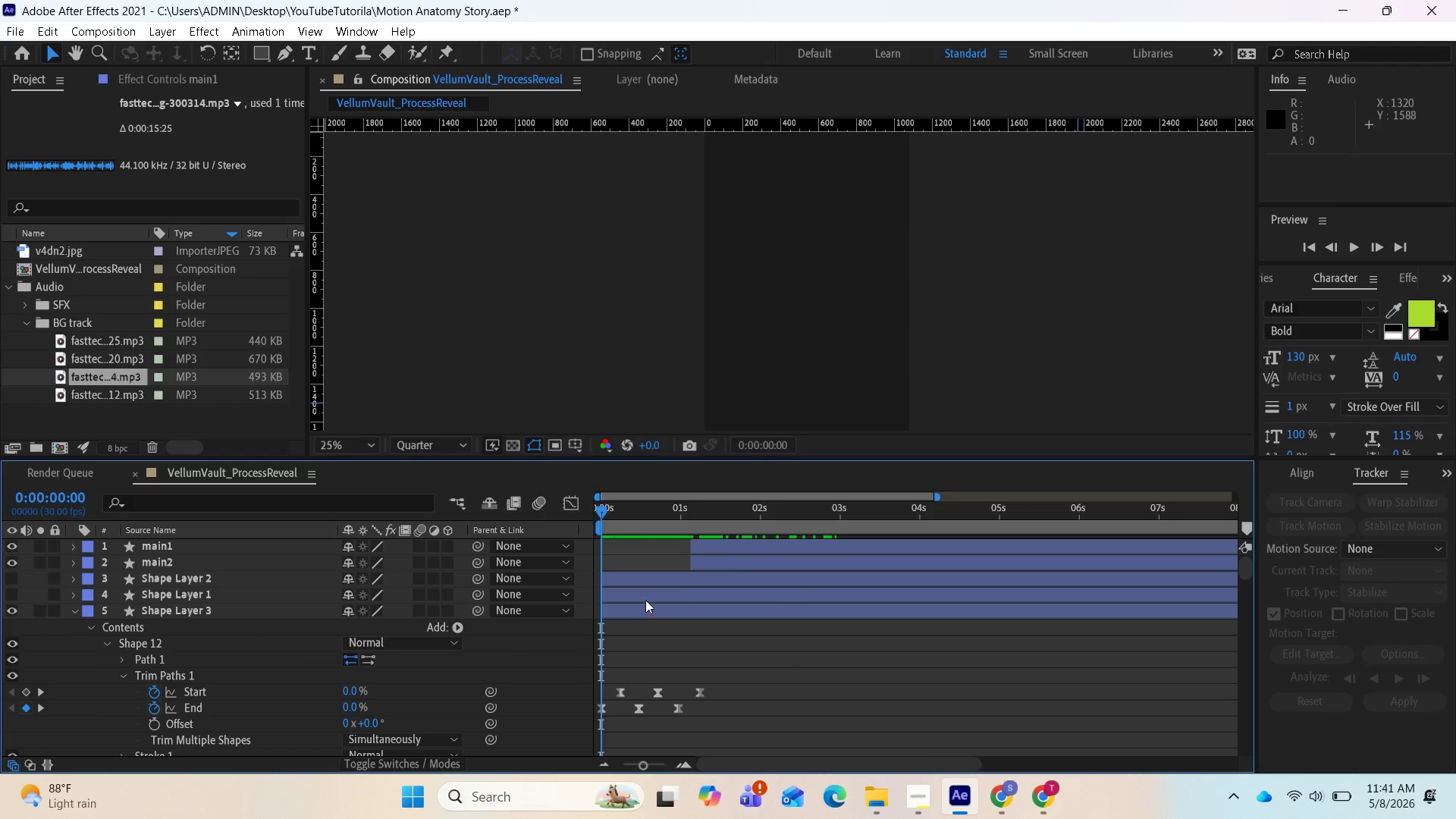 
left_click([647, 587])
 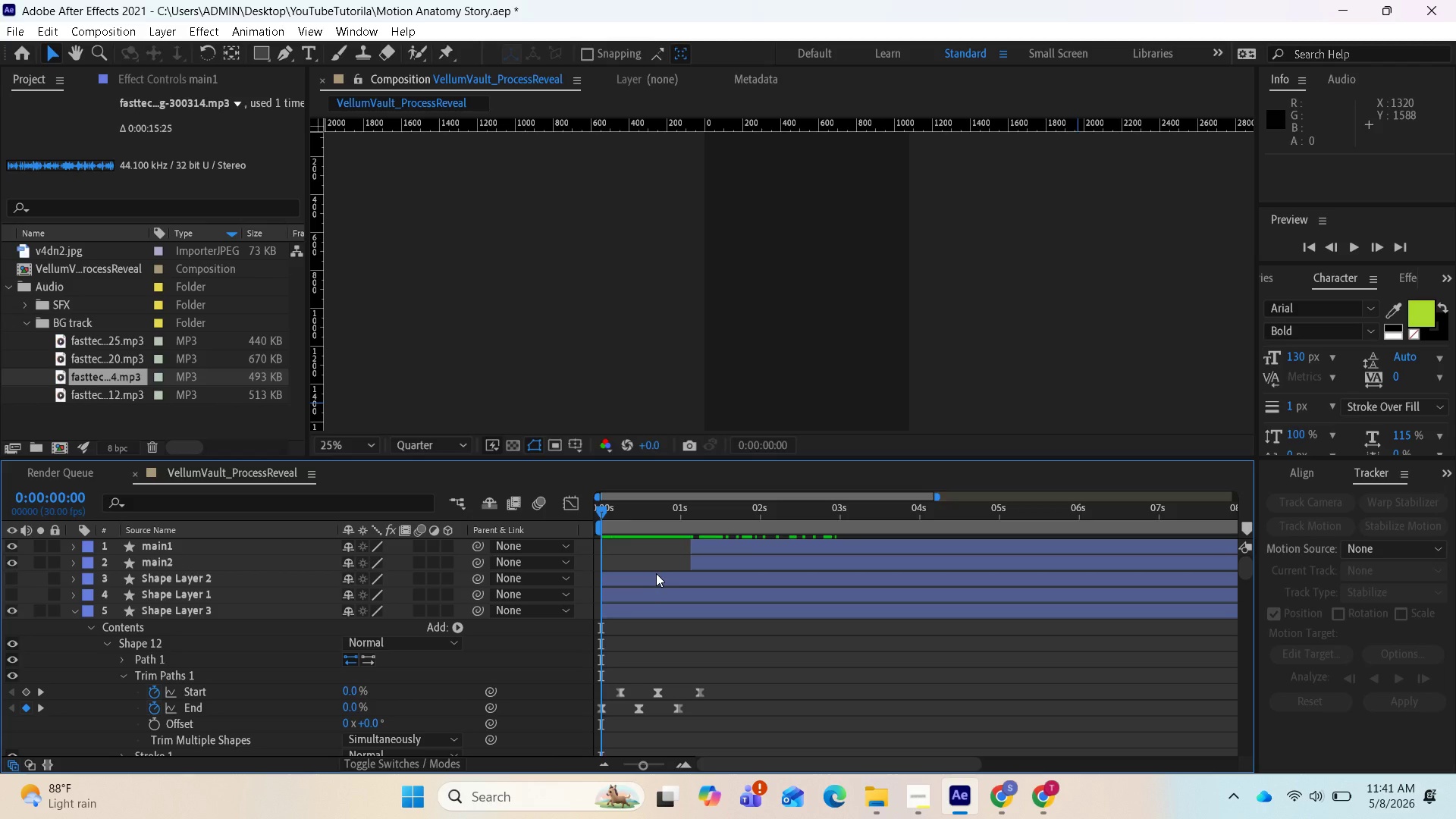 
key(Space)
 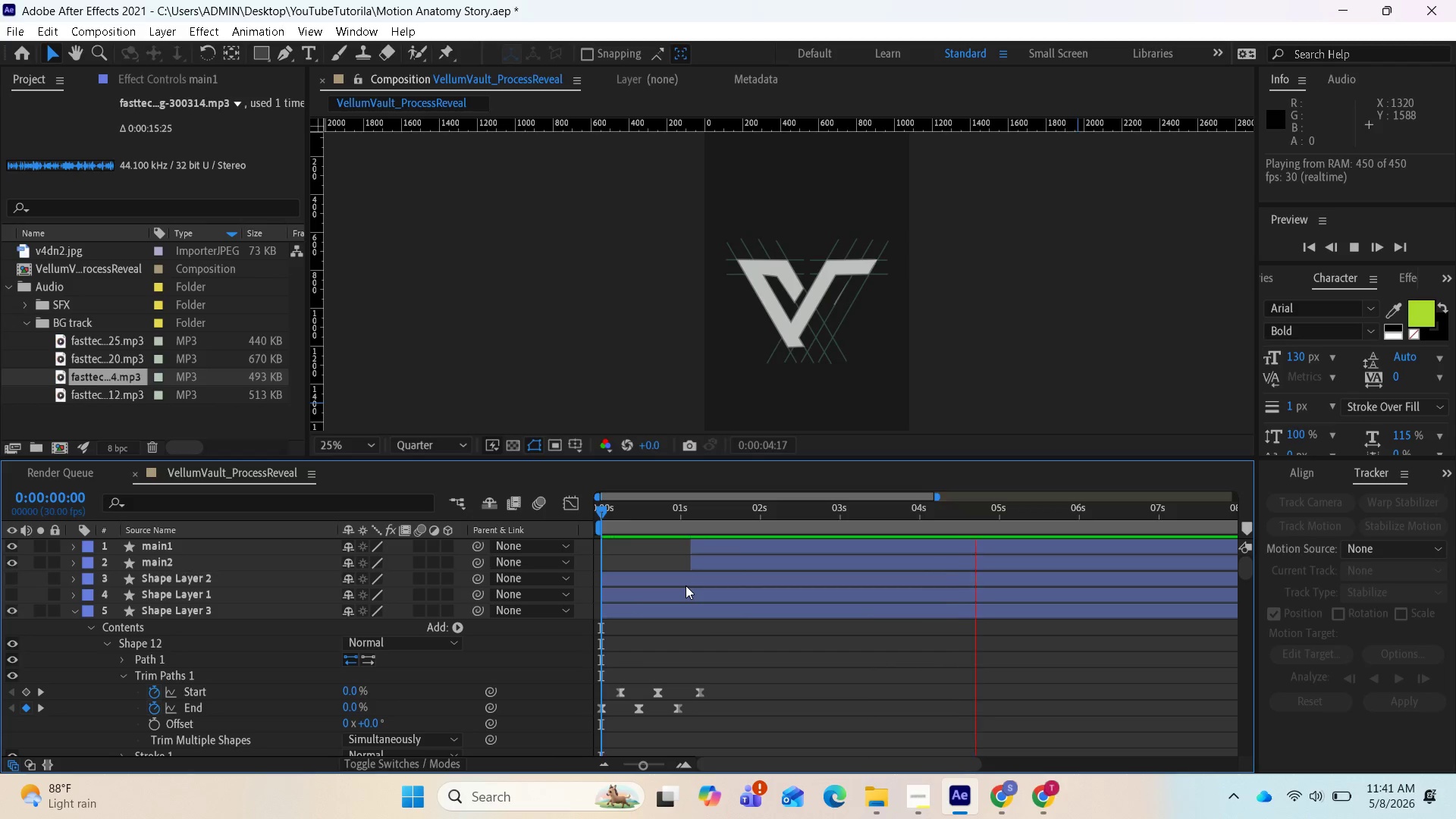 
wait(6.88)
 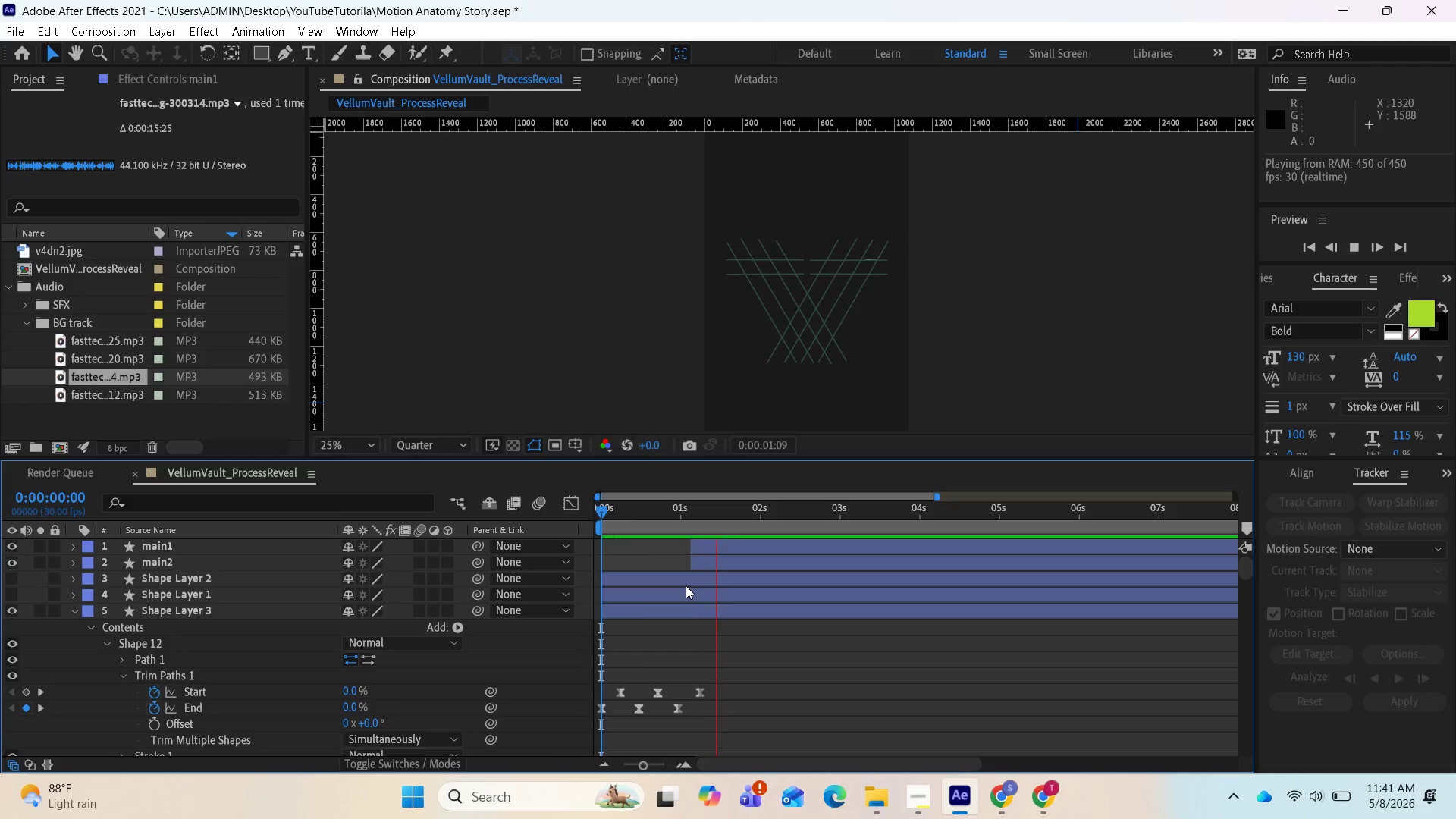 
key(Space)
 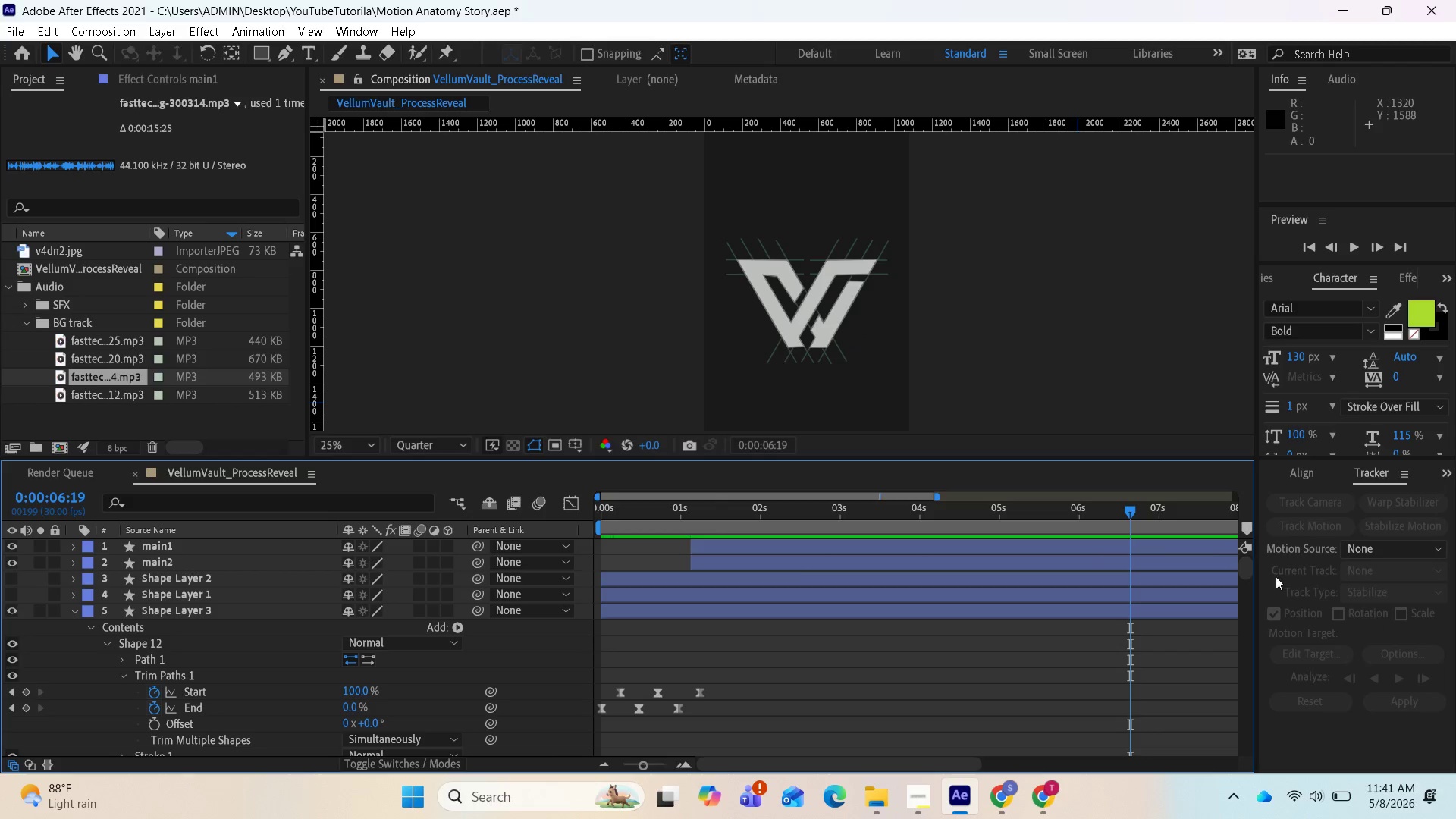 
left_click_drag(start_coordinate=[1130, 507], to_coordinate=[582, 524])
 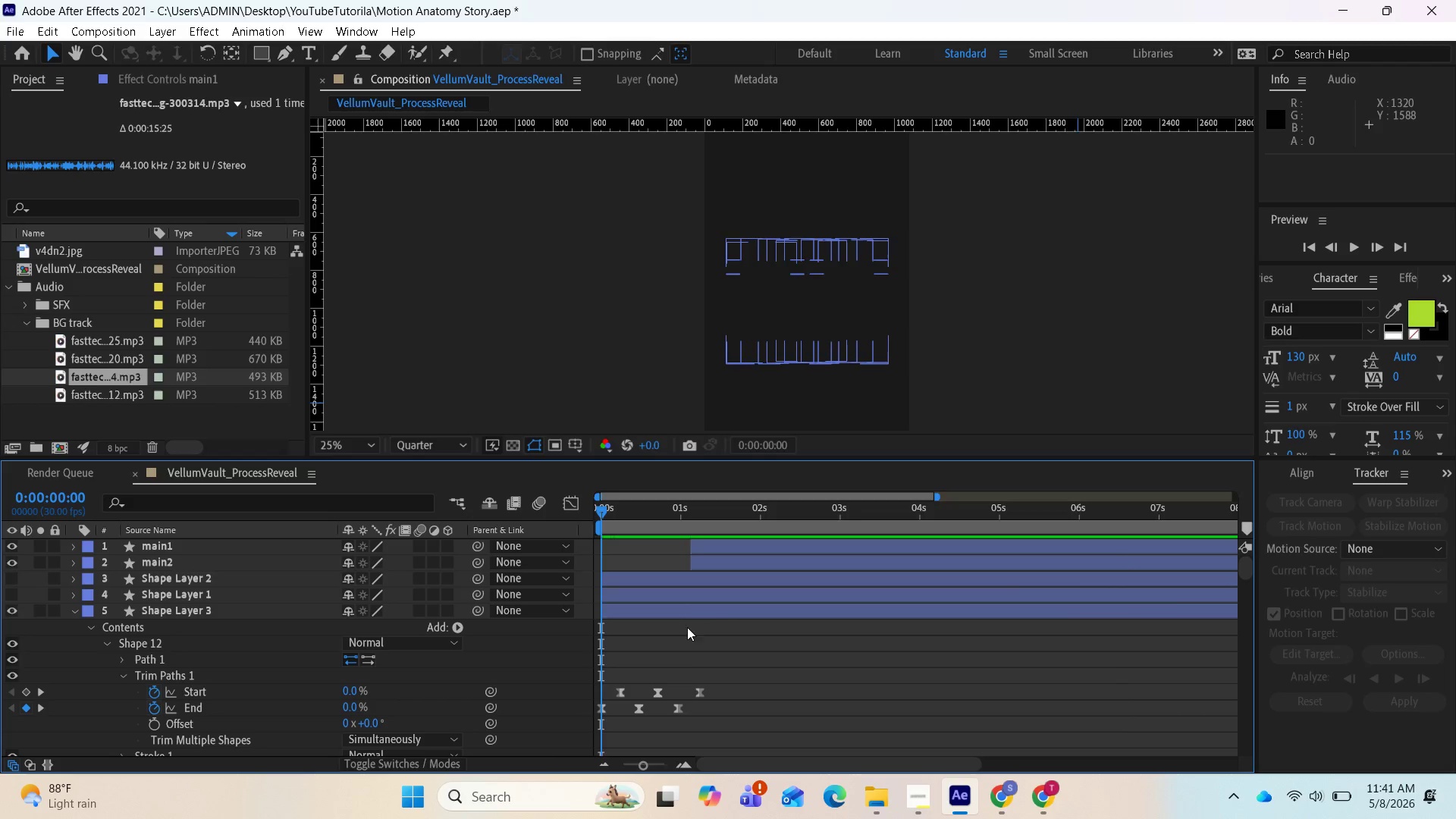 
key(Space)
 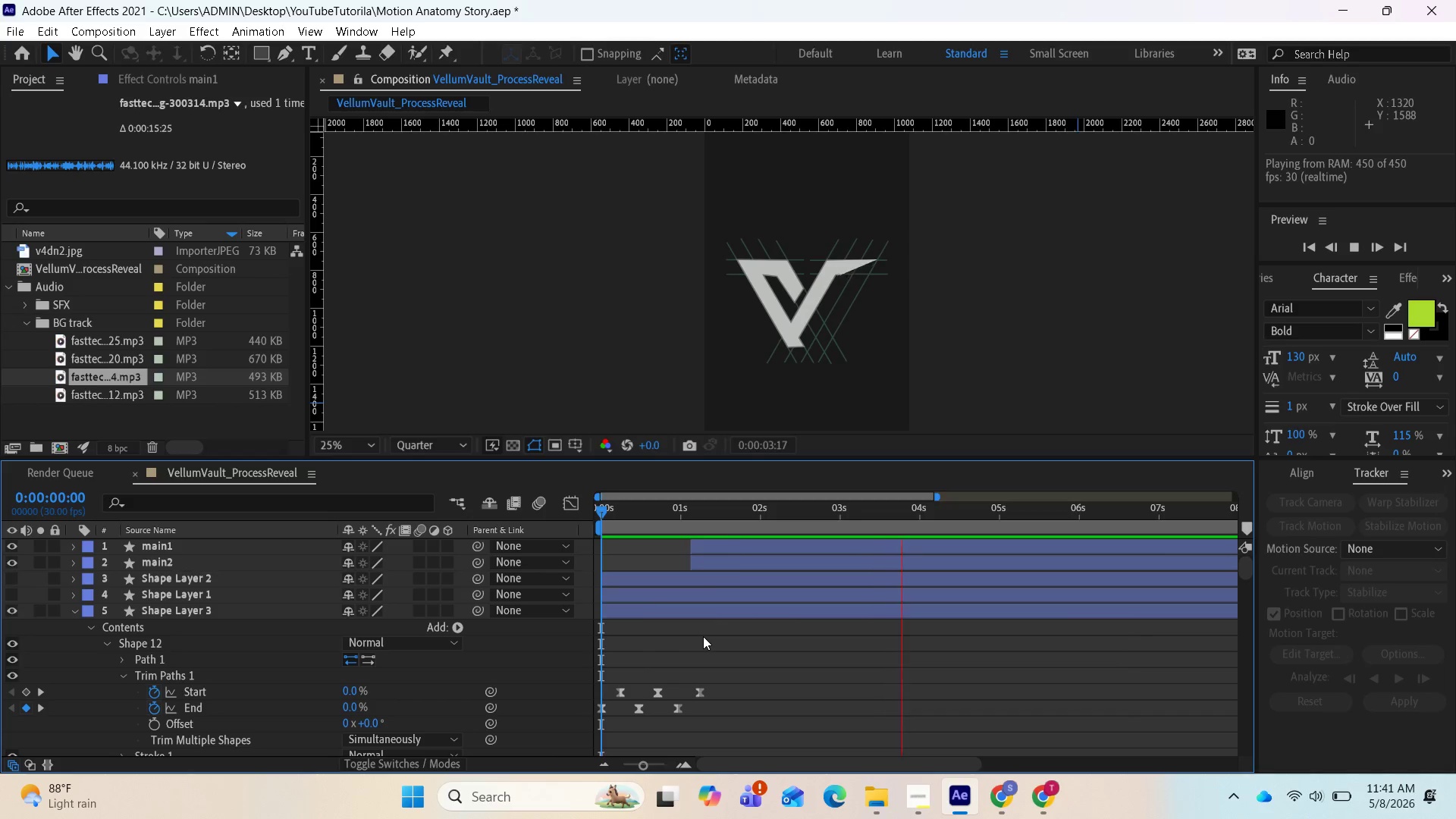 
wait(5.52)
 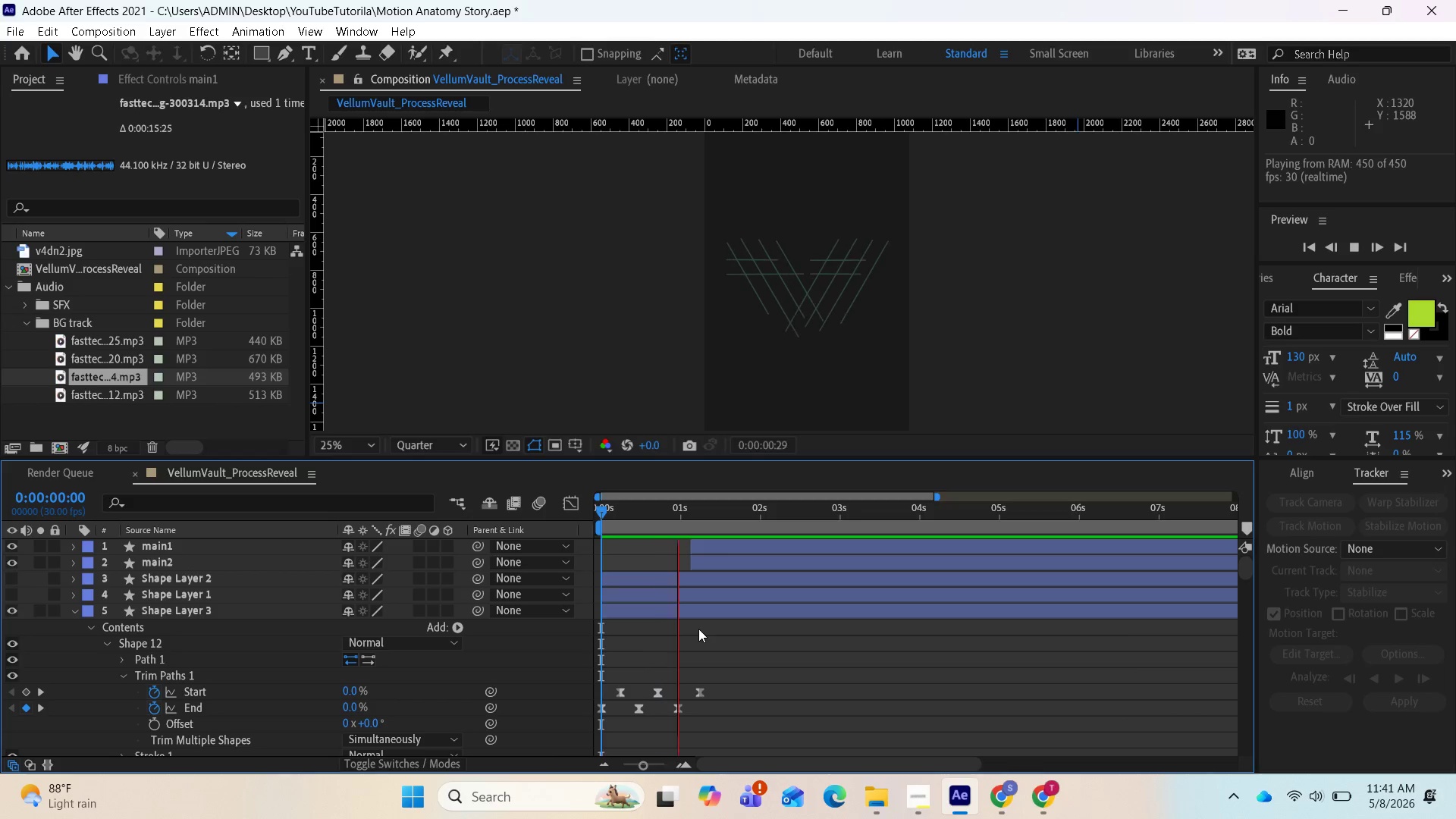 
key(Space)
 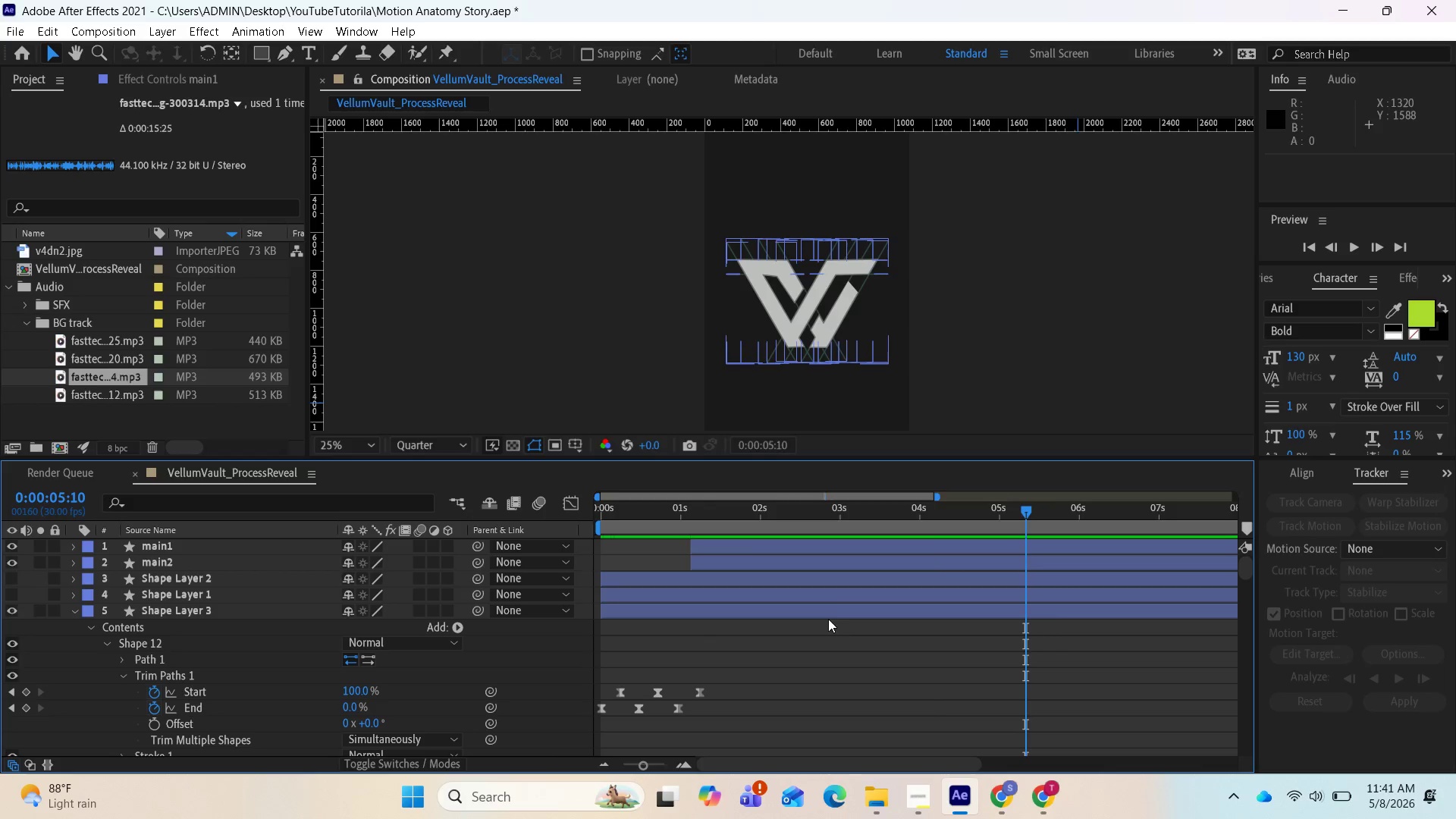 
scroll: coordinate [850, 713], scroll_direction: down, amount: 13.0
 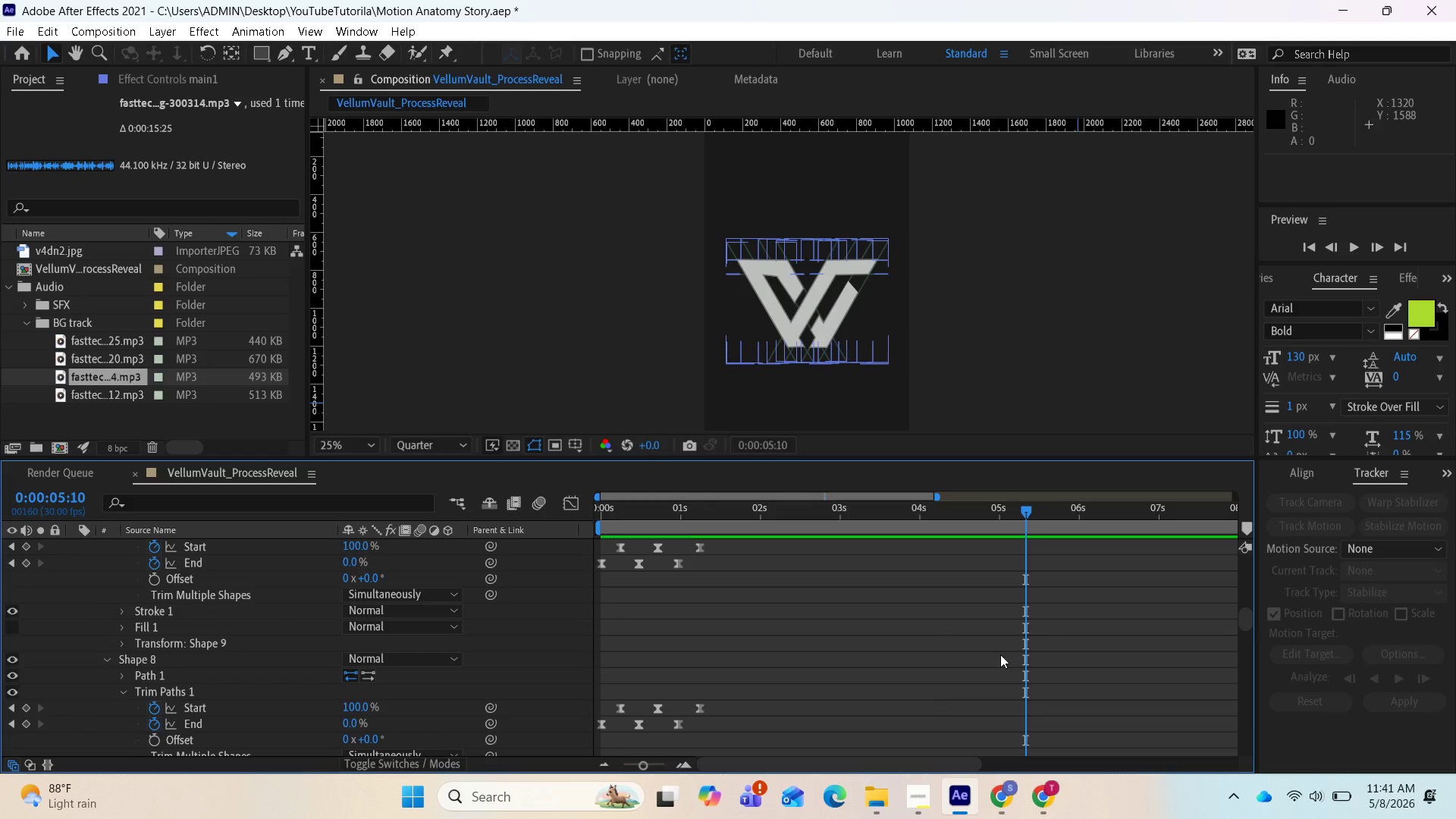 
scroll: coordinate [716, 640], scroll_direction: up, amount: 14.0
 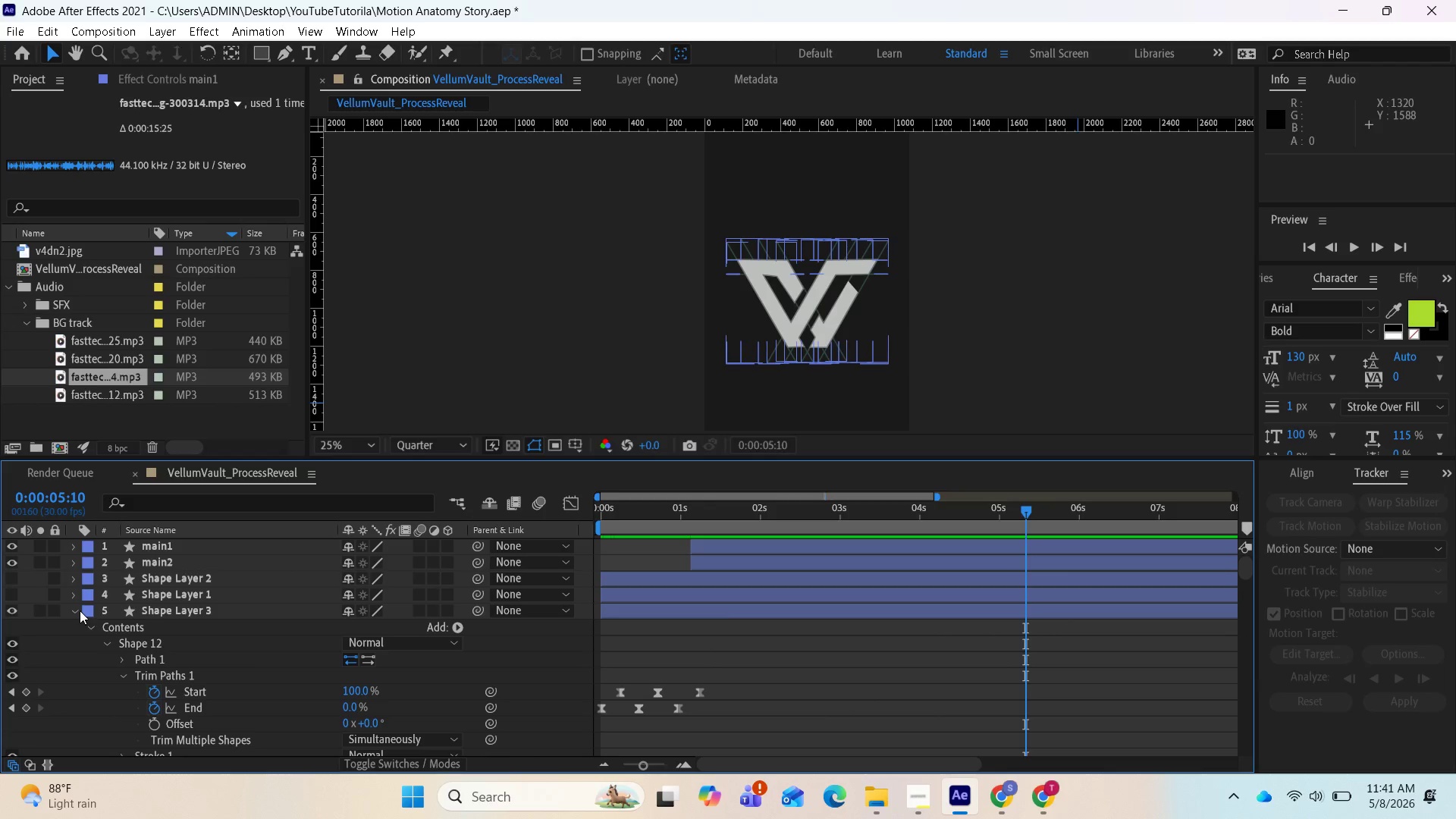 
left_click([78, 610])
 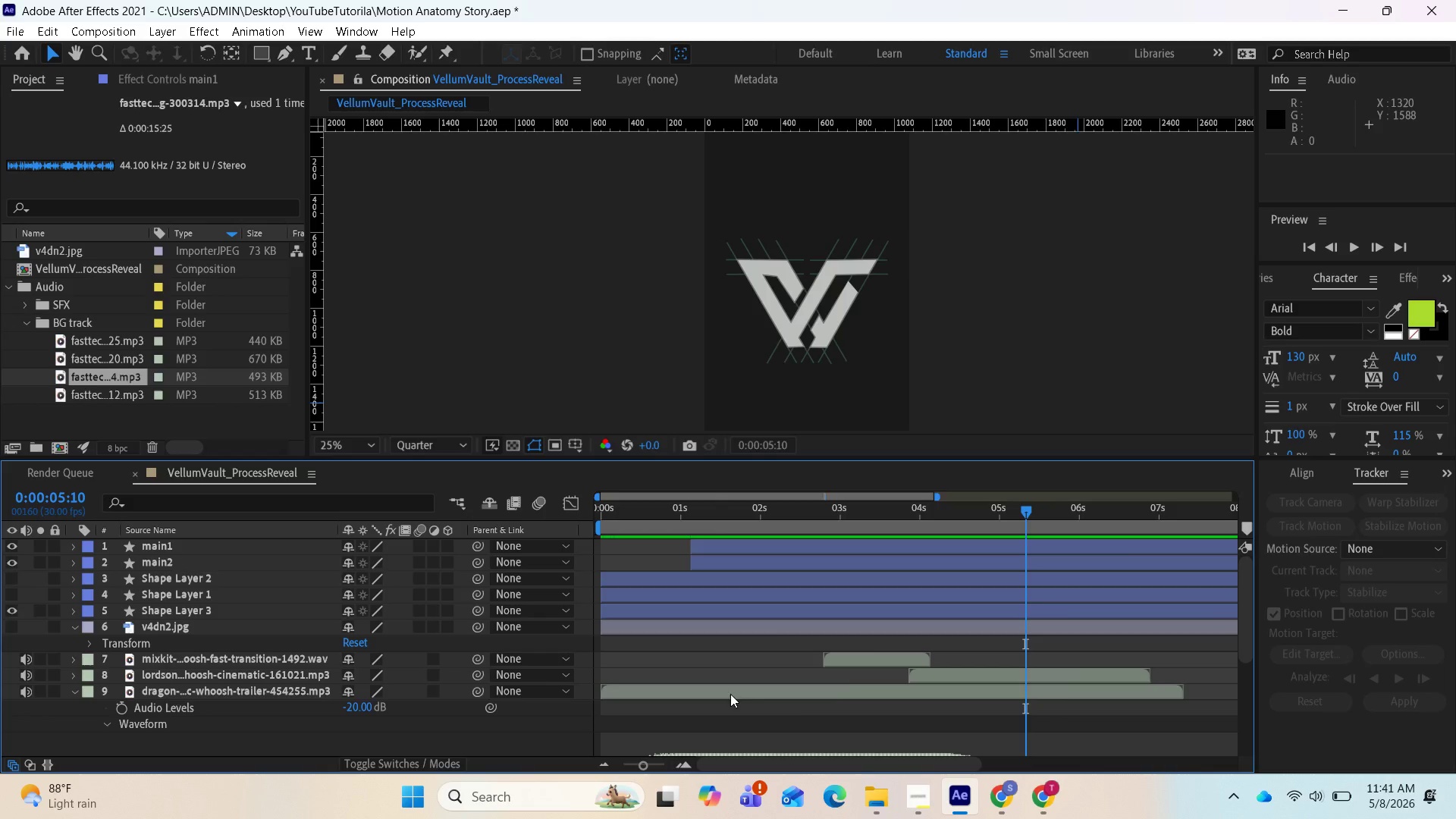 
scroll: coordinate [848, 677], scroll_direction: down, amount: 2.0
 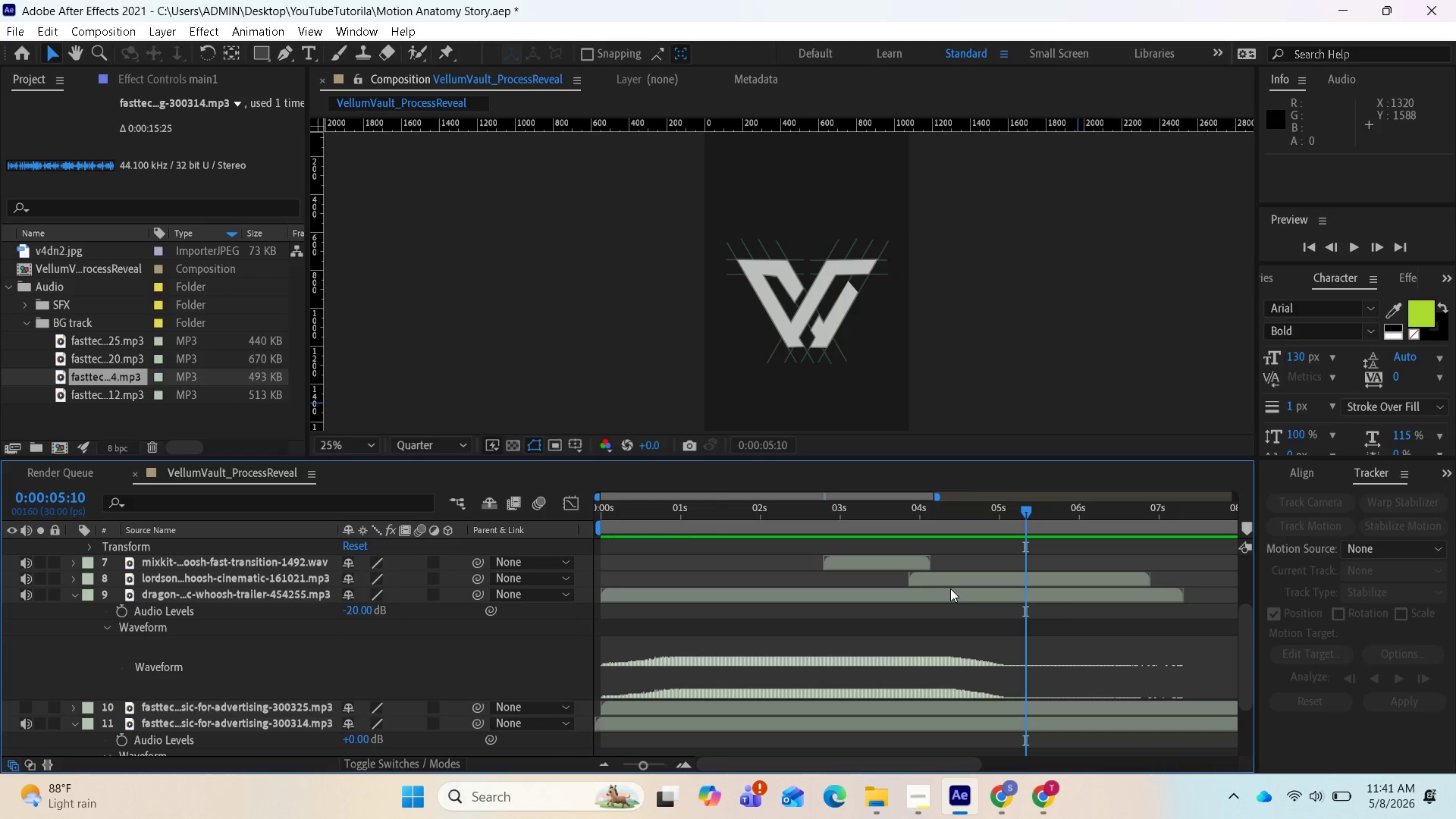 
left_click_drag(start_coordinate=[1025, 500], to_coordinate=[1014, 513])
 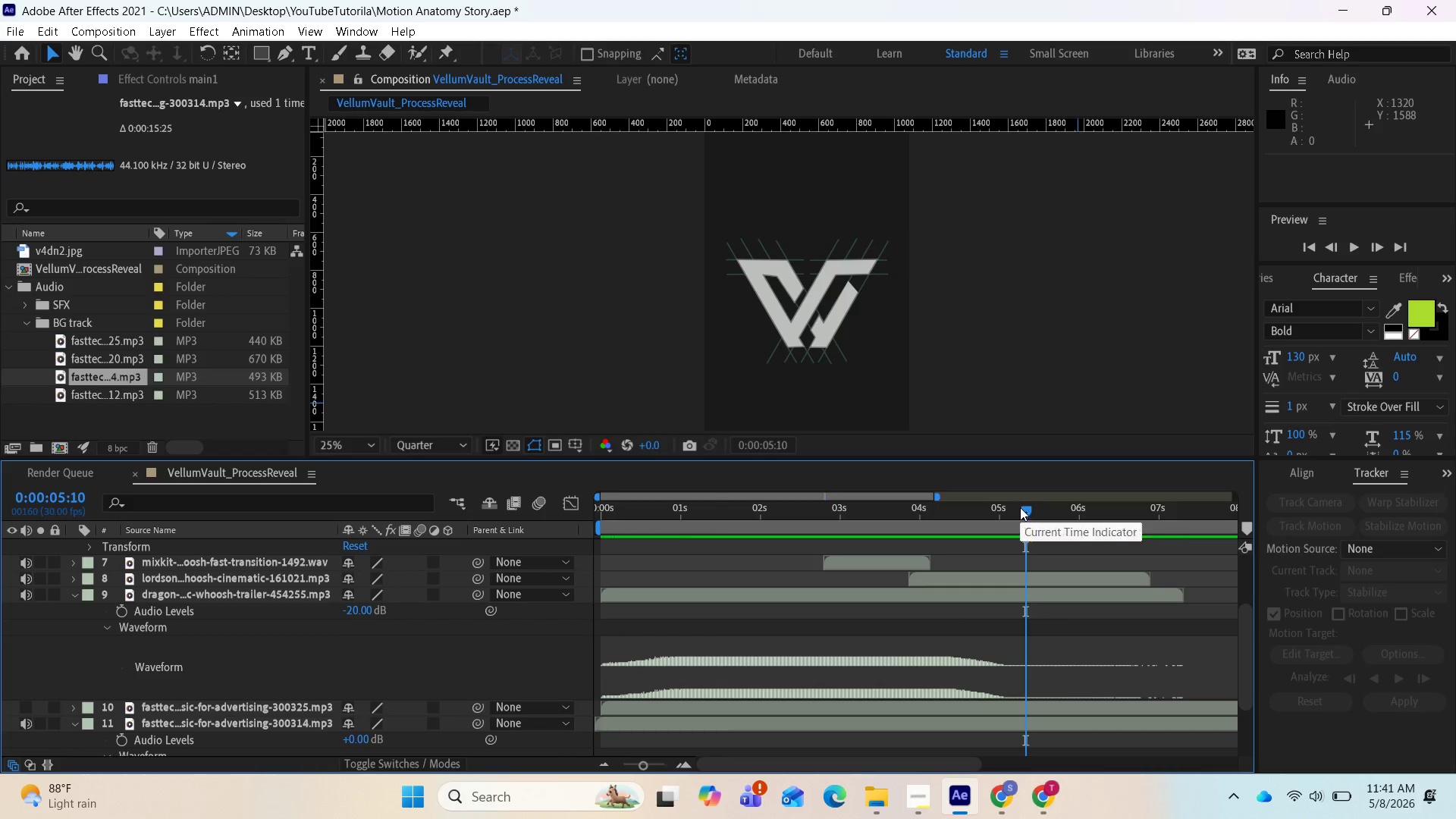 
left_click_drag(start_coordinate=[1020, 507], to_coordinate=[719, 495])
 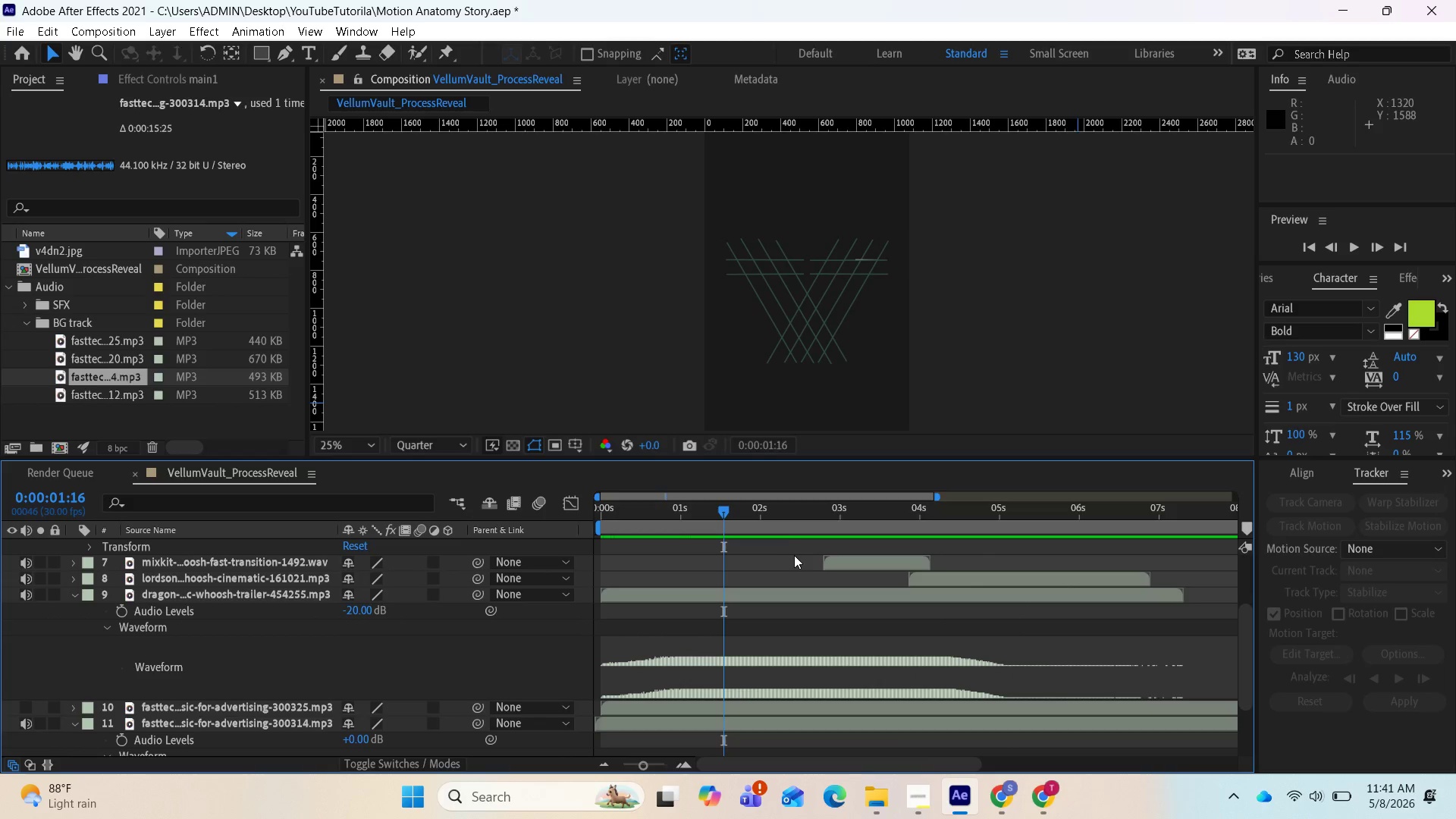 
key(Space)
 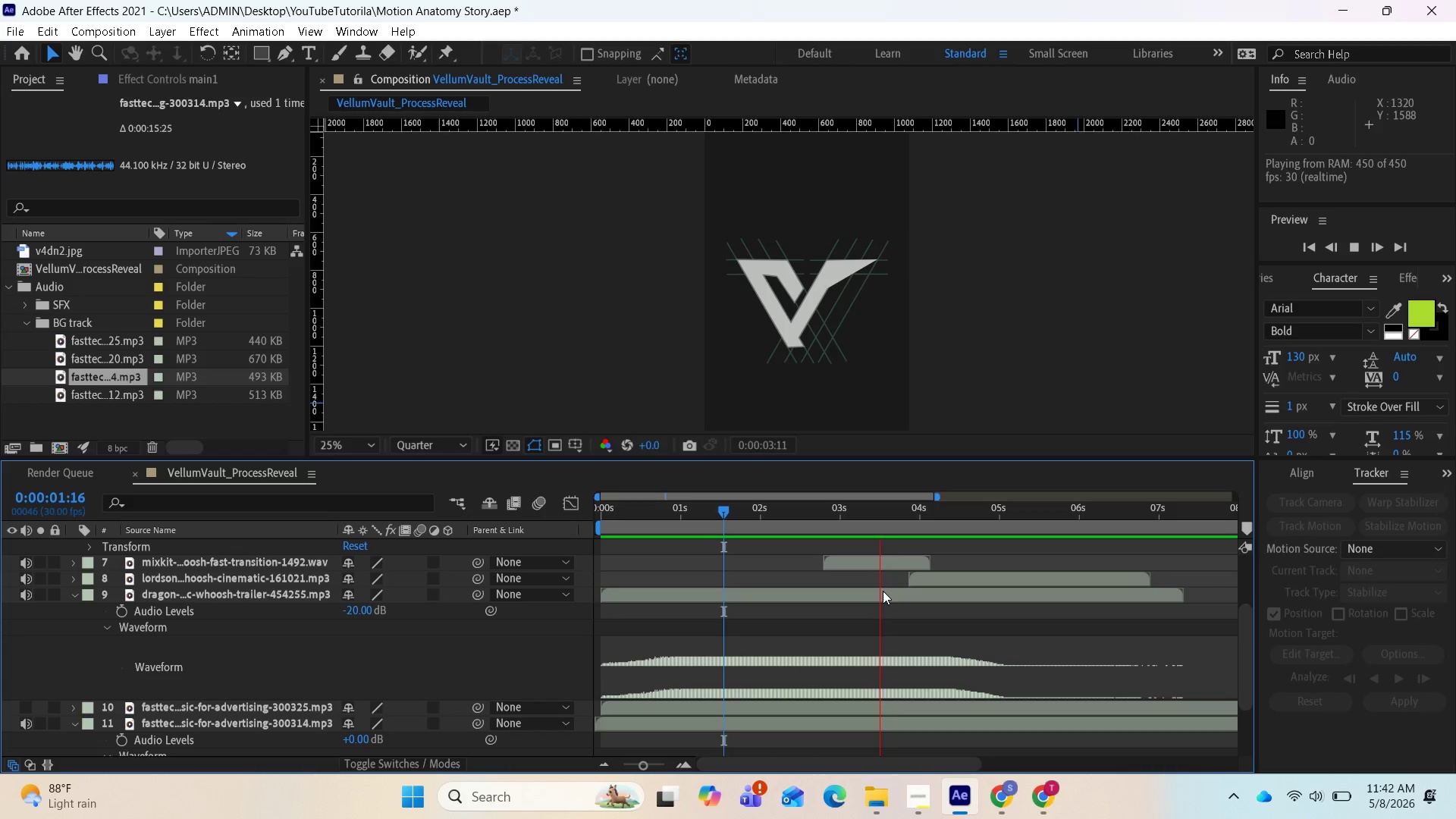 
key(Space)
 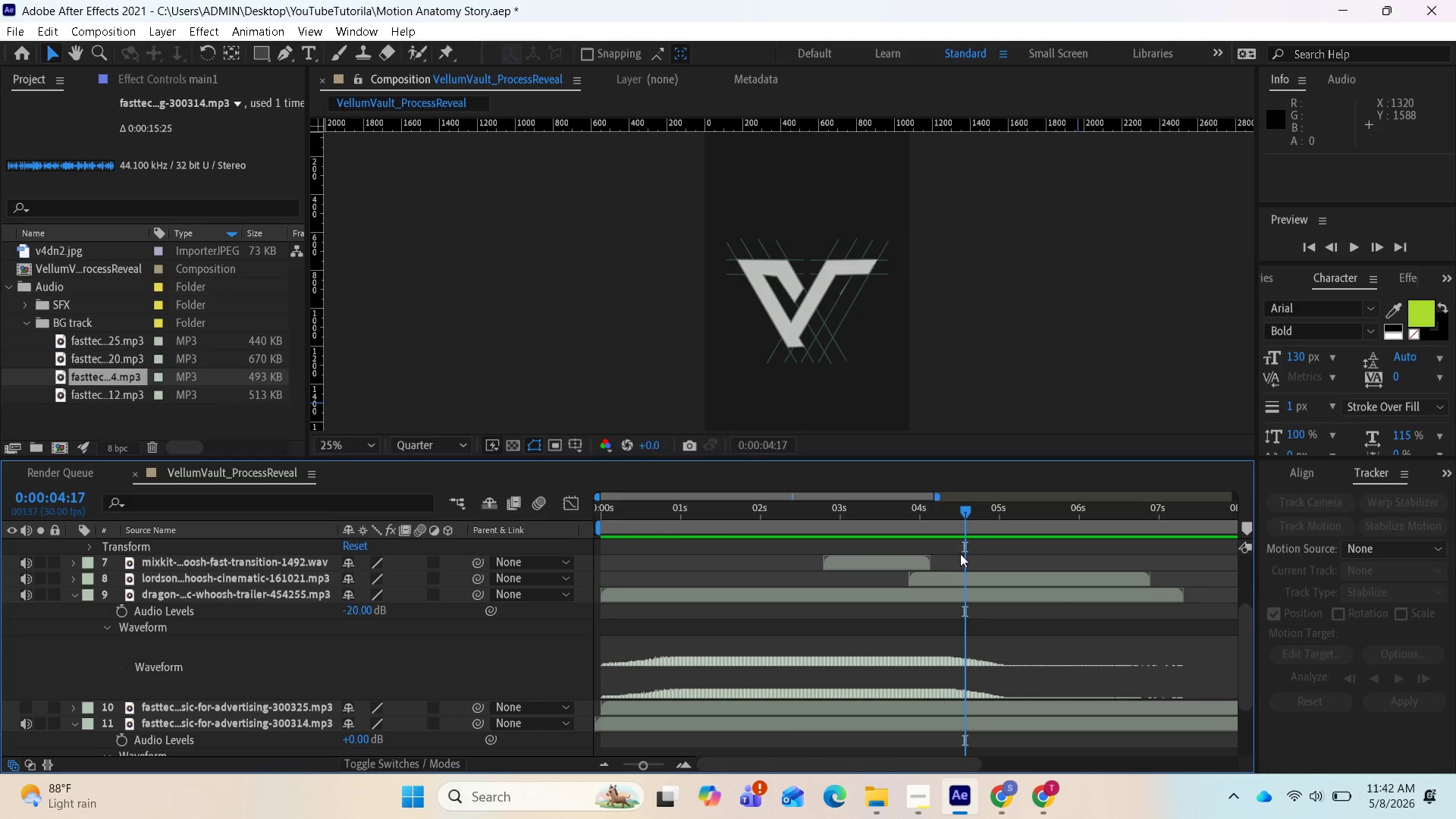 
left_click([958, 575])
 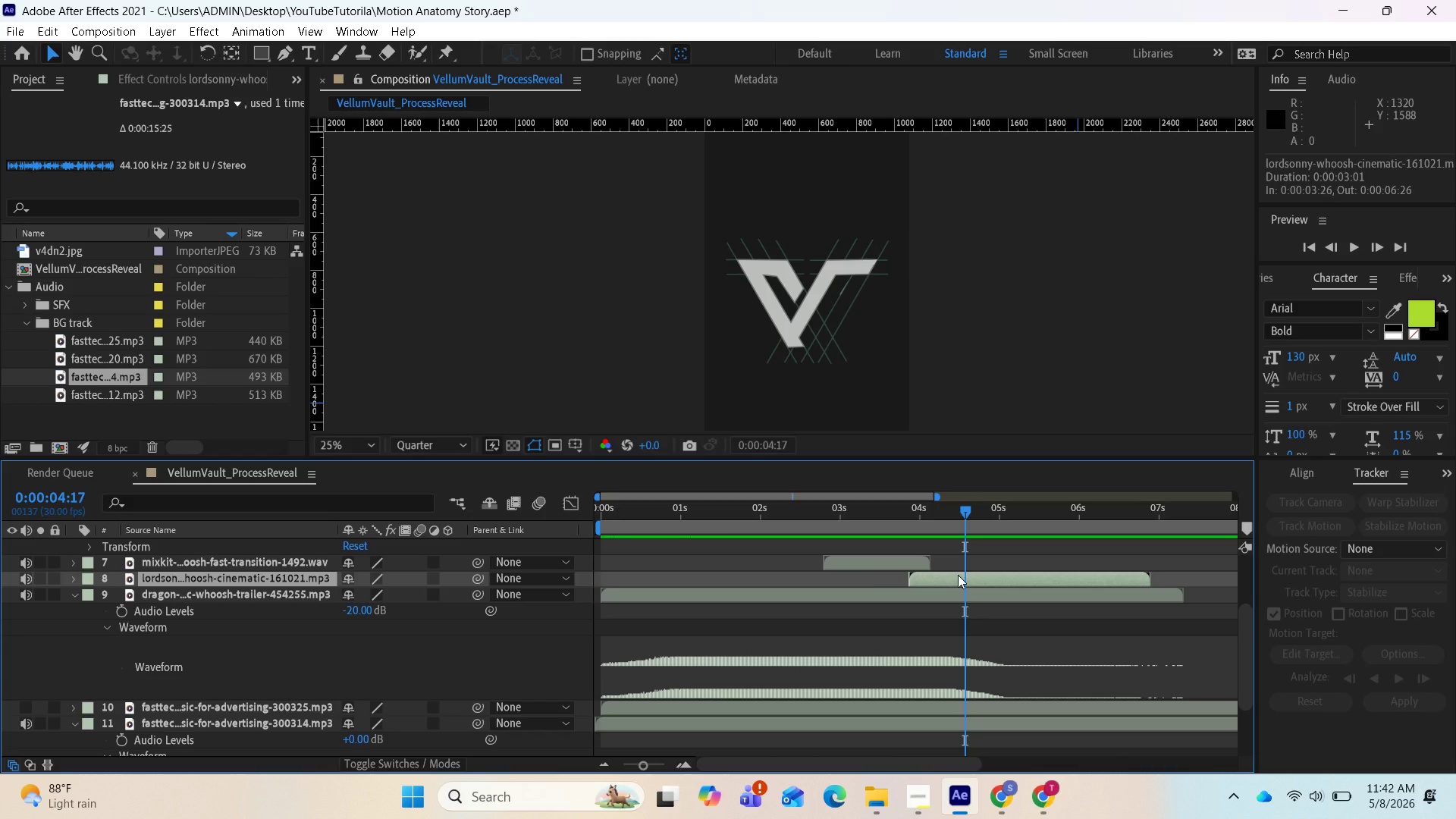 
key(L)
 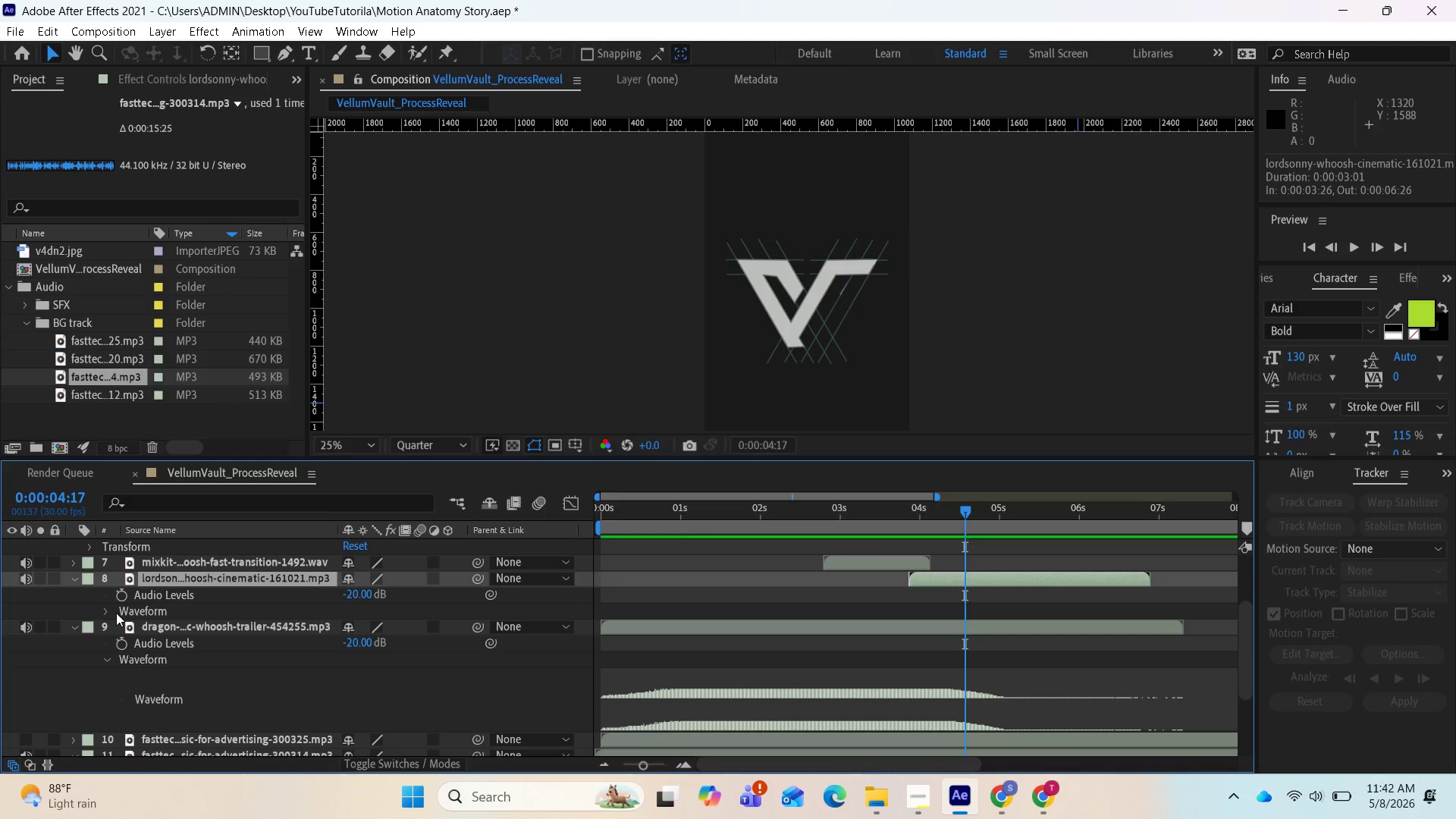 
left_click([108, 613])
 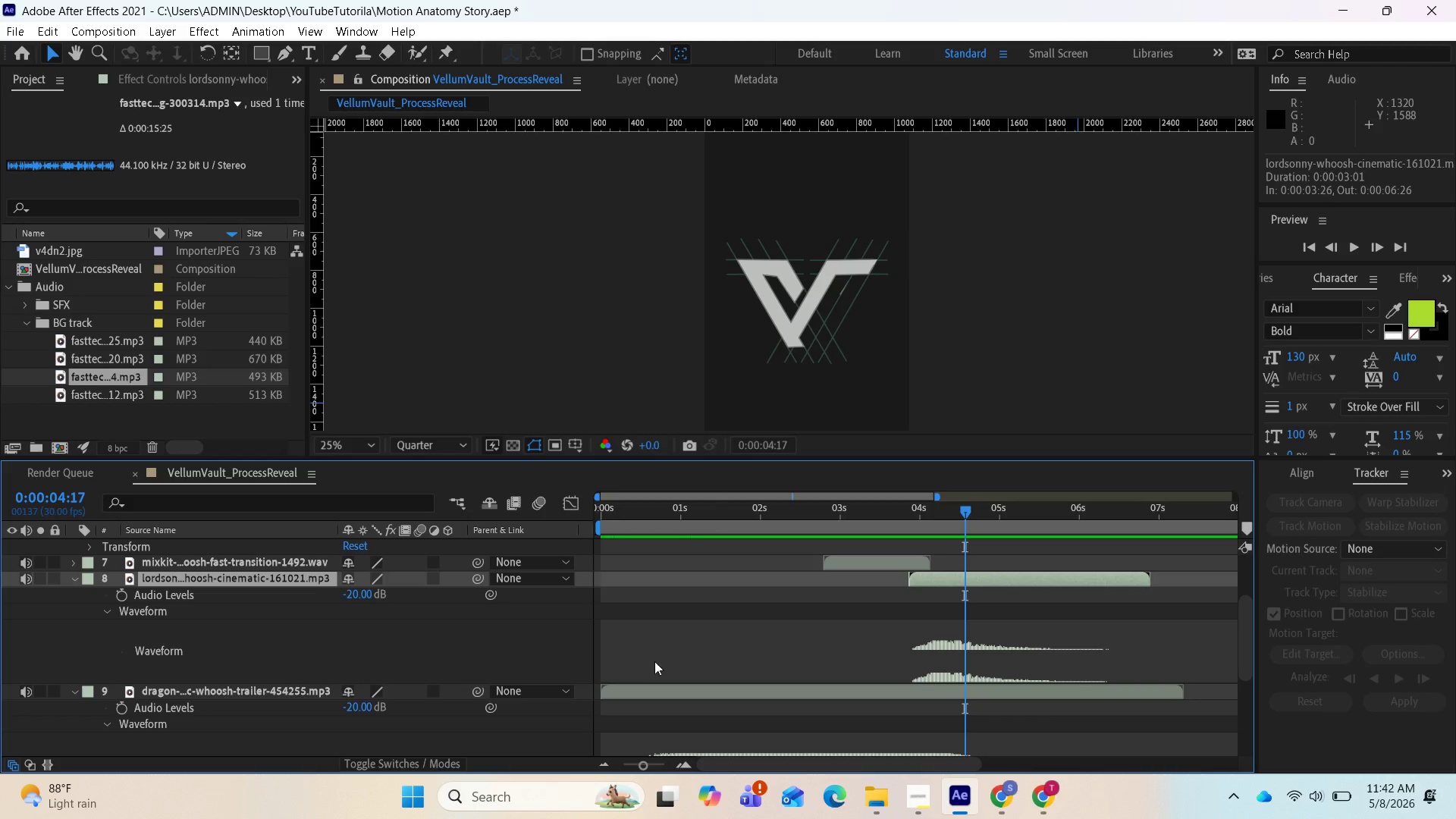 
left_click([893, 562])
 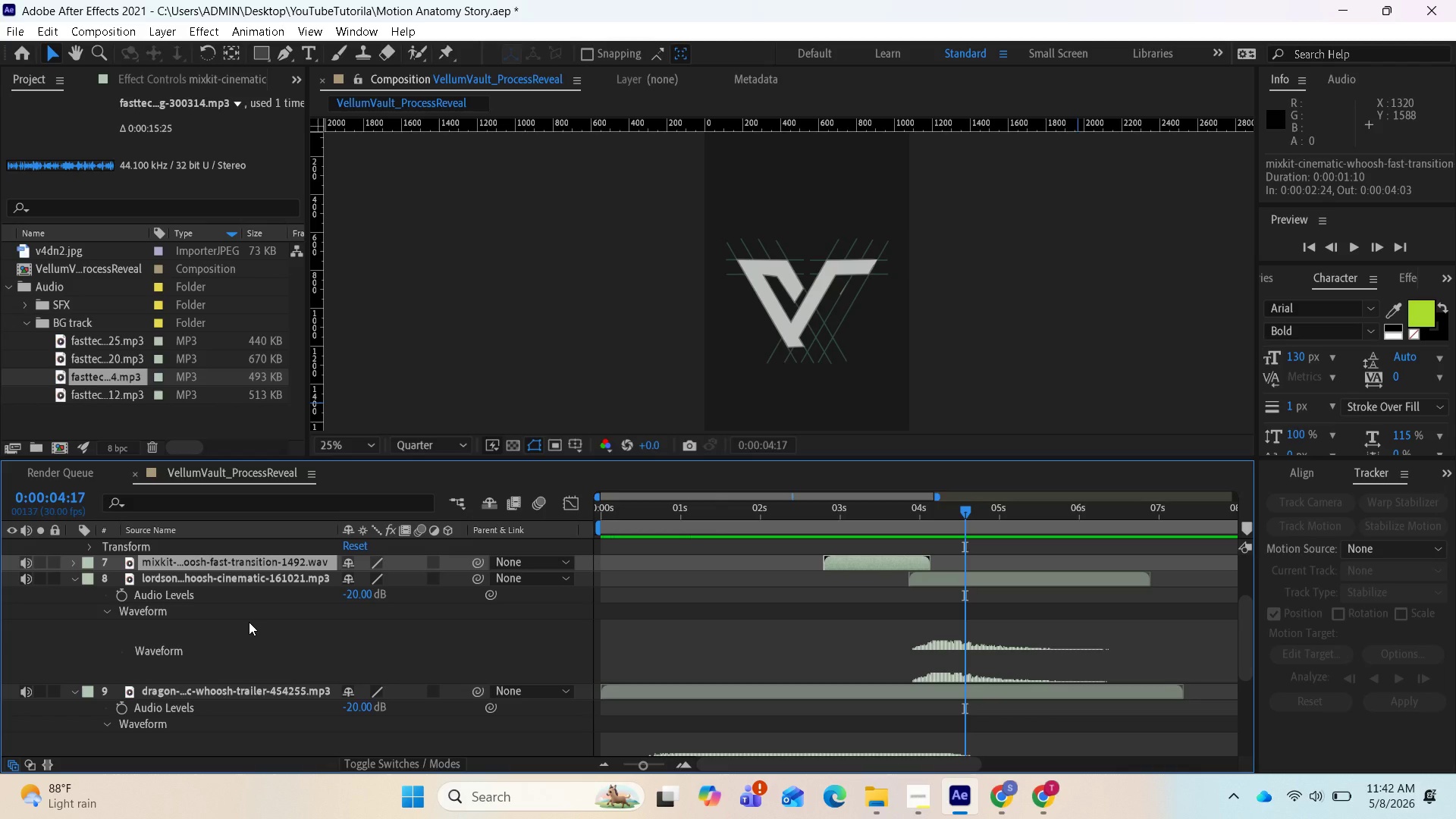 
key(L)
 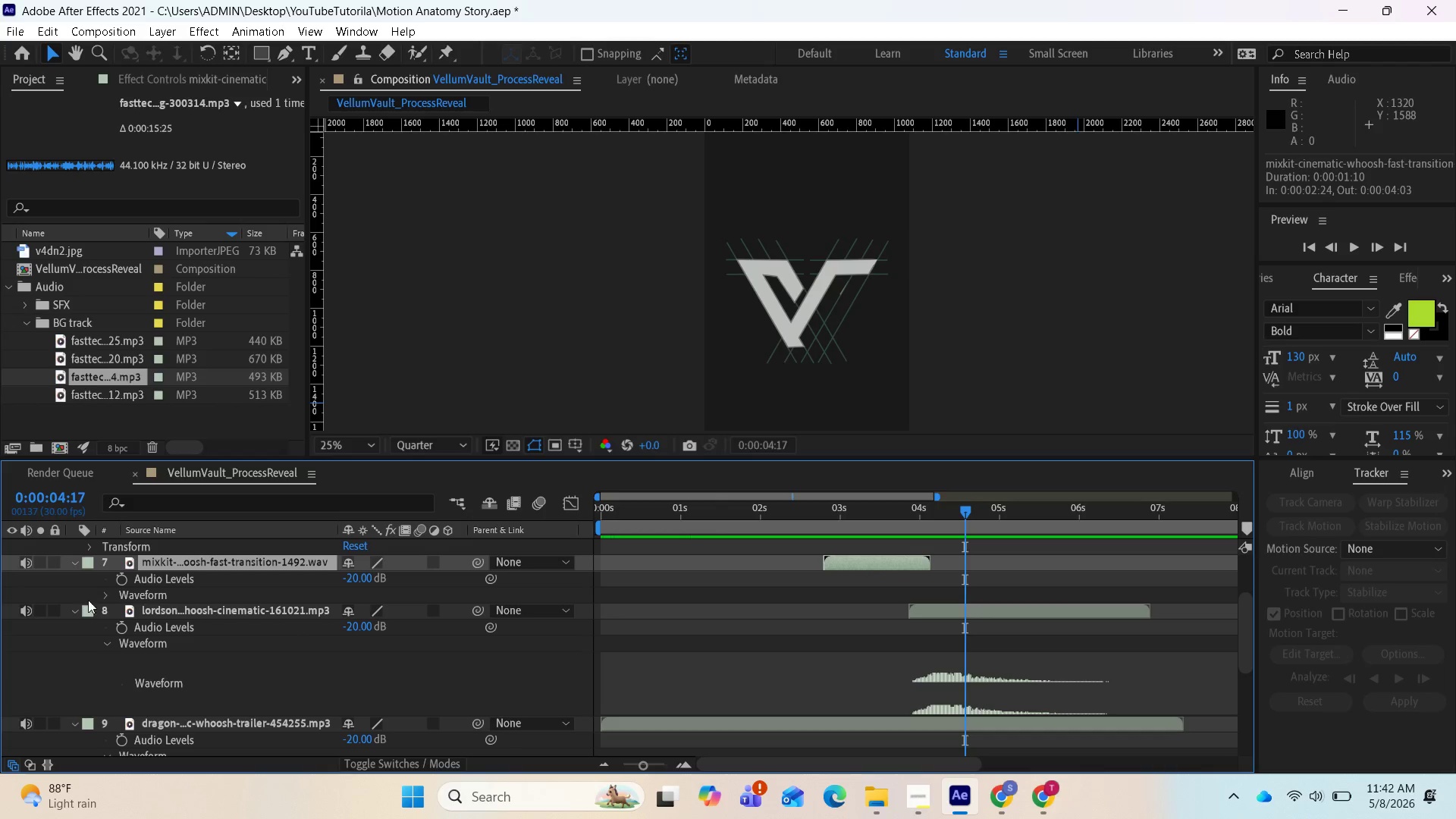 
left_click([103, 591])
 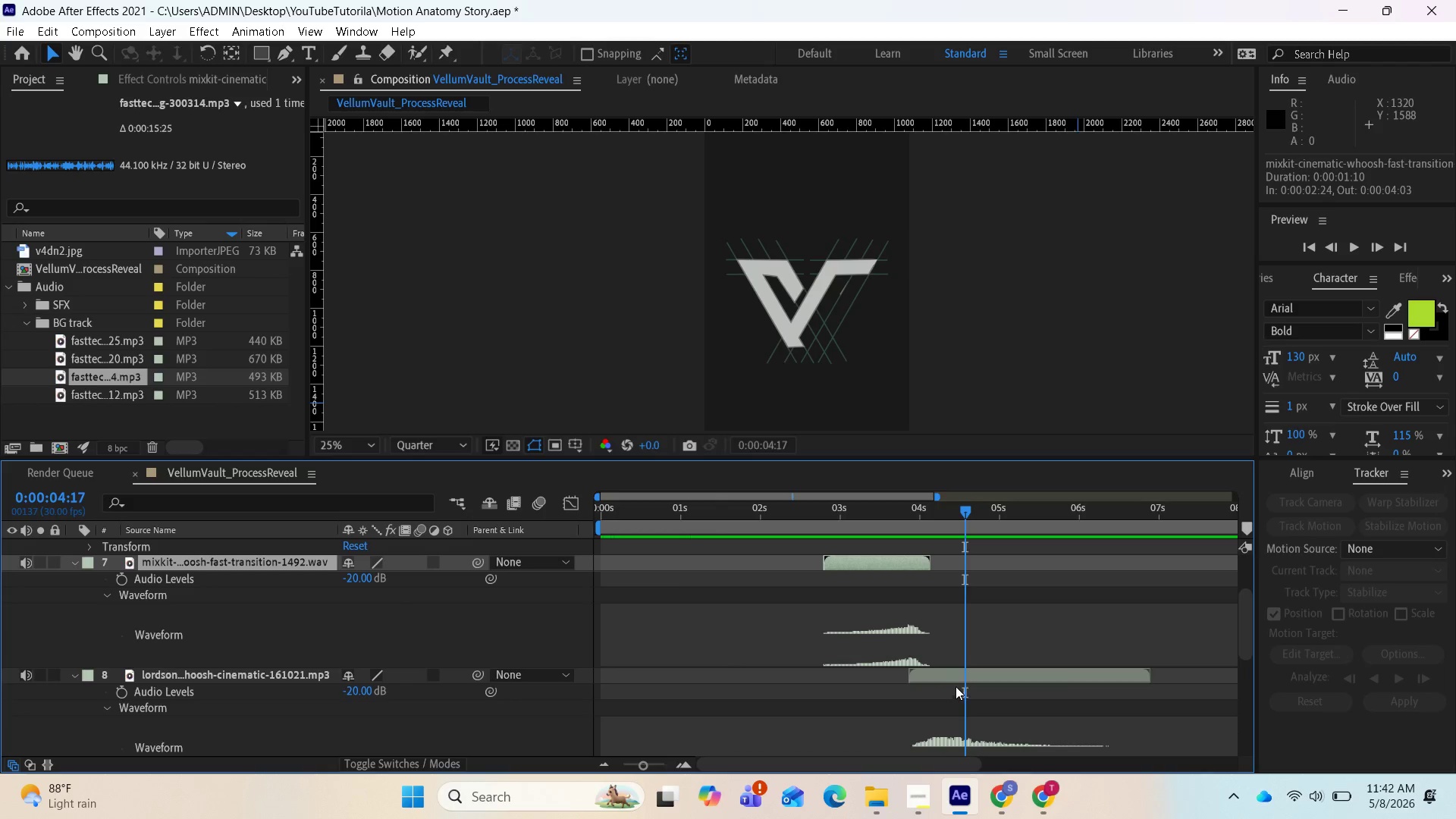 
left_click_drag(start_coordinate=[954, 680], to_coordinate=[972, 686])
 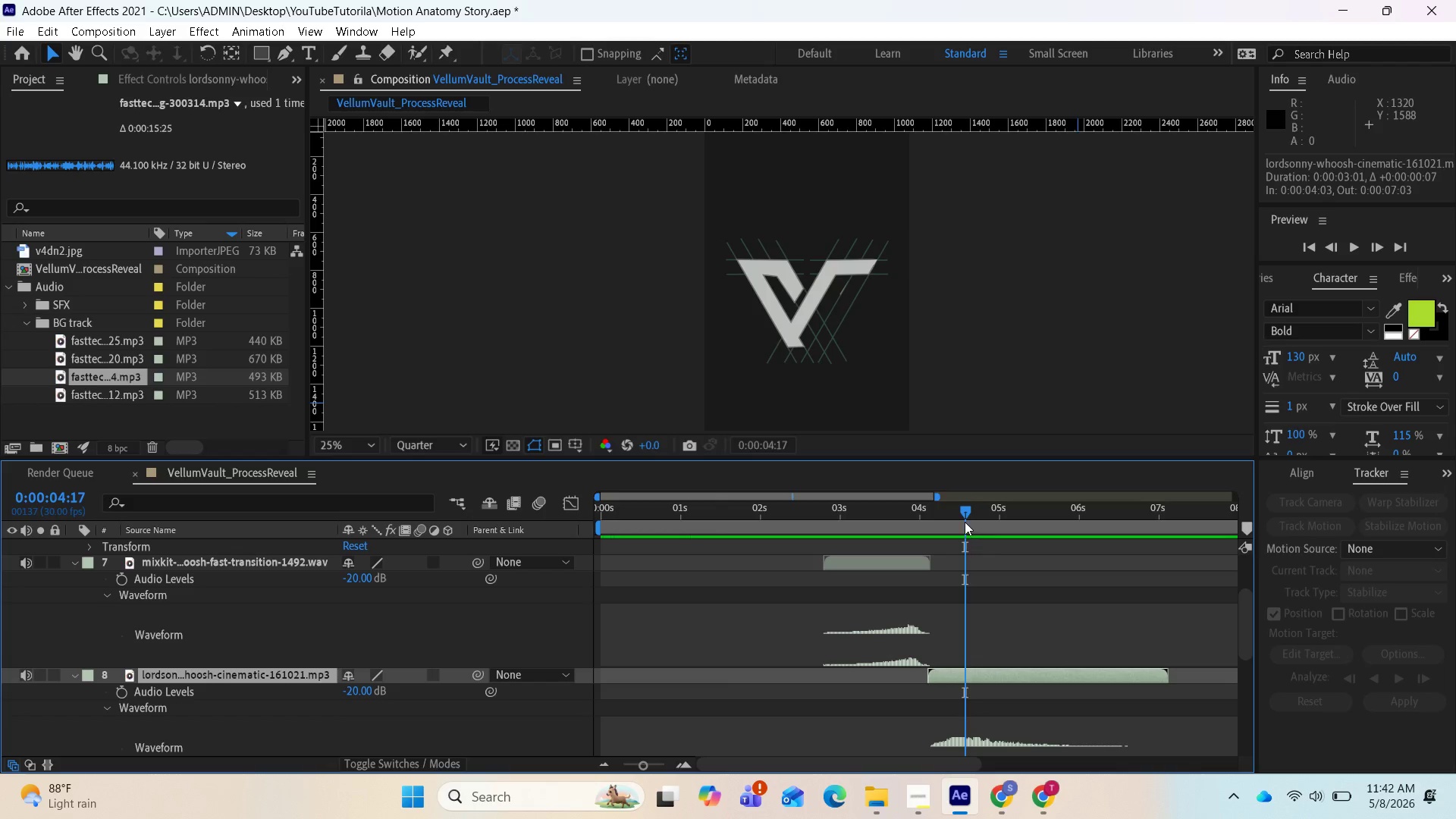 
left_click_drag(start_coordinate=[964, 515], to_coordinate=[815, 506])
 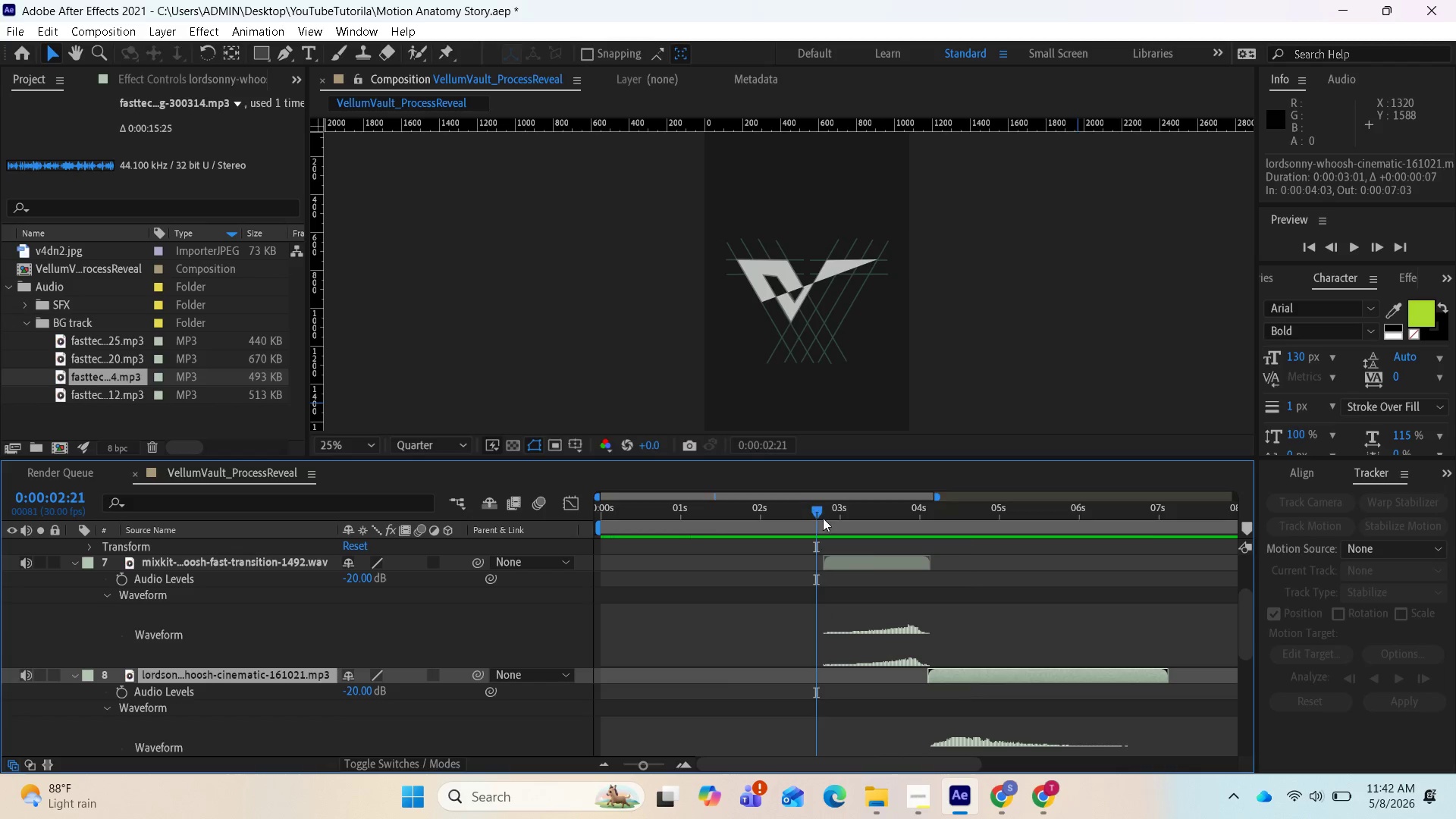 
key(Space)
 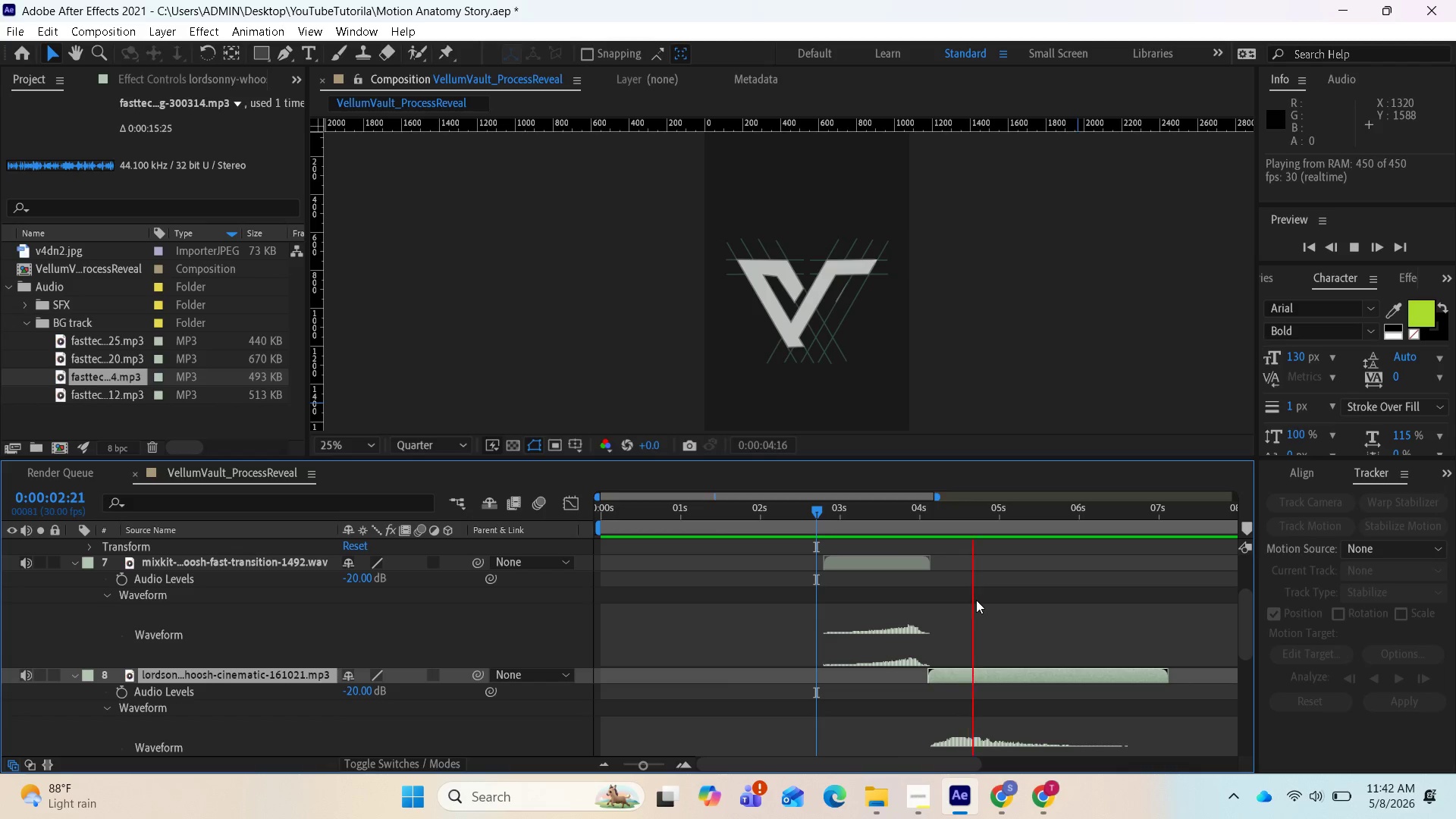 
key(Space)
 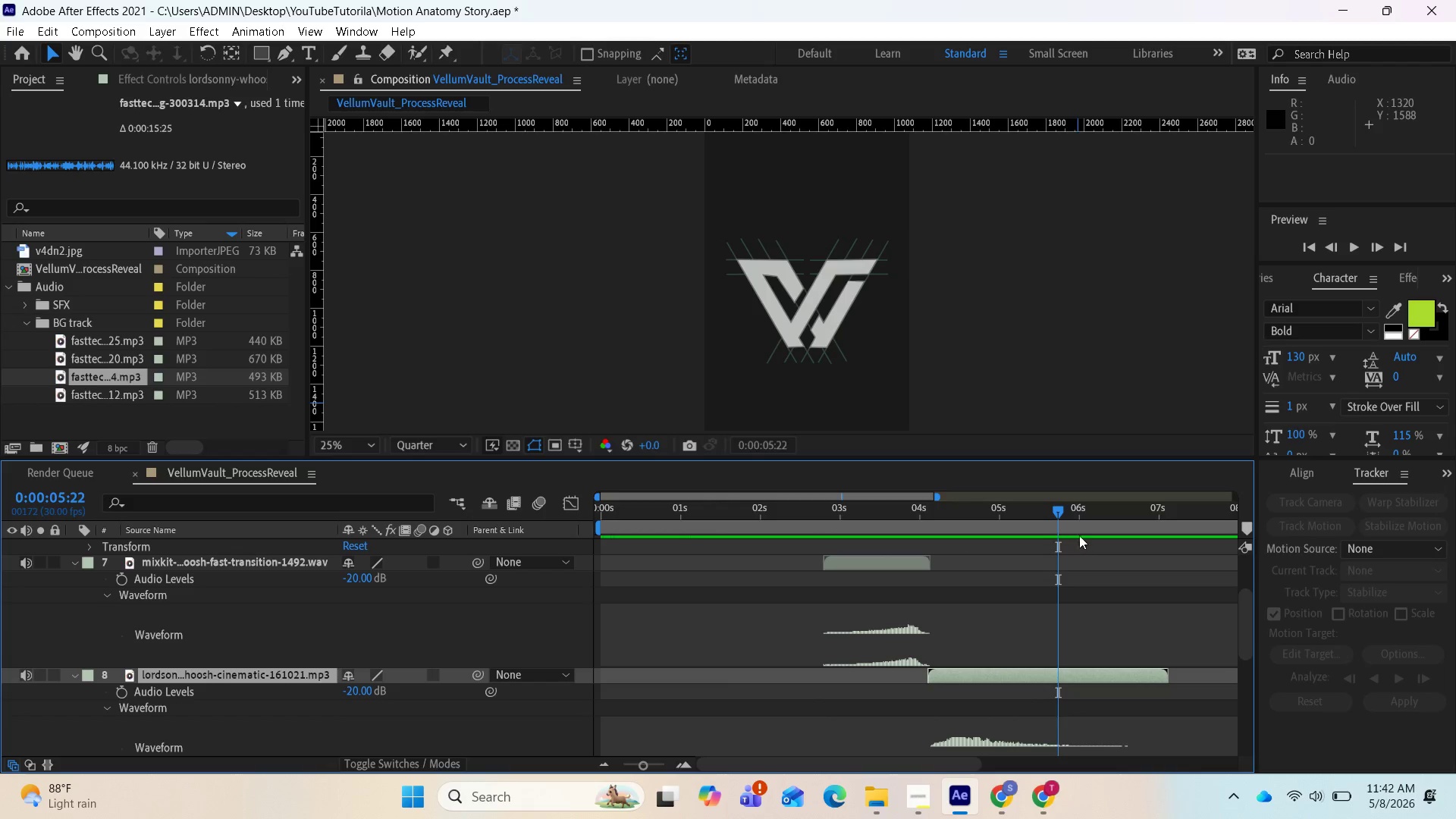 
left_click_drag(start_coordinate=[1064, 513], to_coordinate=[699, 449])
 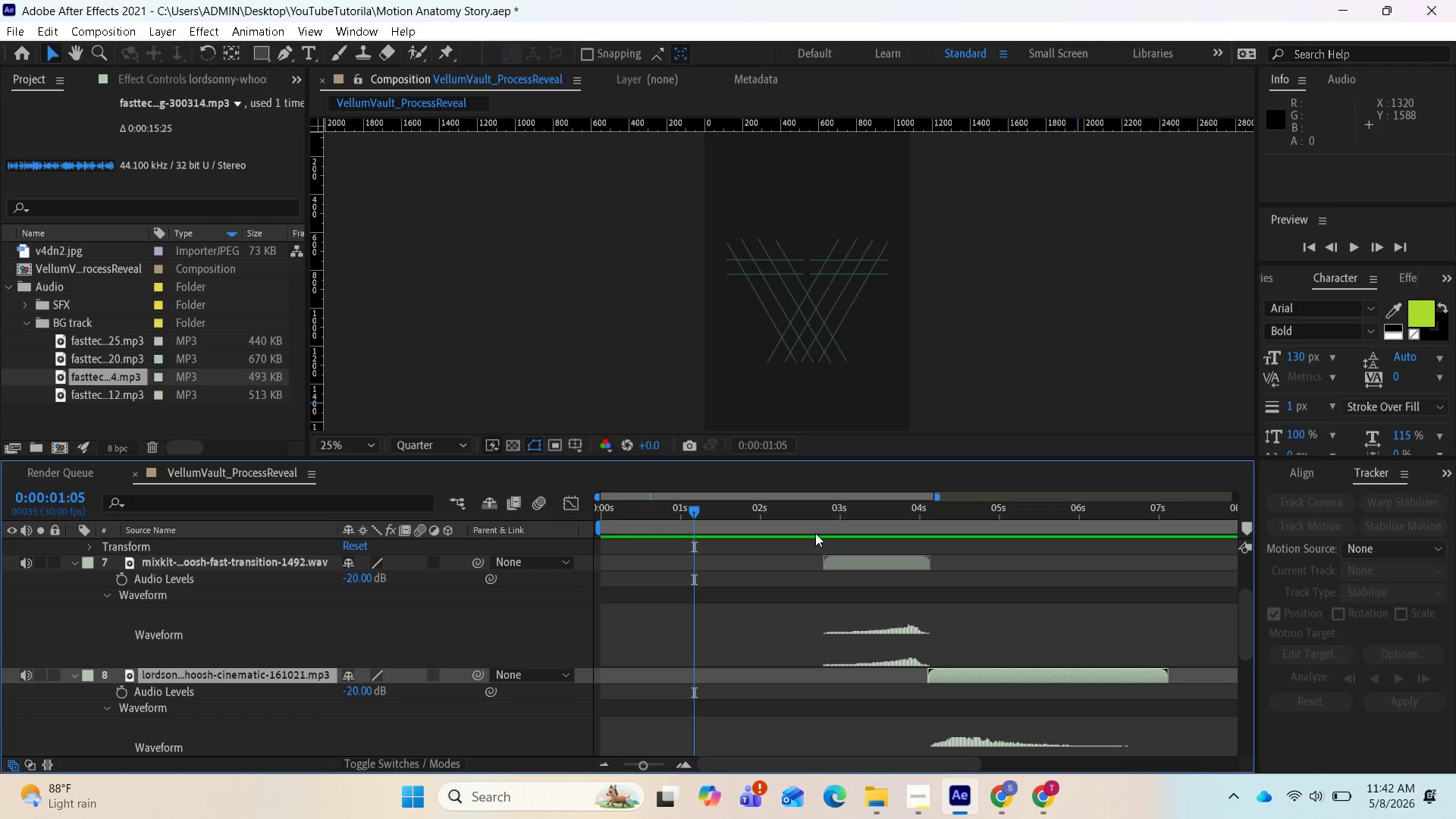 
key(Space)
 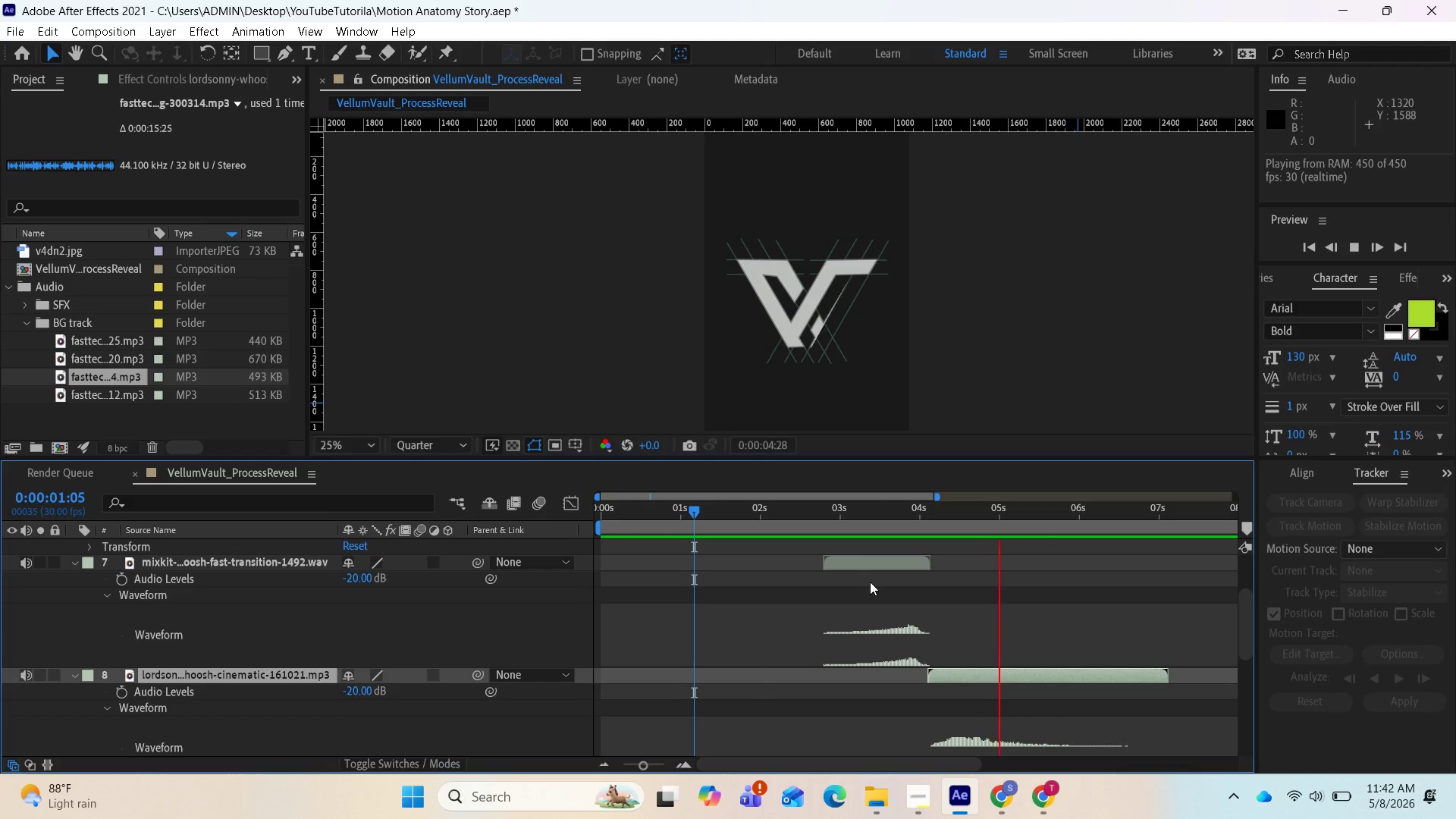 
wait(5.72)
 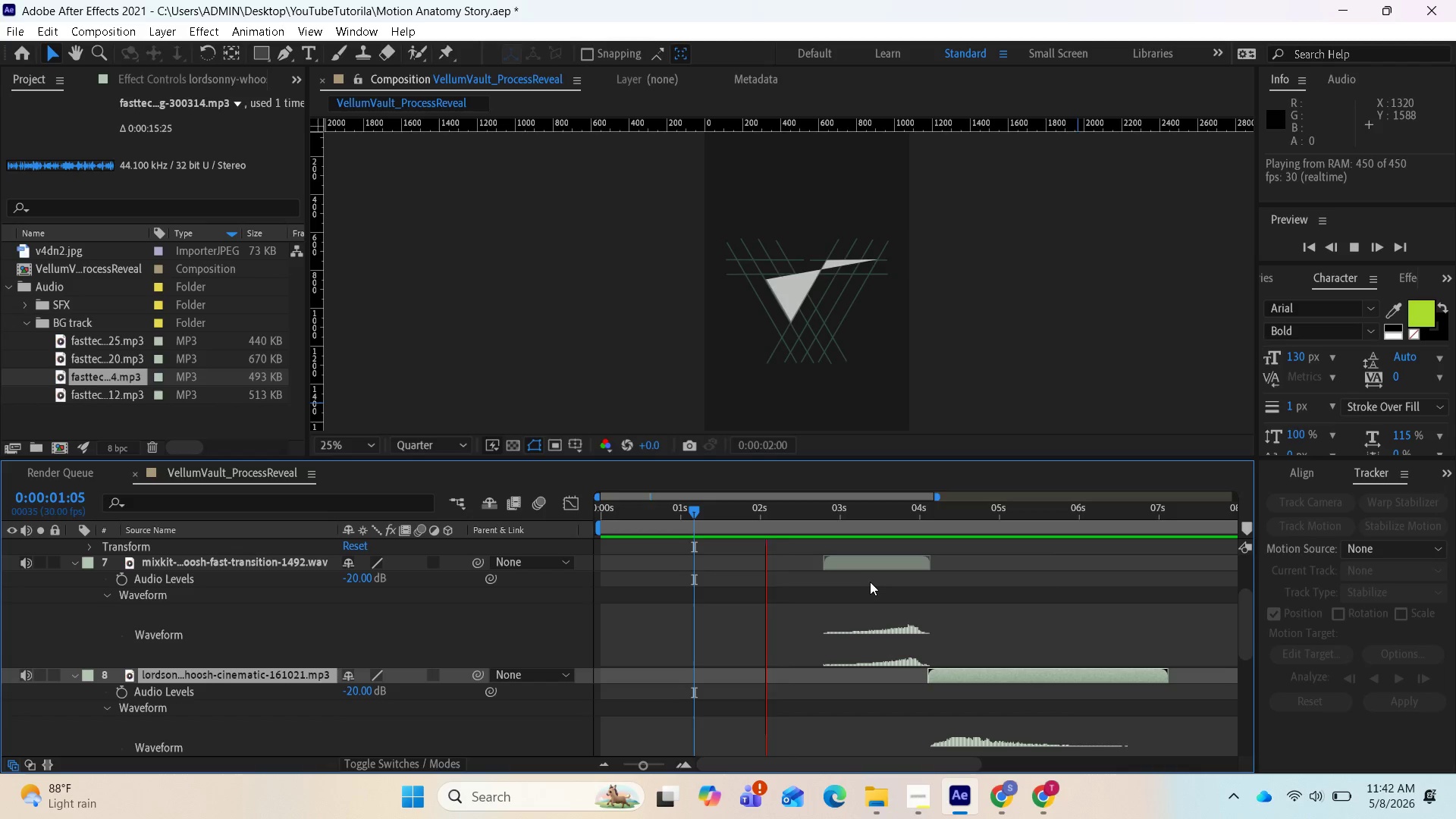 
key(Space)
 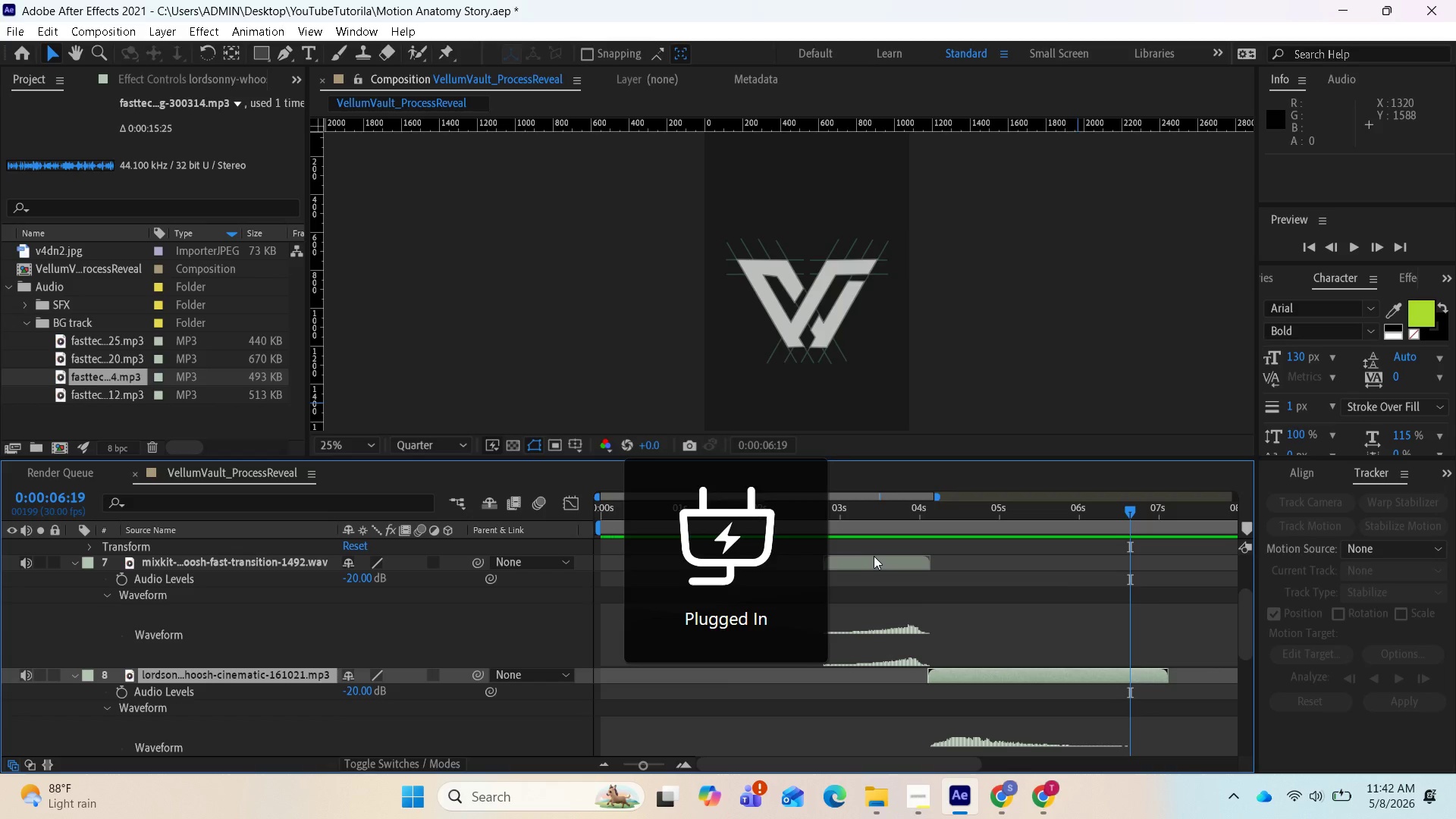 
wait(7.42)
 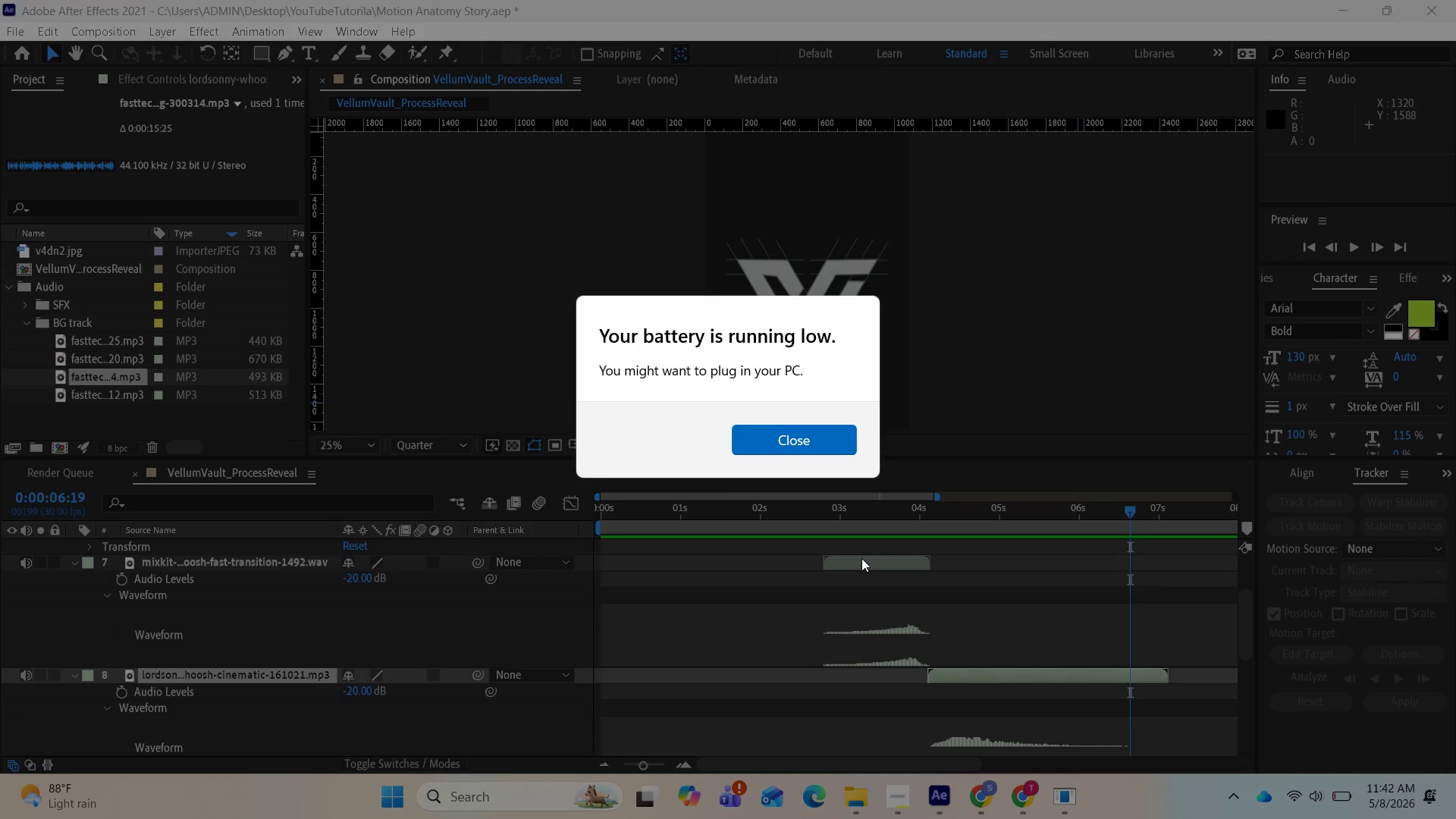 
left_click([868, 559])
 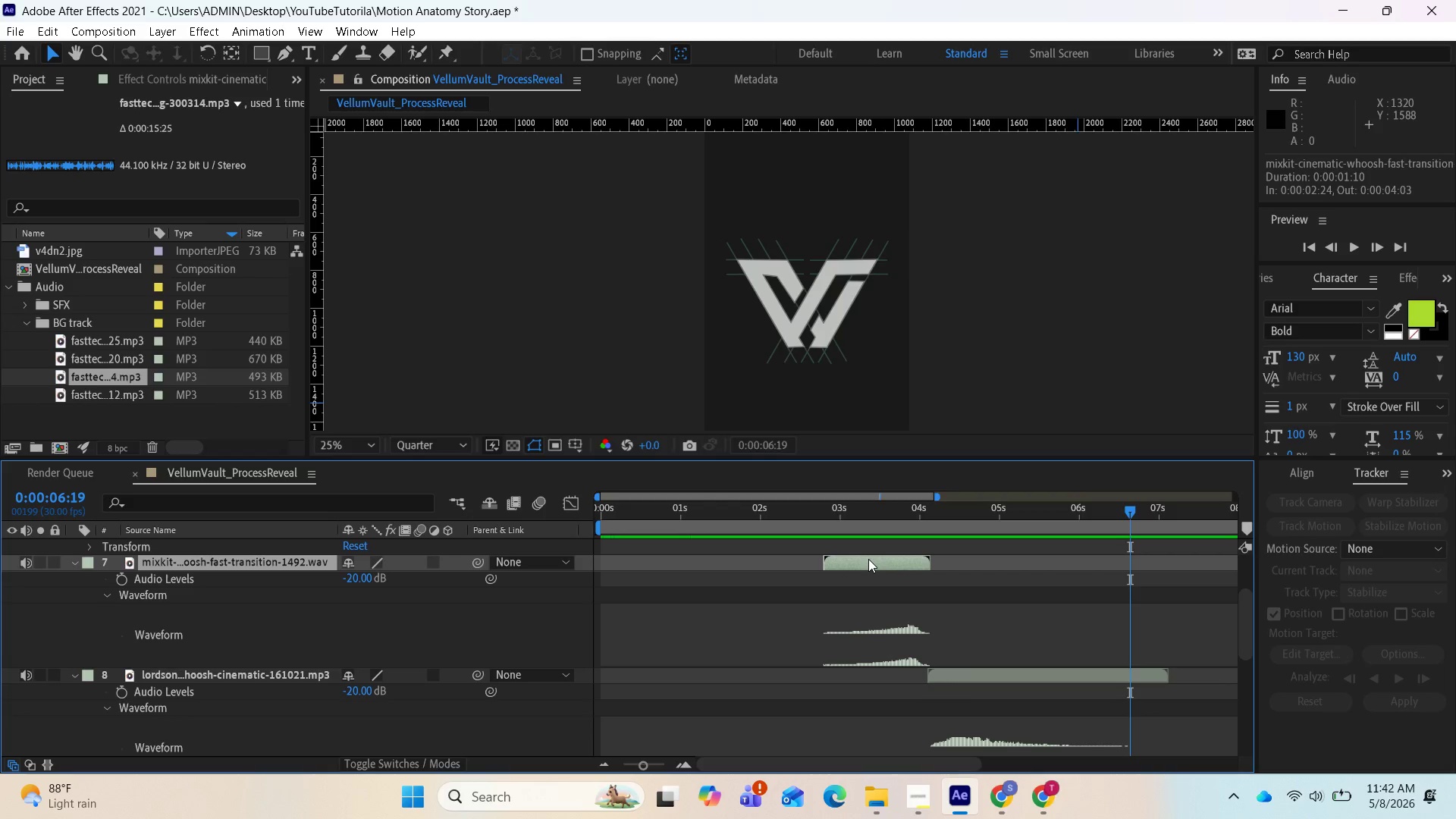 
key(Control+D)
 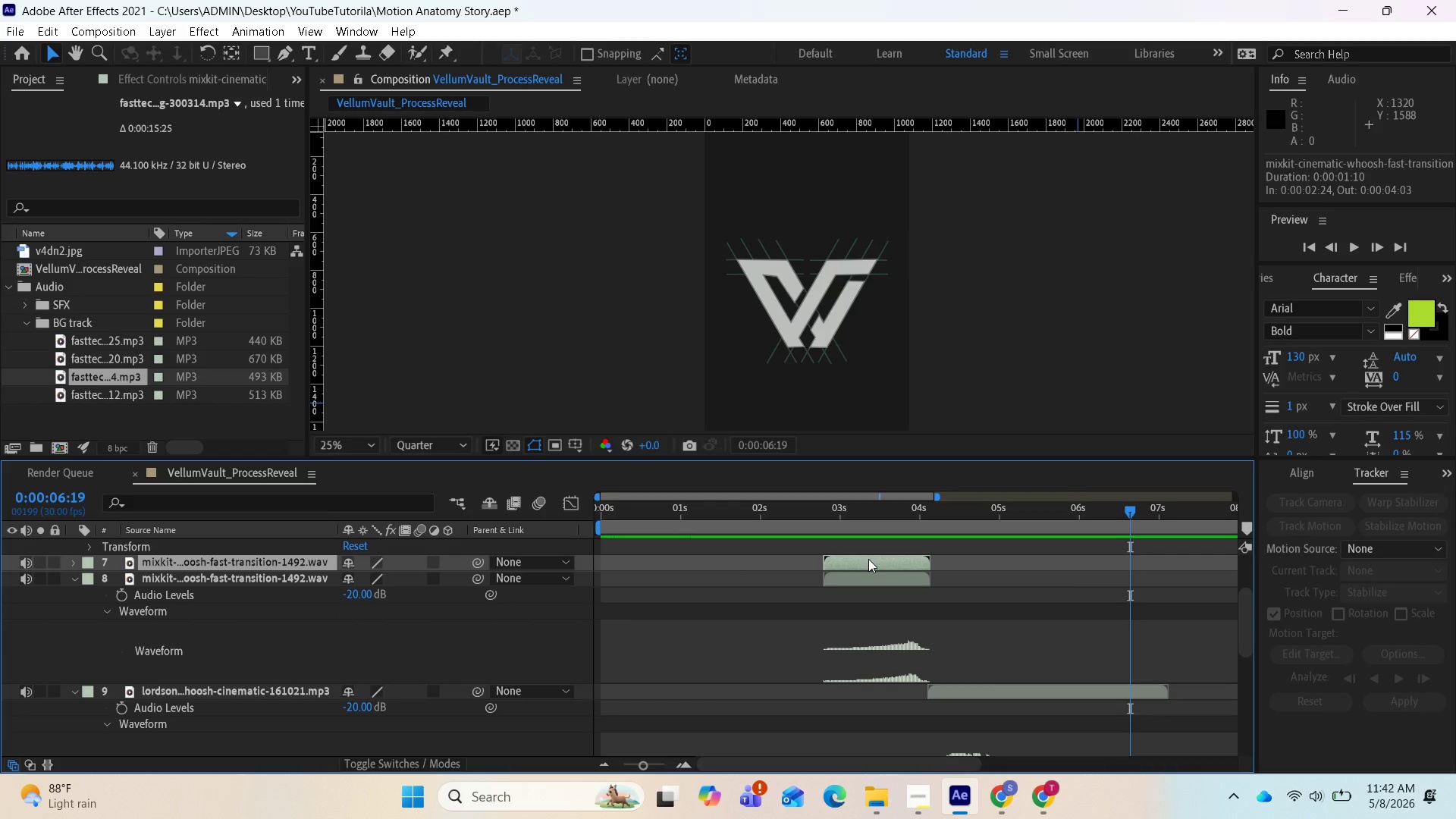 
left_click_drag(start_coordinate=[868, 559], to_coordinate=[1046, 595])
 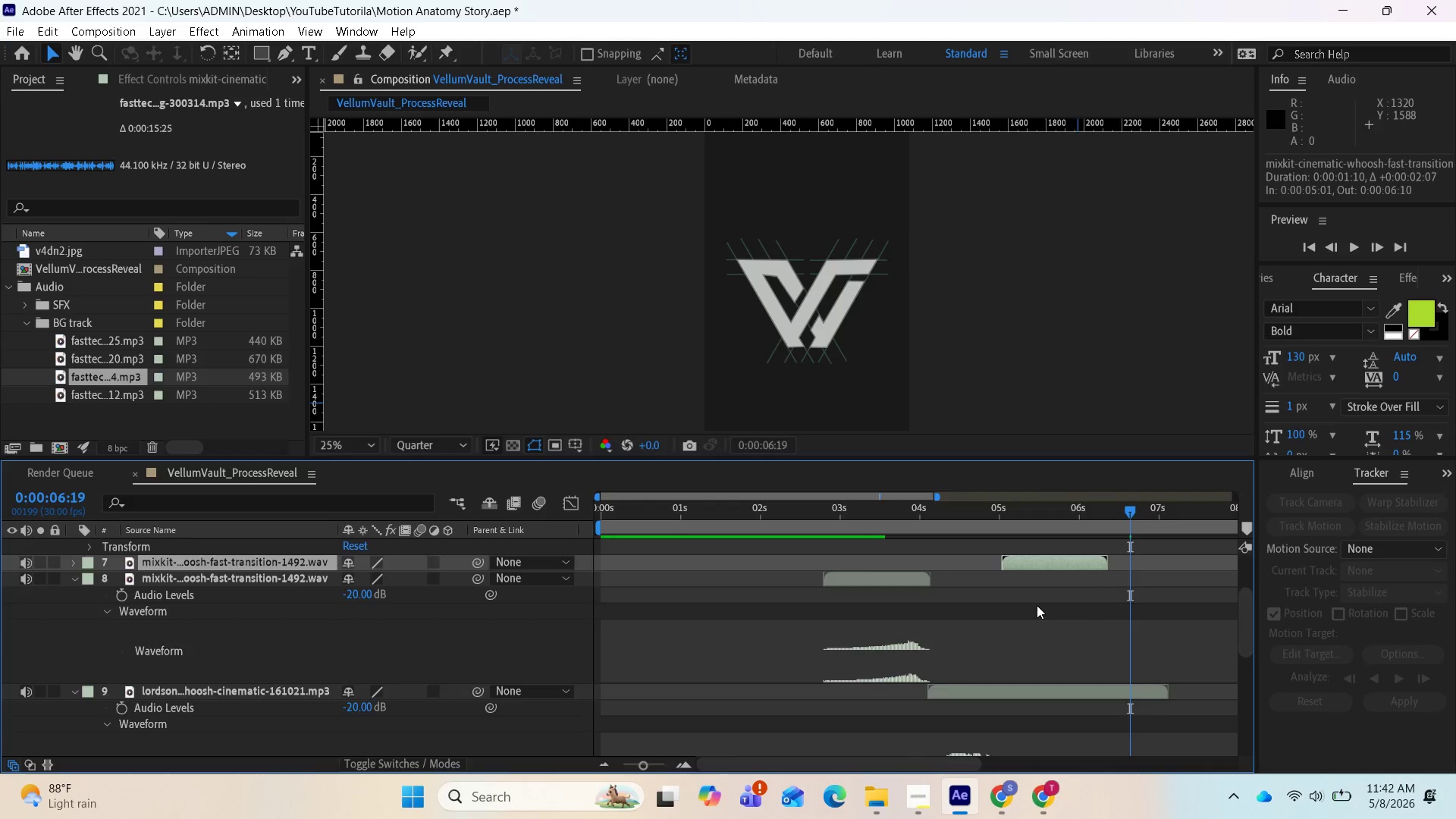 
scroll: coordinate [1034, 621], scroll_direction: down, amount: 3.0
 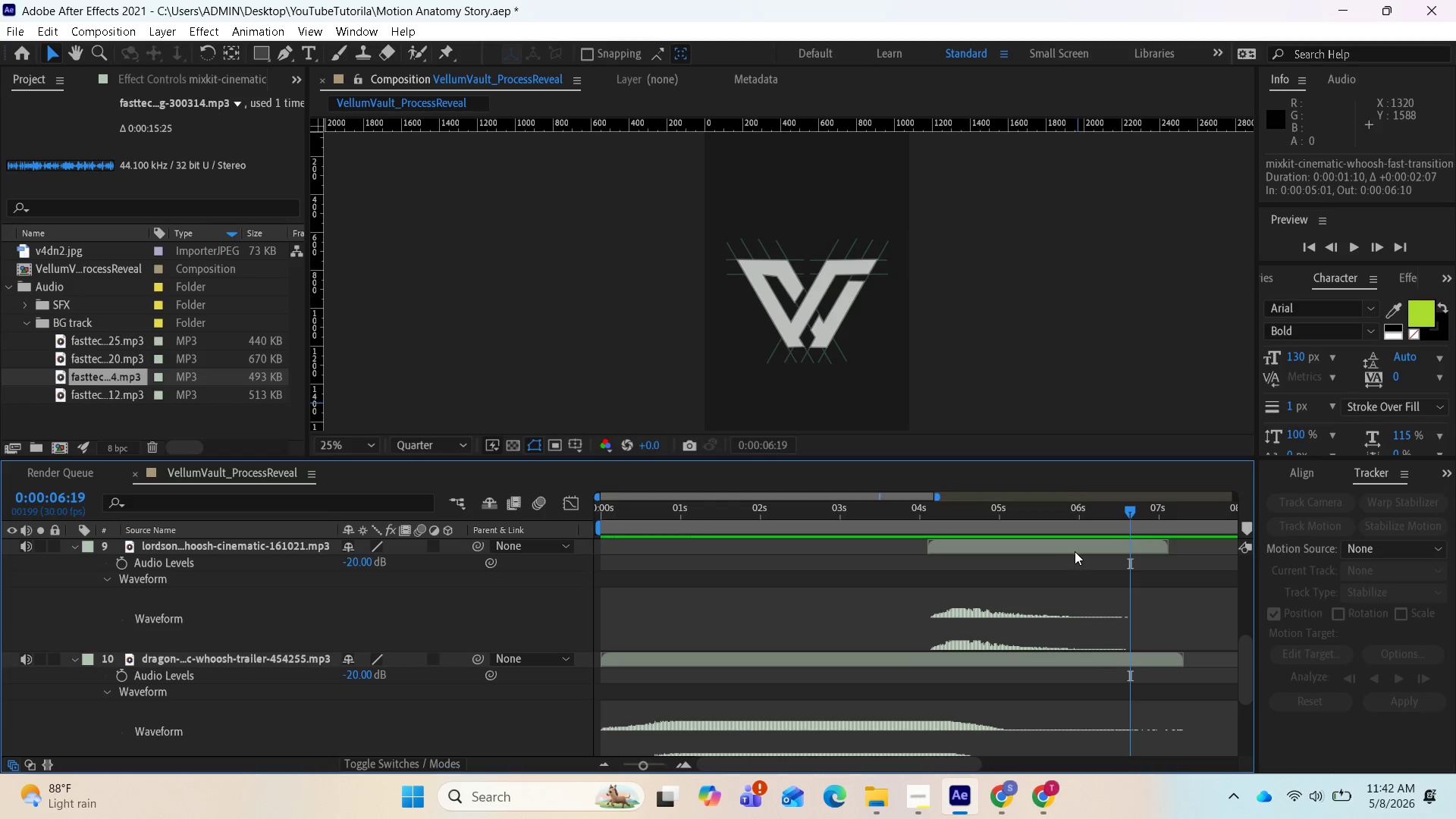 
scroll: coordinate [1071, 576], scroll_direction: up, amount: 2.0
 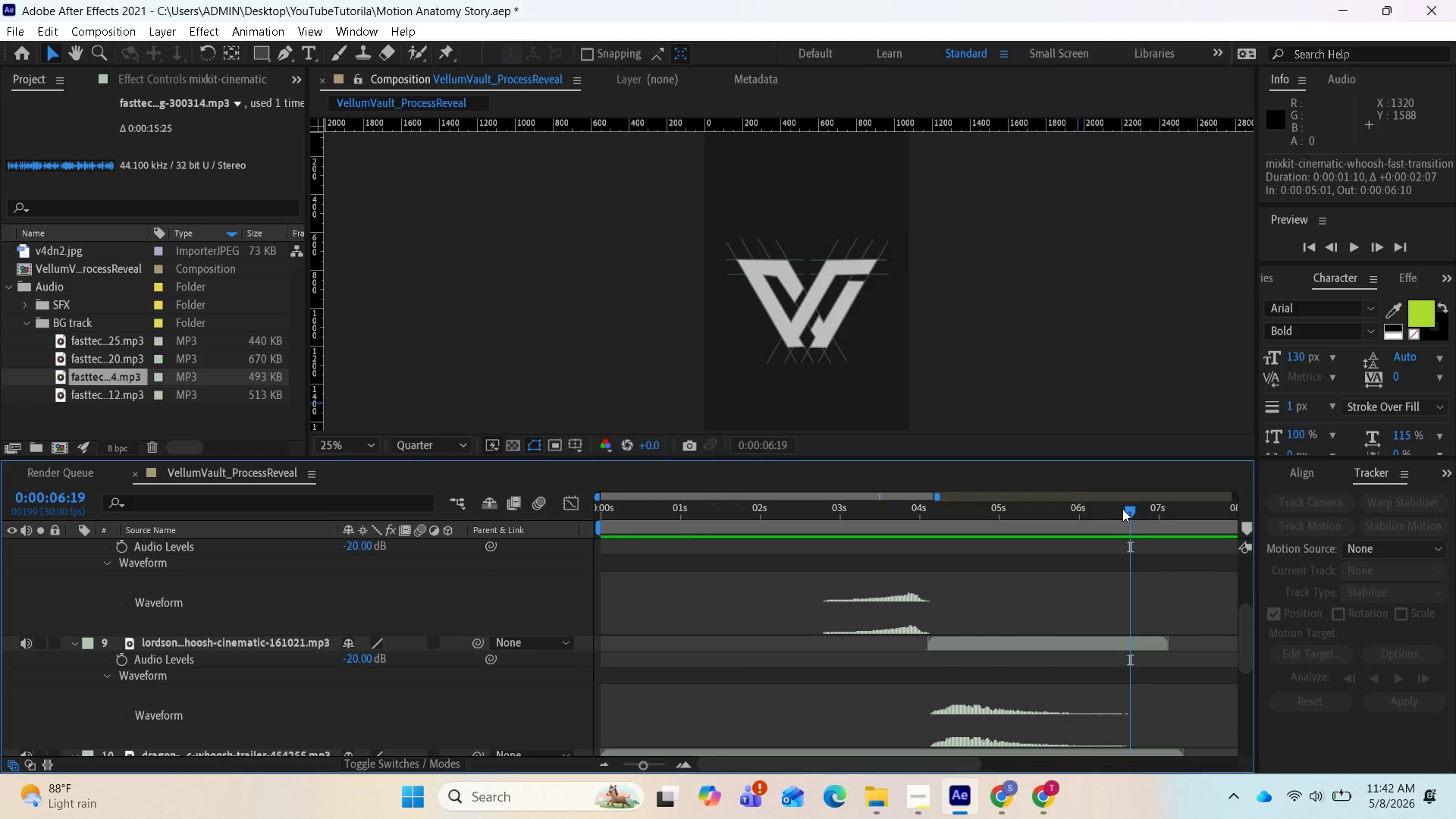 
left_click_drag(start_coordinate=[1125, 507], to_coordinate=[1017, 497])
 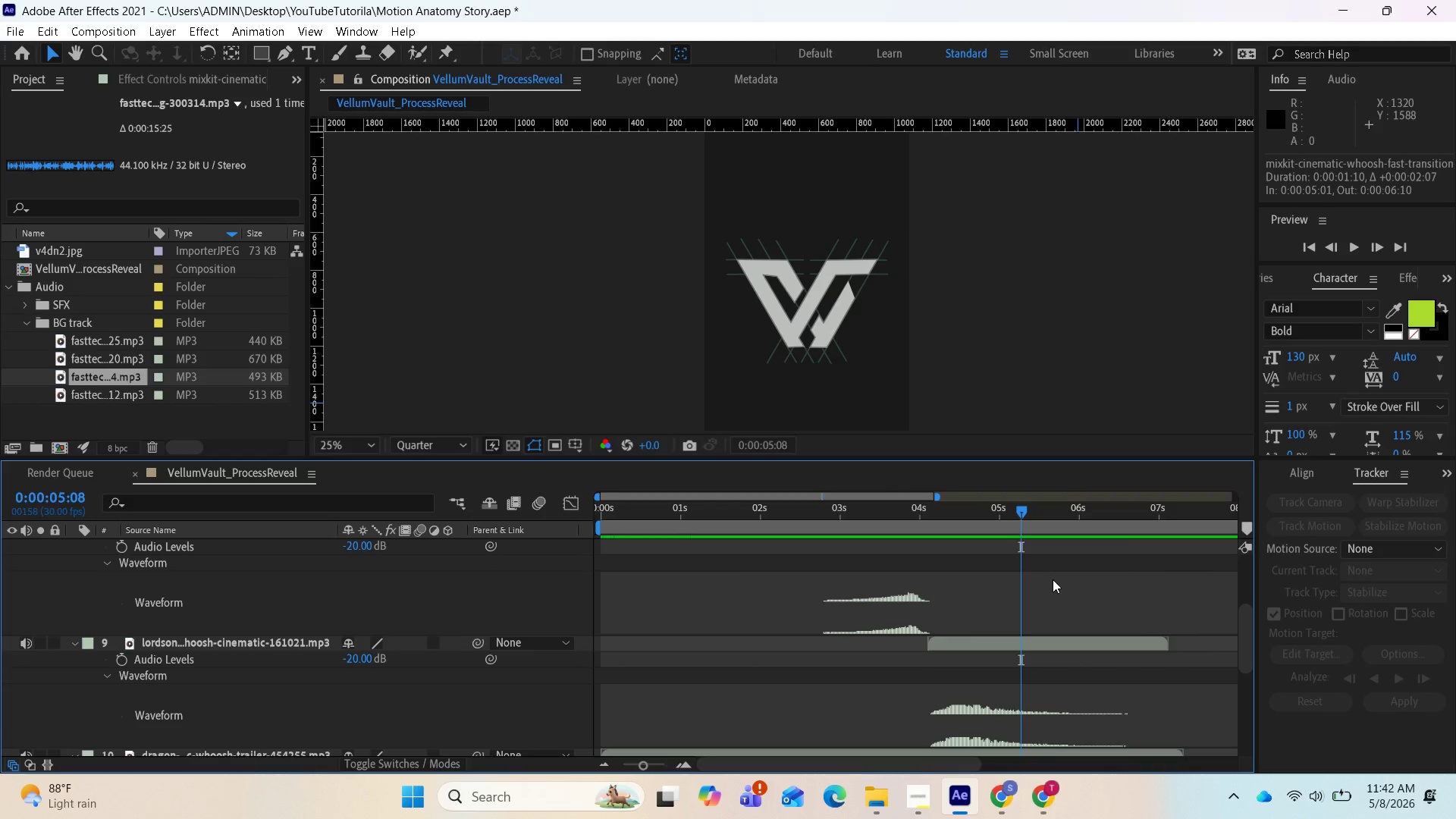 
scroll: coordinate [1056, 581], scroll_direction: up, amount: 1.0
 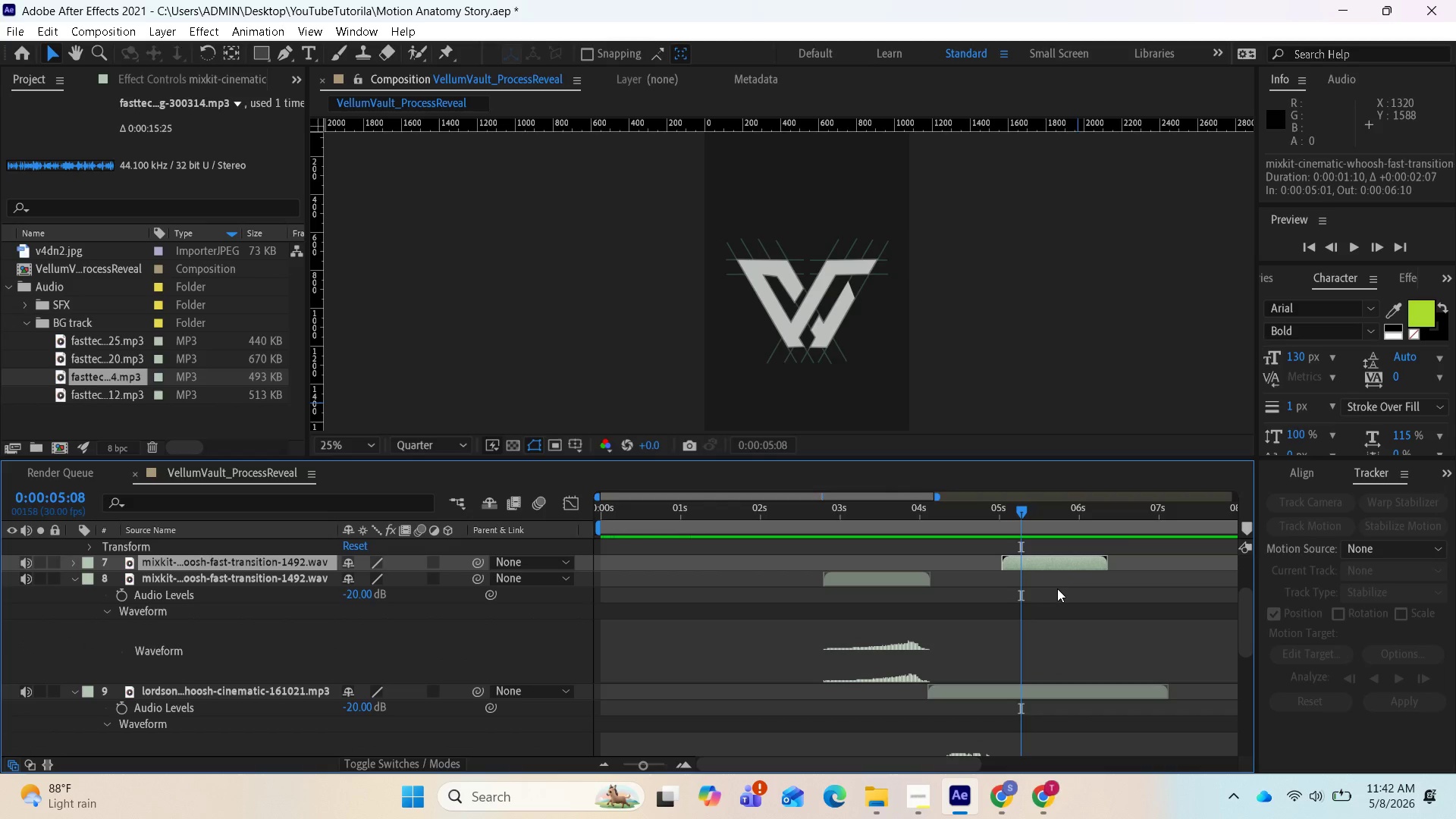 
scroll: coordinate [1056, 588], scroll_direction: down, amount: 1.0
 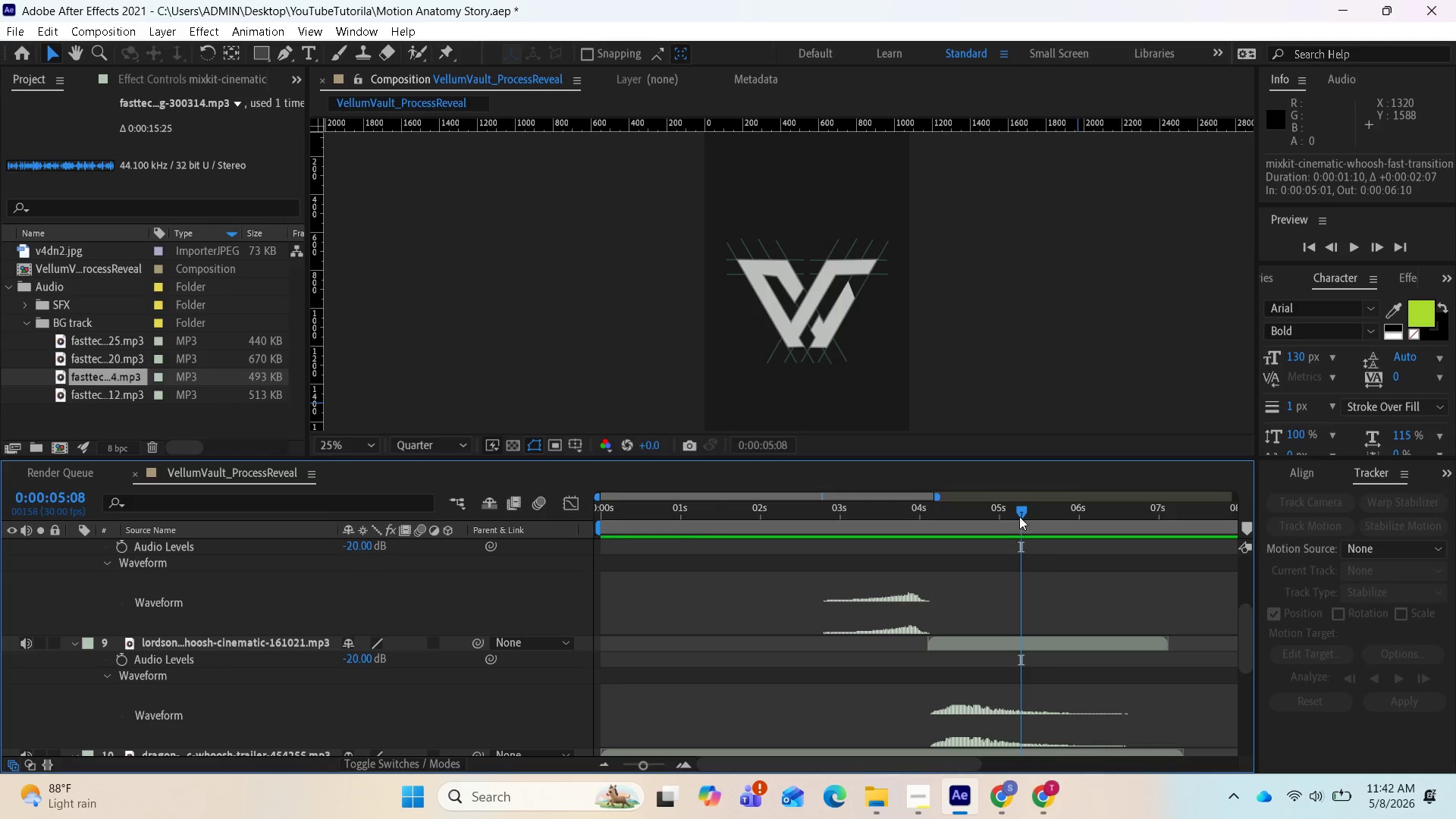 
left_click_drag(start_coordinate=[1018, 510], to_coordinate=[990, 488])
 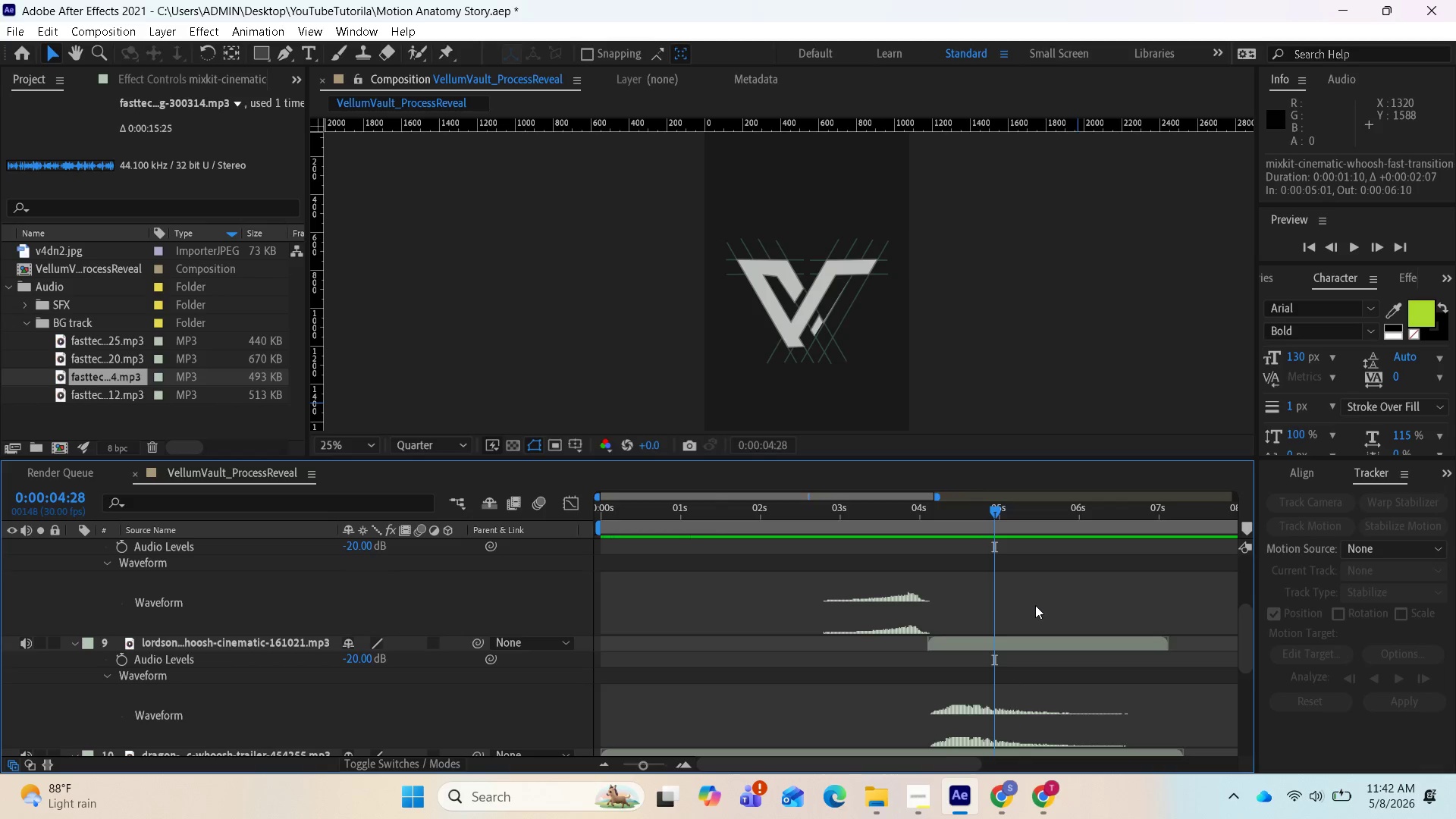 
scroll: coordinate [1036, 605], scroll_direction: up, amount: 1.0
 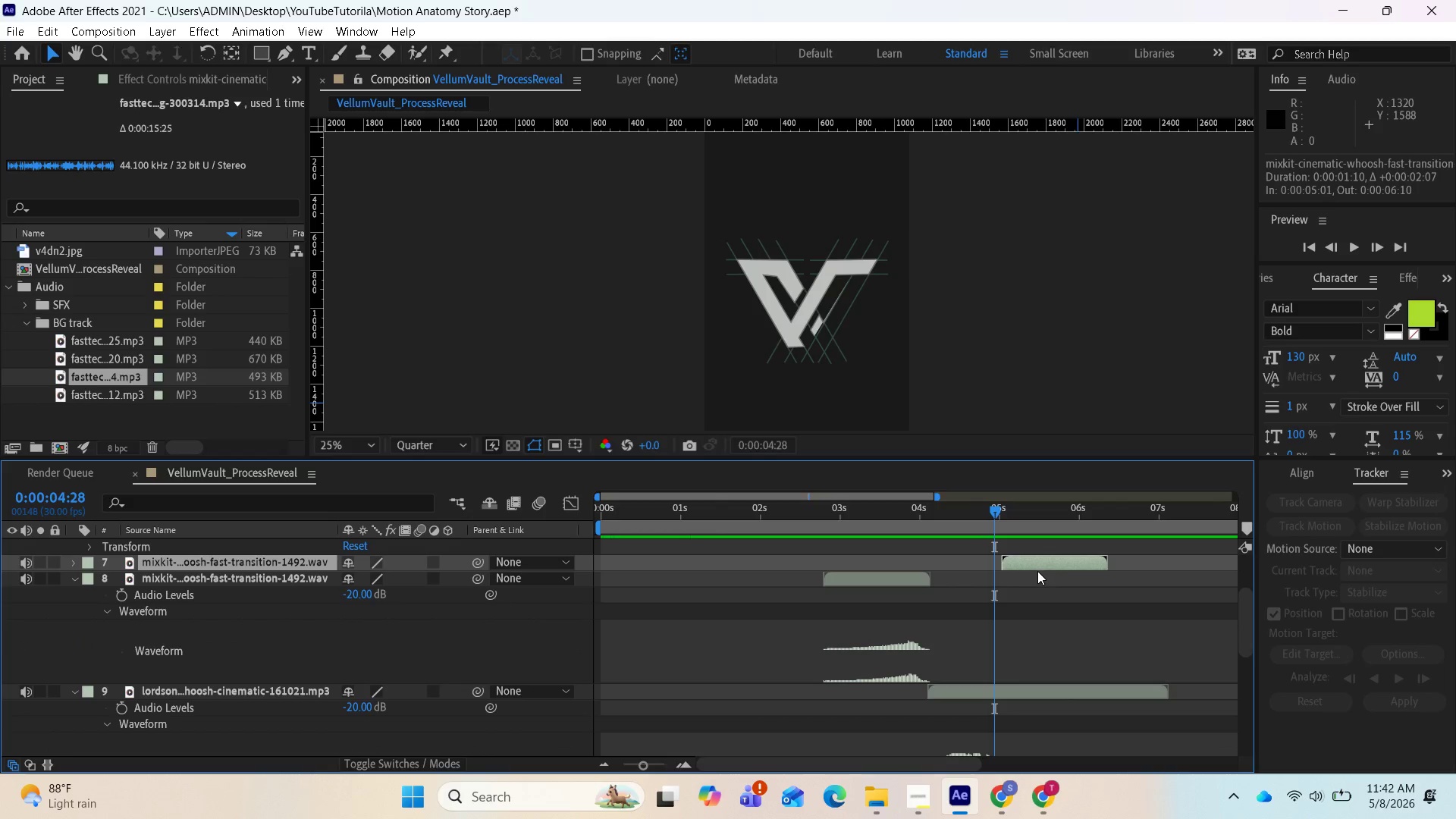 
left_click_drag(start_coordinate=[1037, 566], to_coordinate=[1010, 563])
 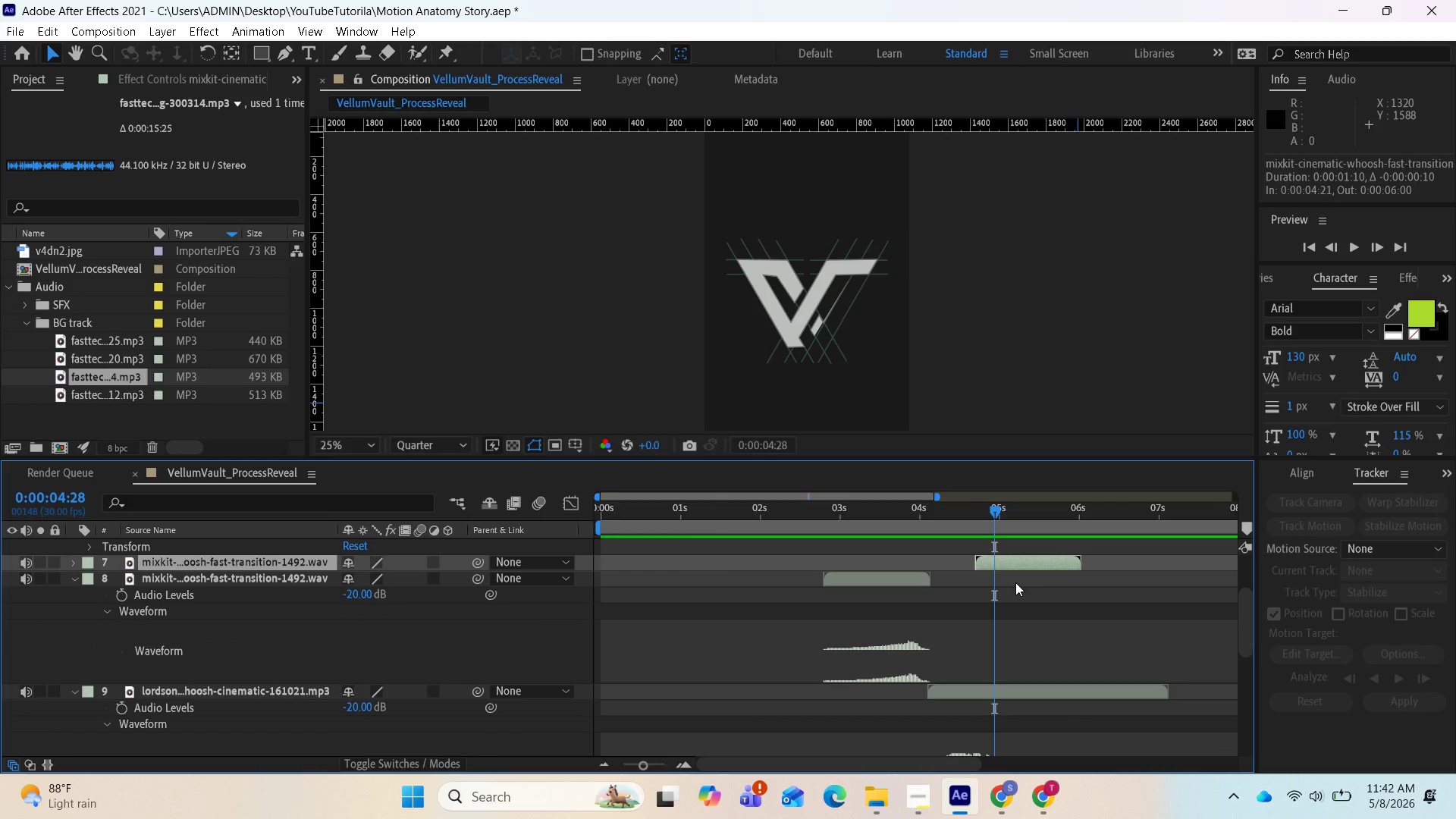 
scroll: coordinate [1022, 593], scroll_direction: down, amount: 1.0
 